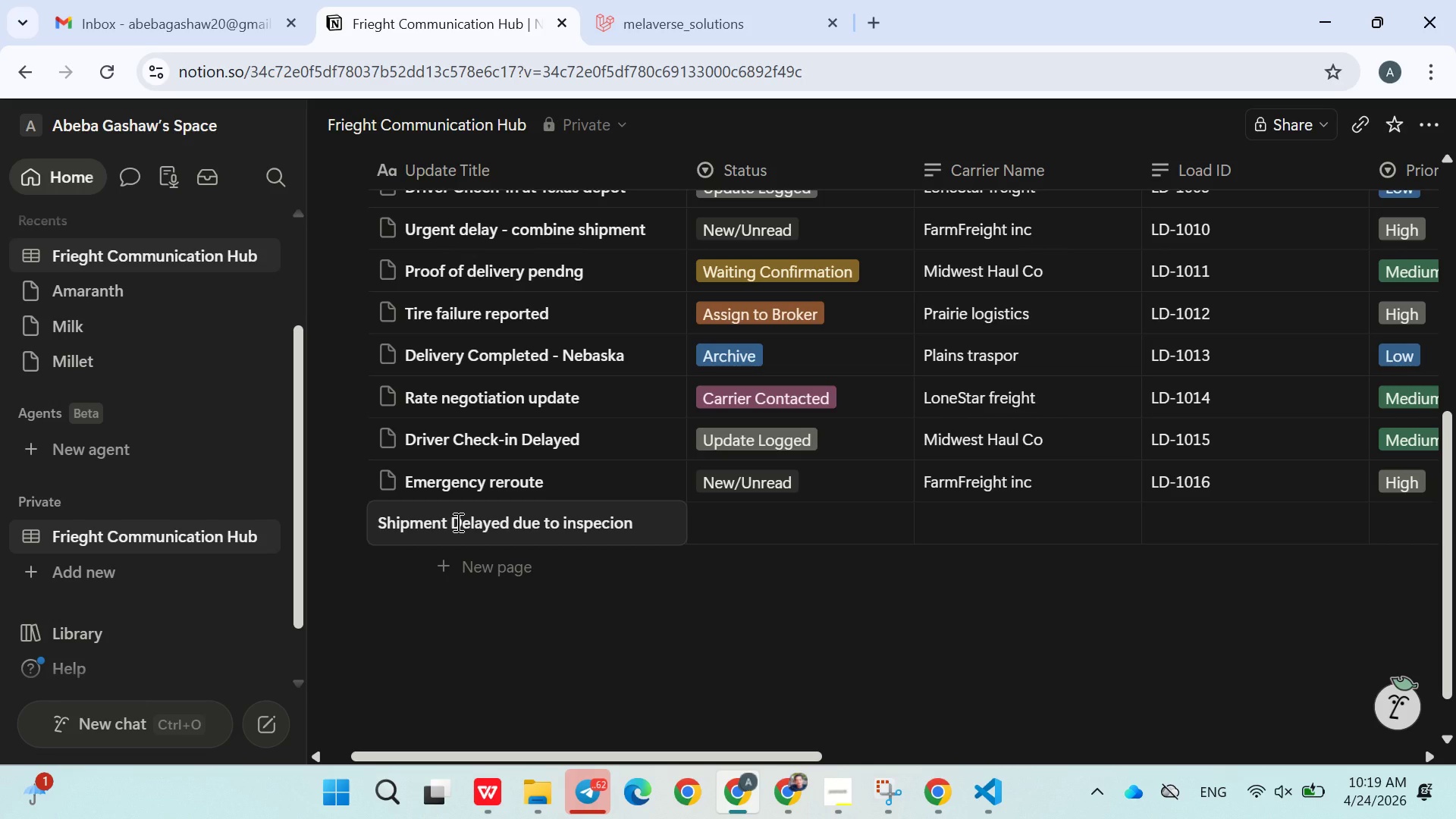 
double_click([754, 514])
 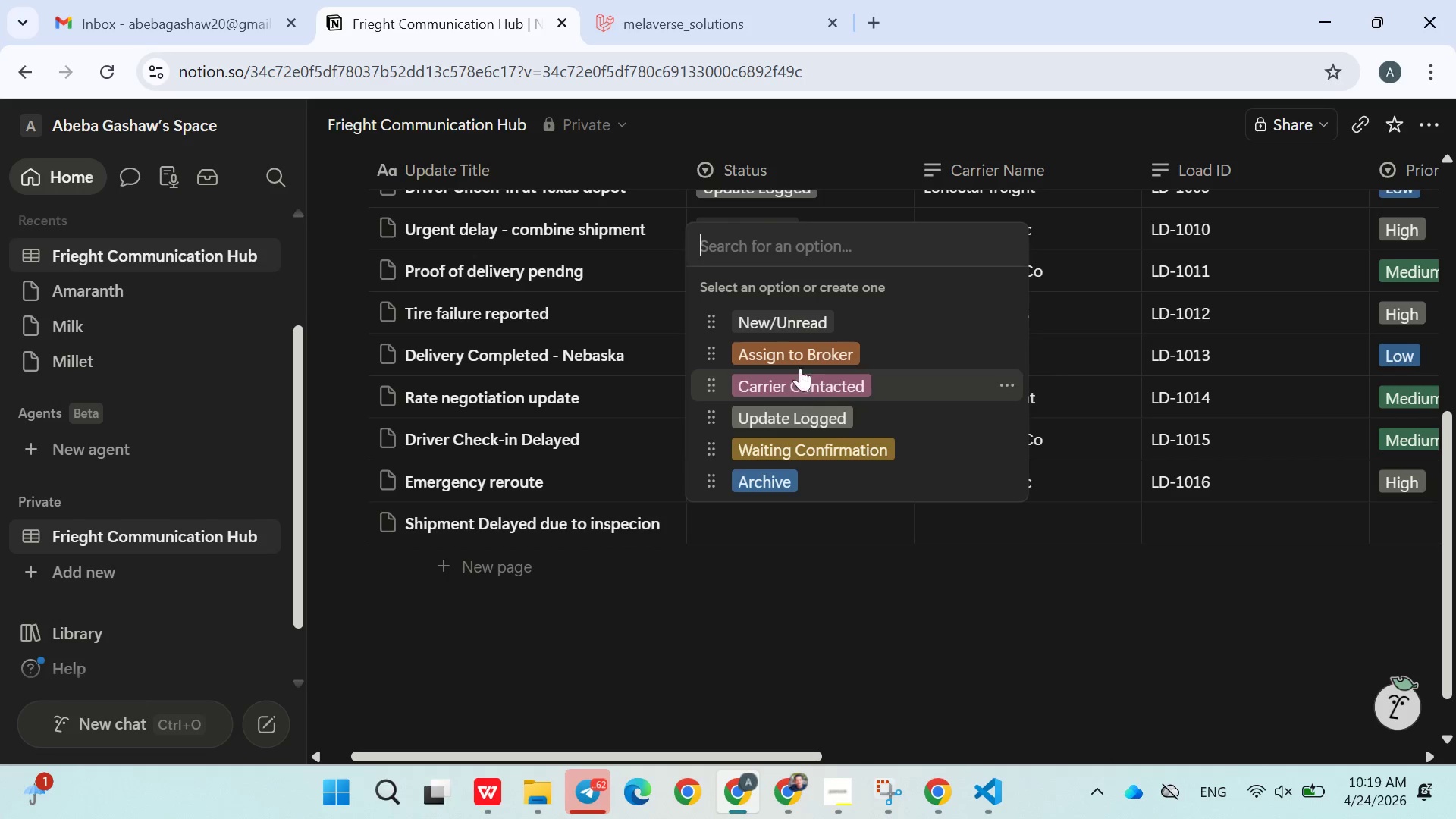 
left_click([804, 356])
 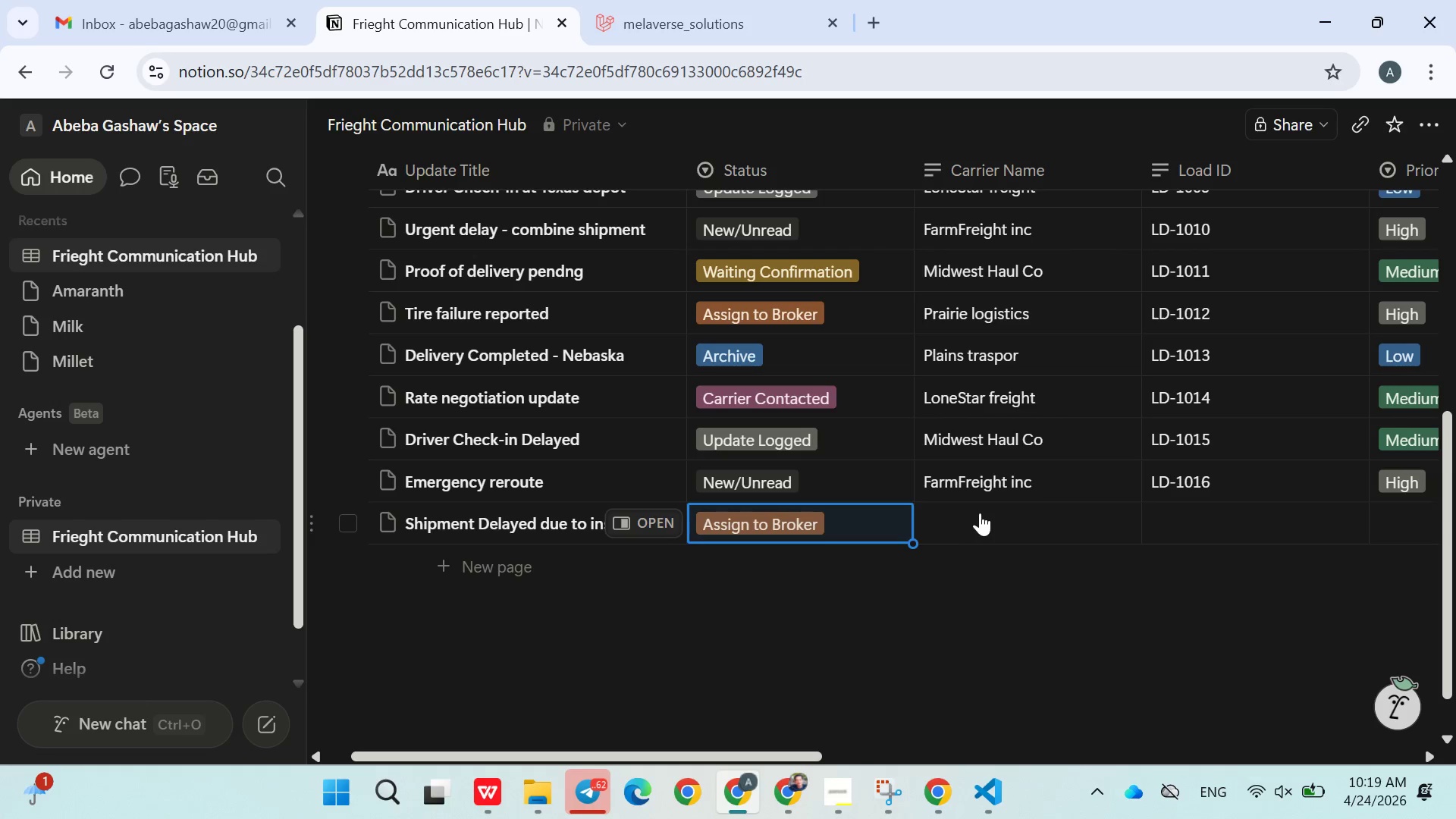 
left_click([984, 515])
 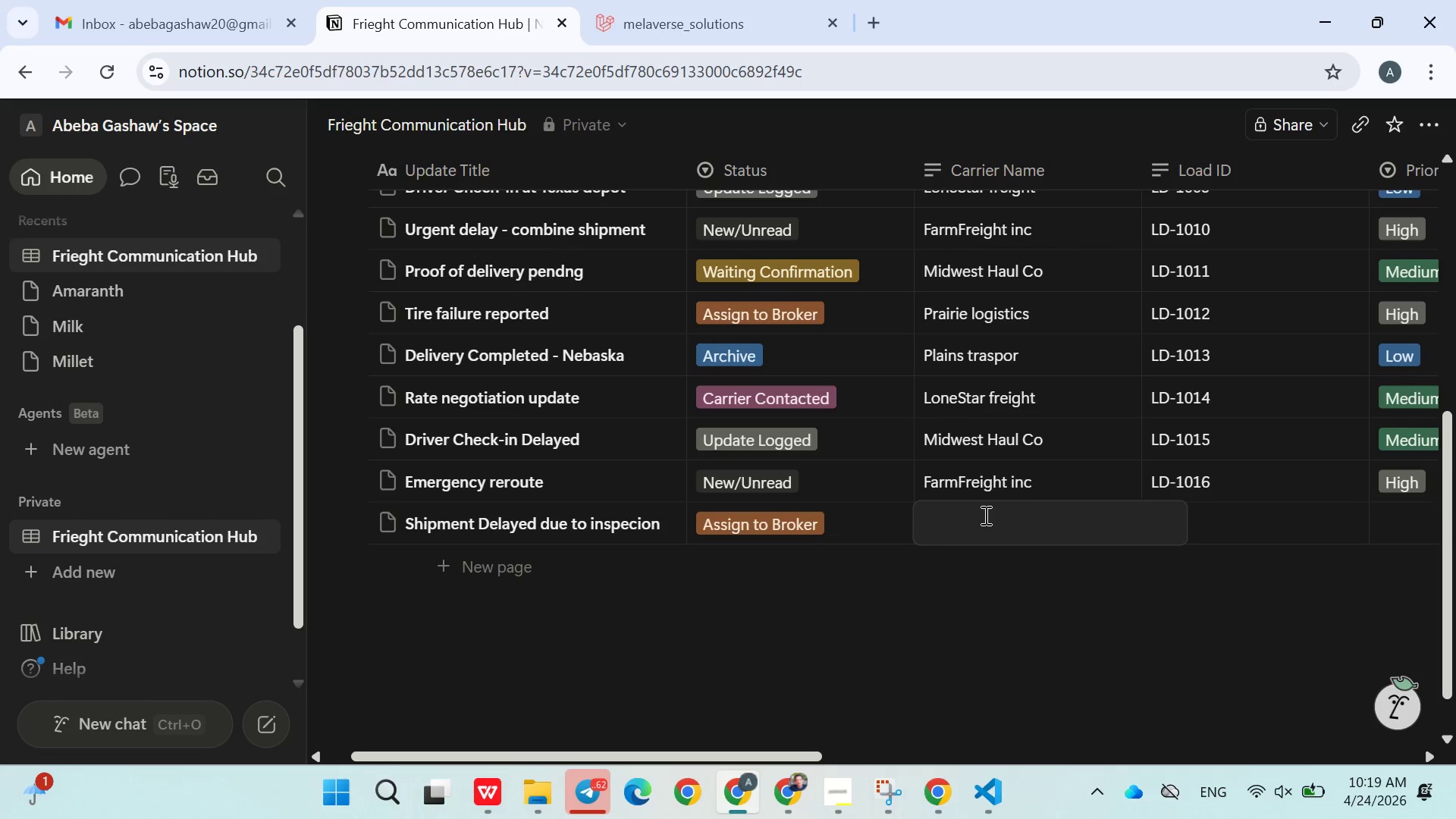 
type(AgriMove logistics)
 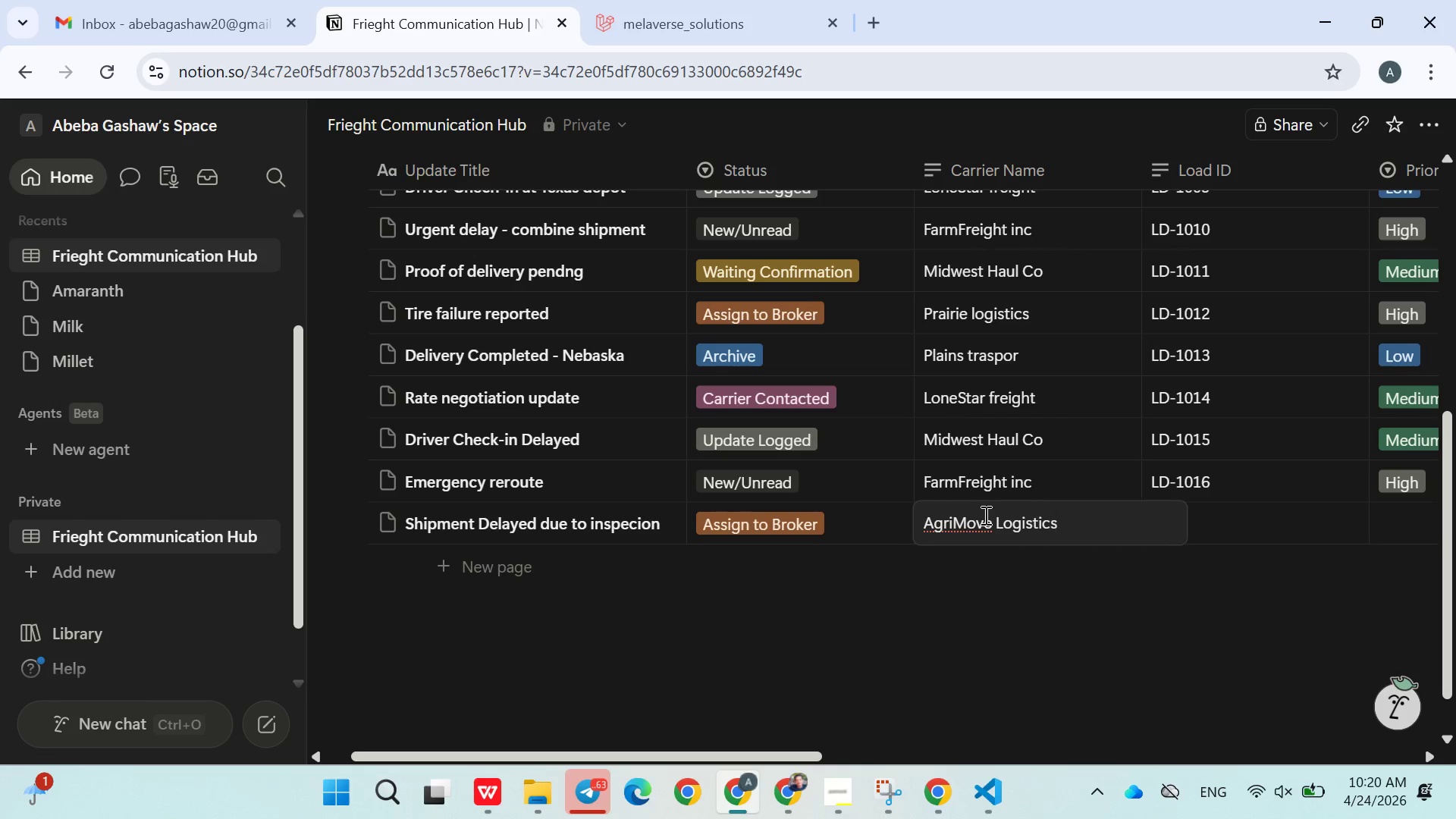 
left_click([1092, 585])
 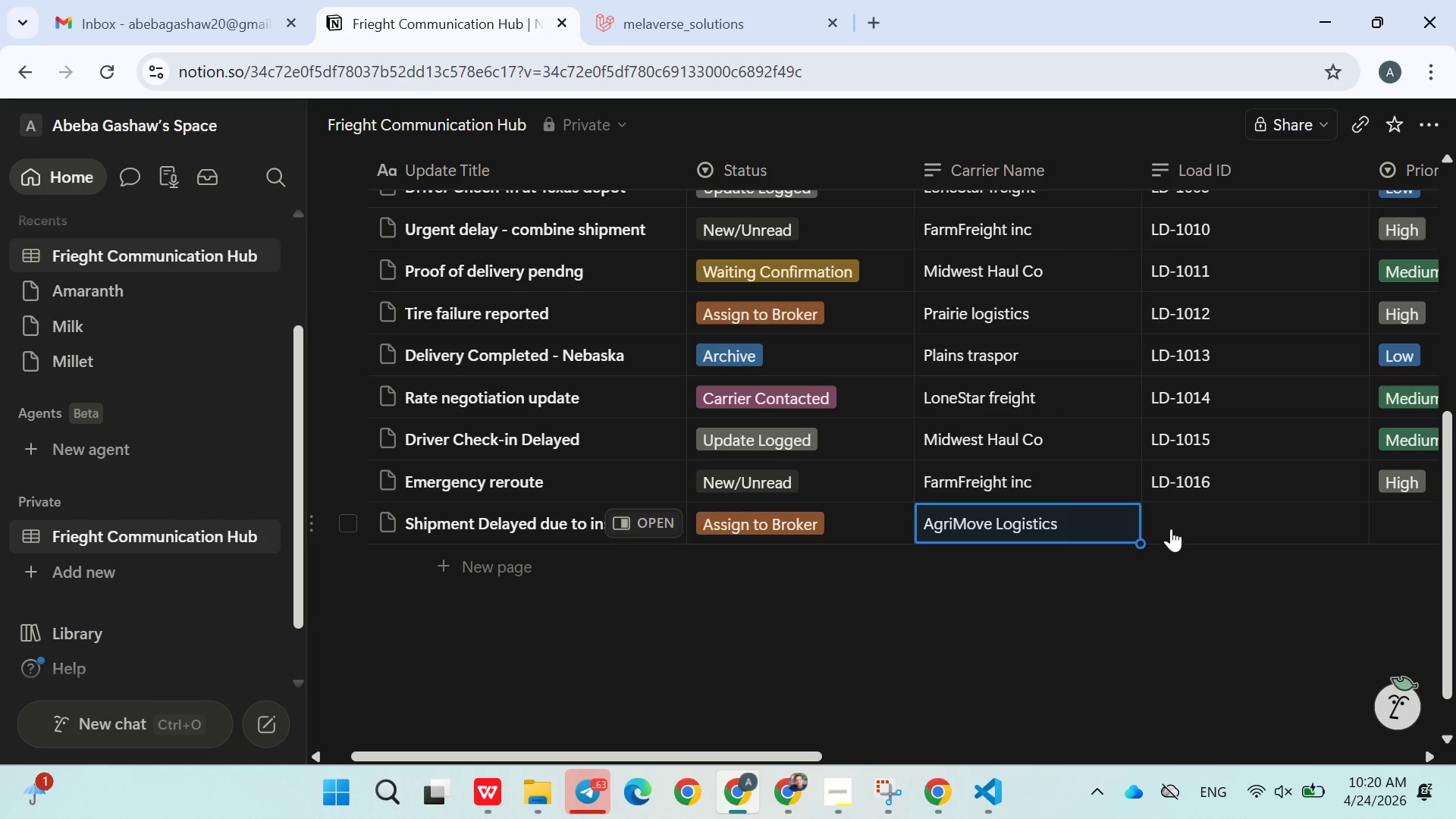 
left_click([1171, 529])
 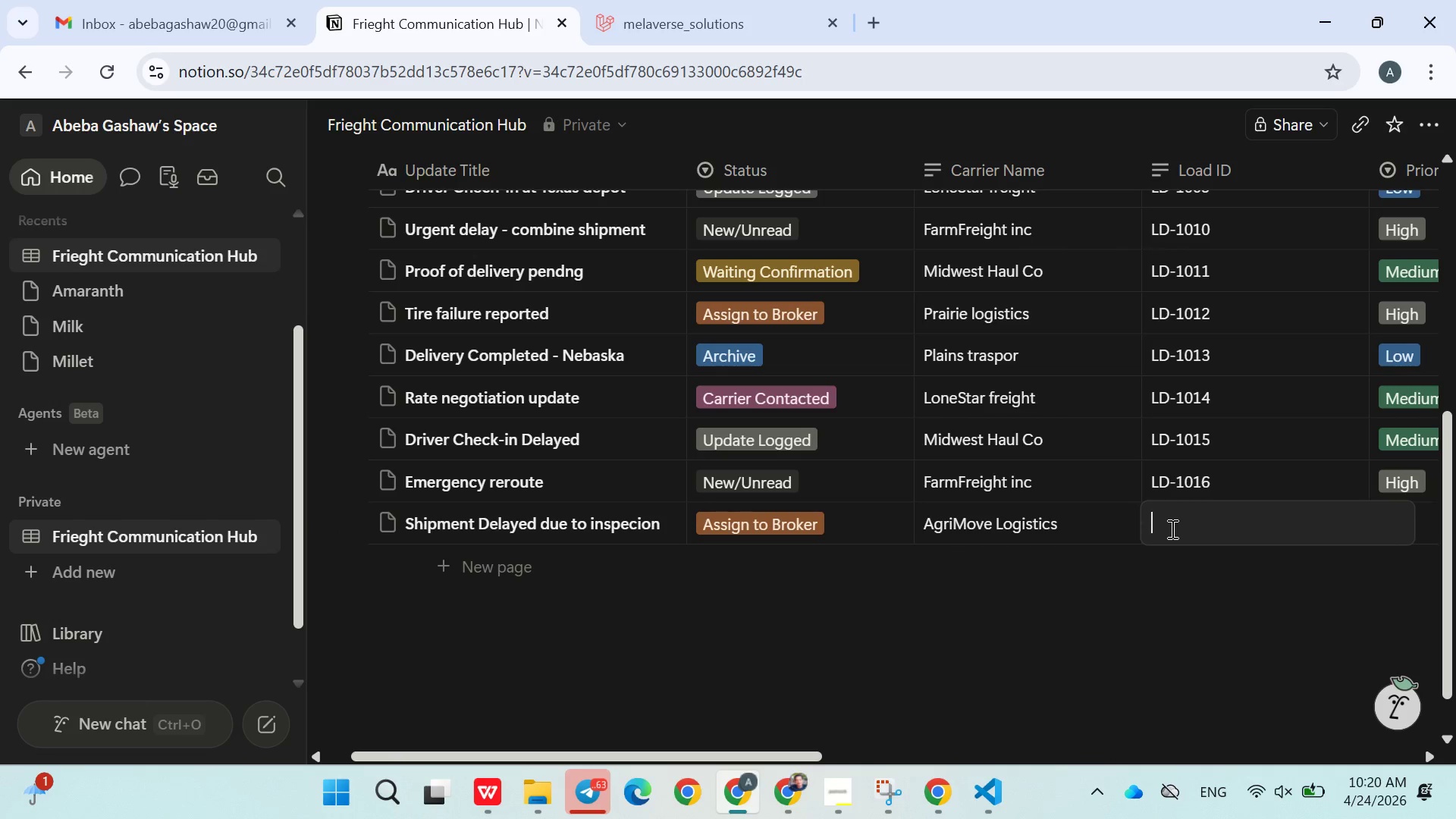 
type(LD-1017)
 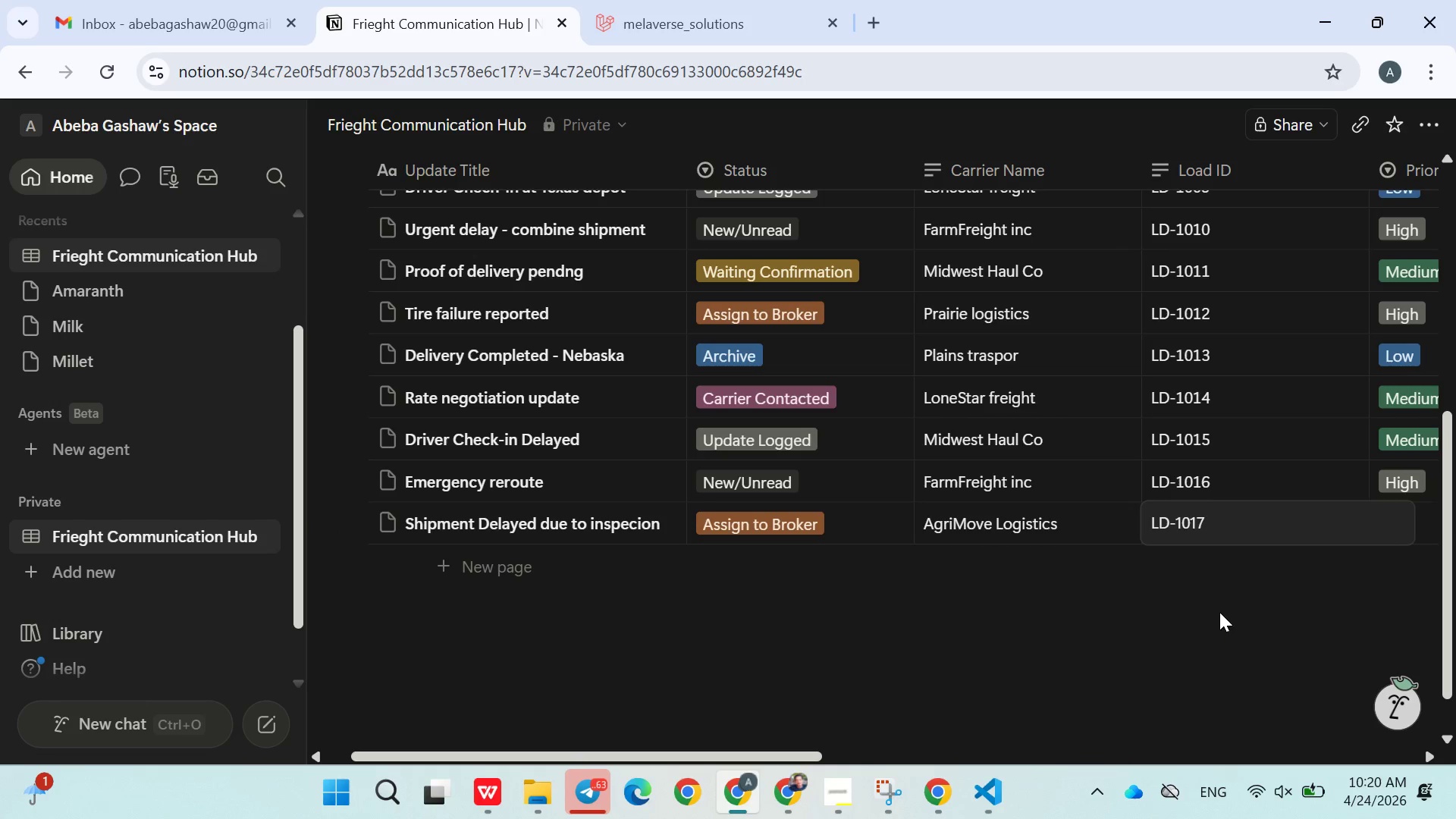 
left_click([1219, 612])
 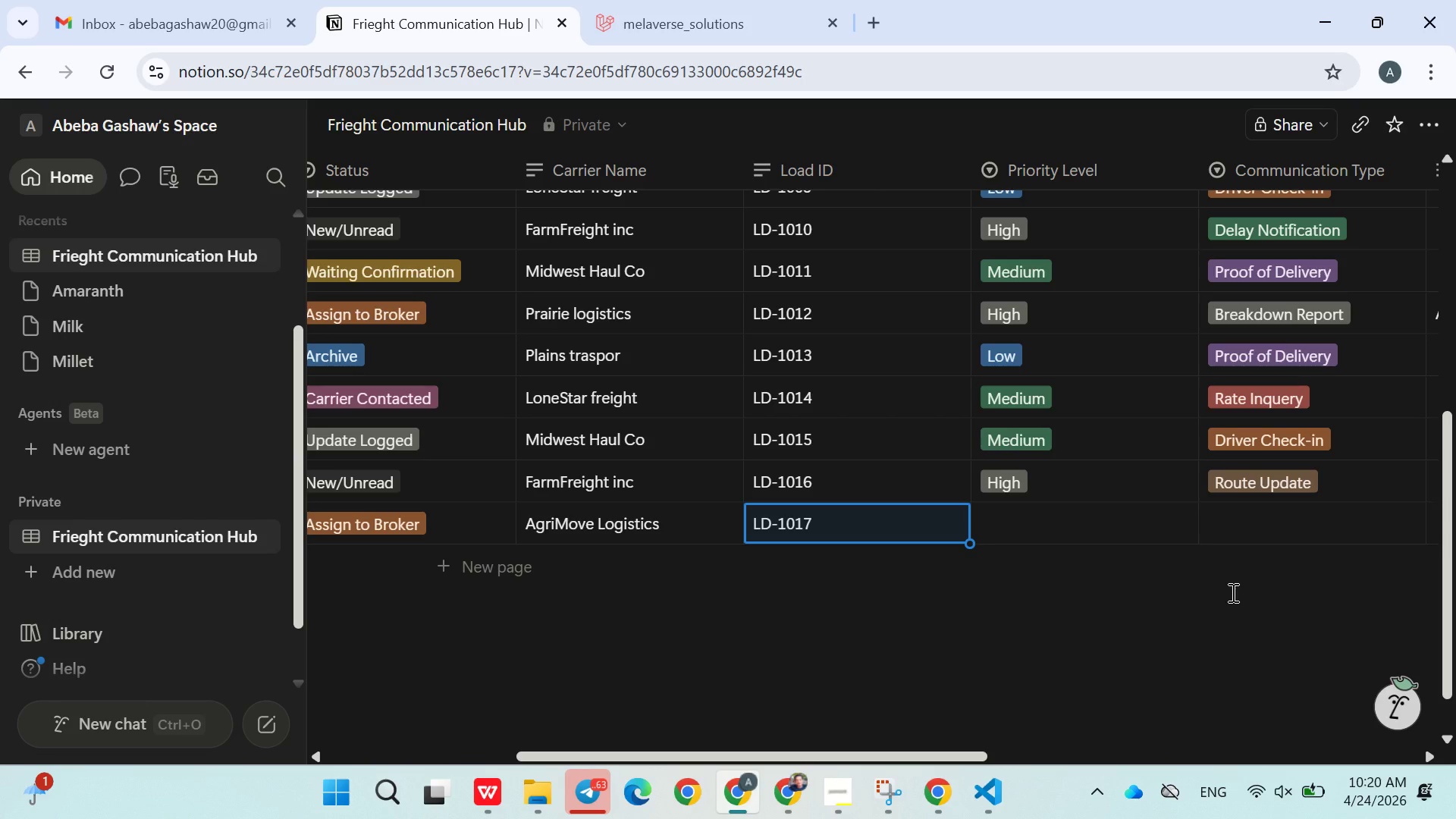 
wait(5.89)
 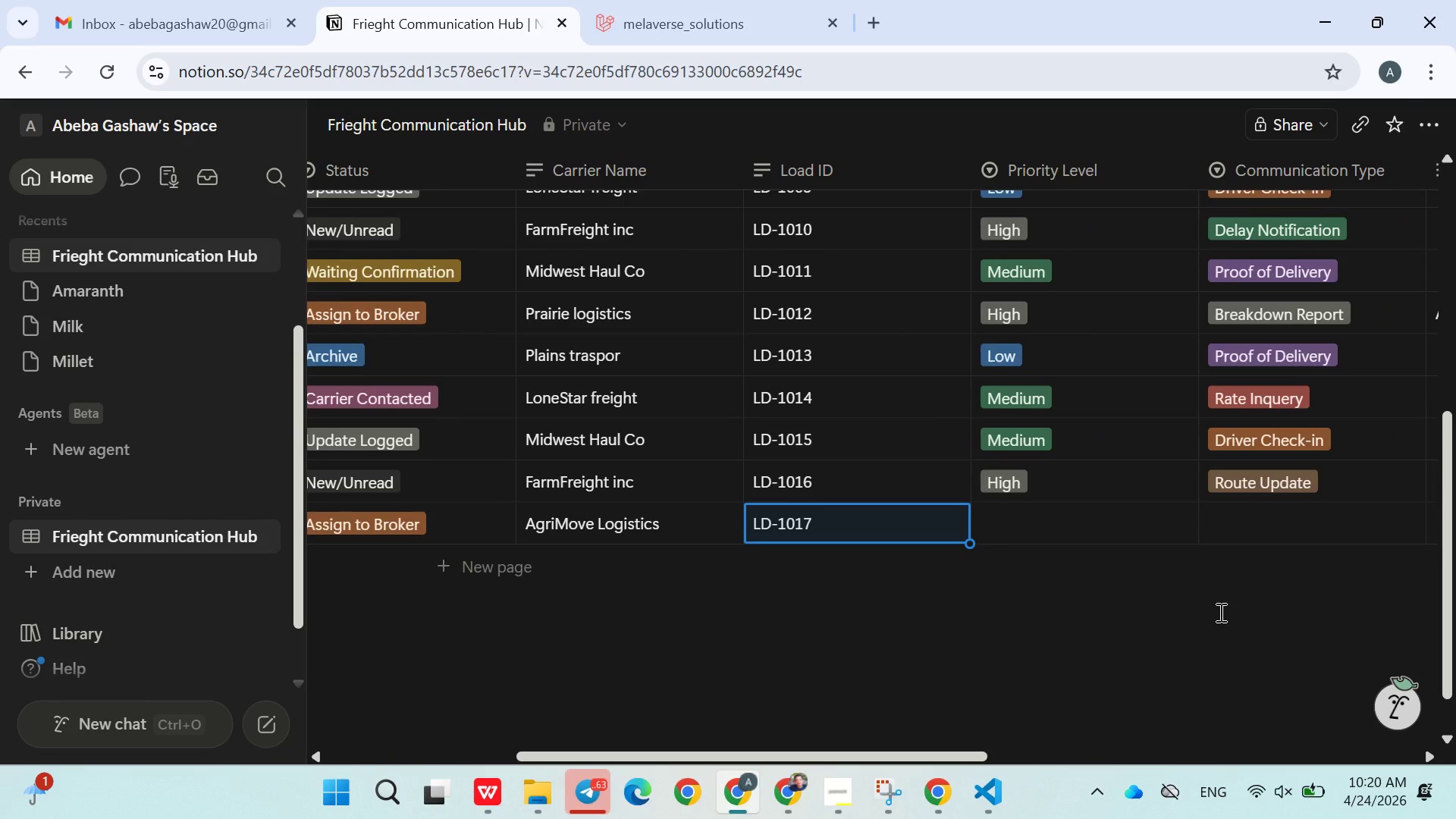 
left_click([1060, 509])
 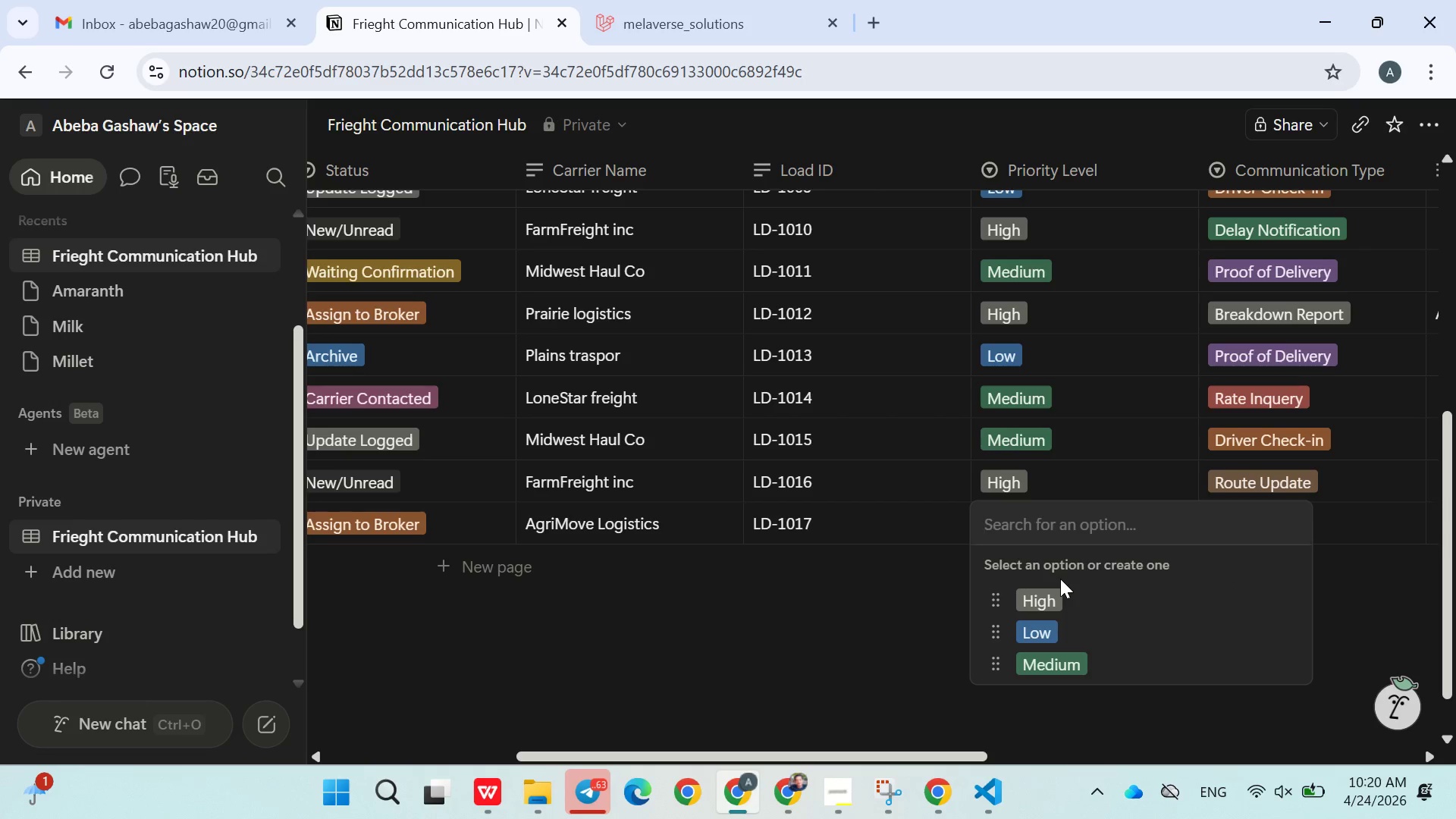 
left_click([1060, 579])
 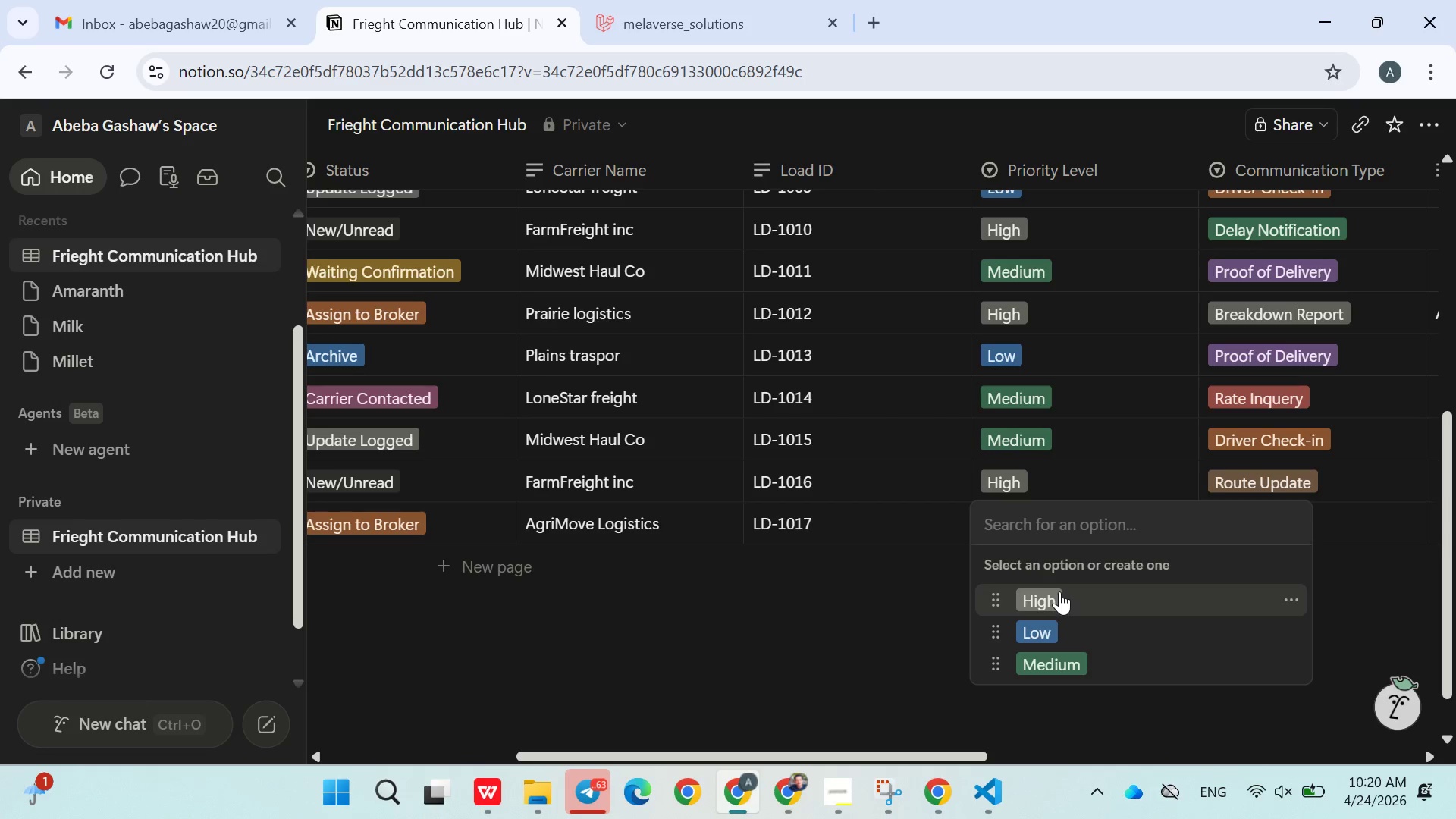 
left_click([1059, 592])
 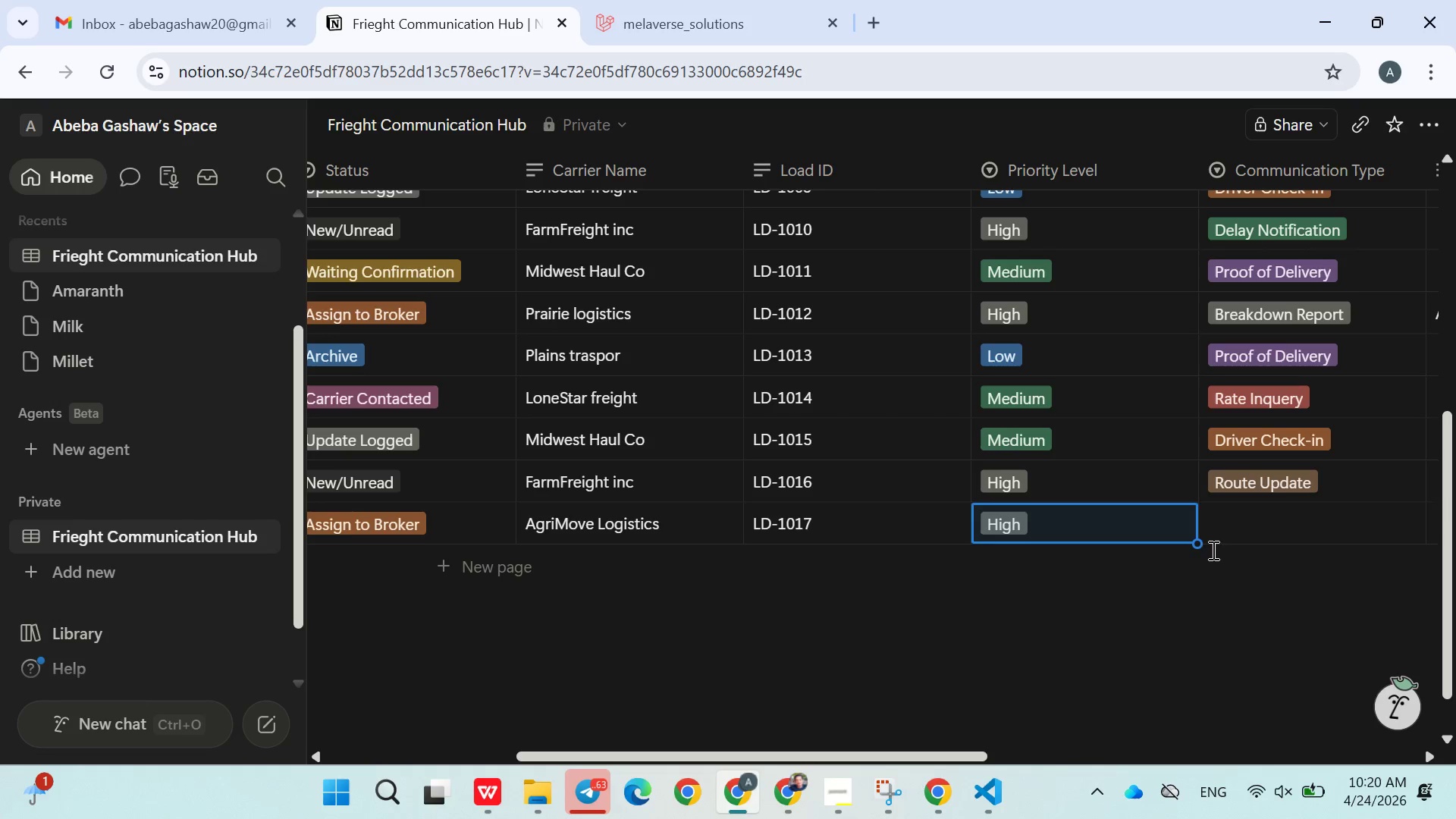 
left_click([1232, 539])
 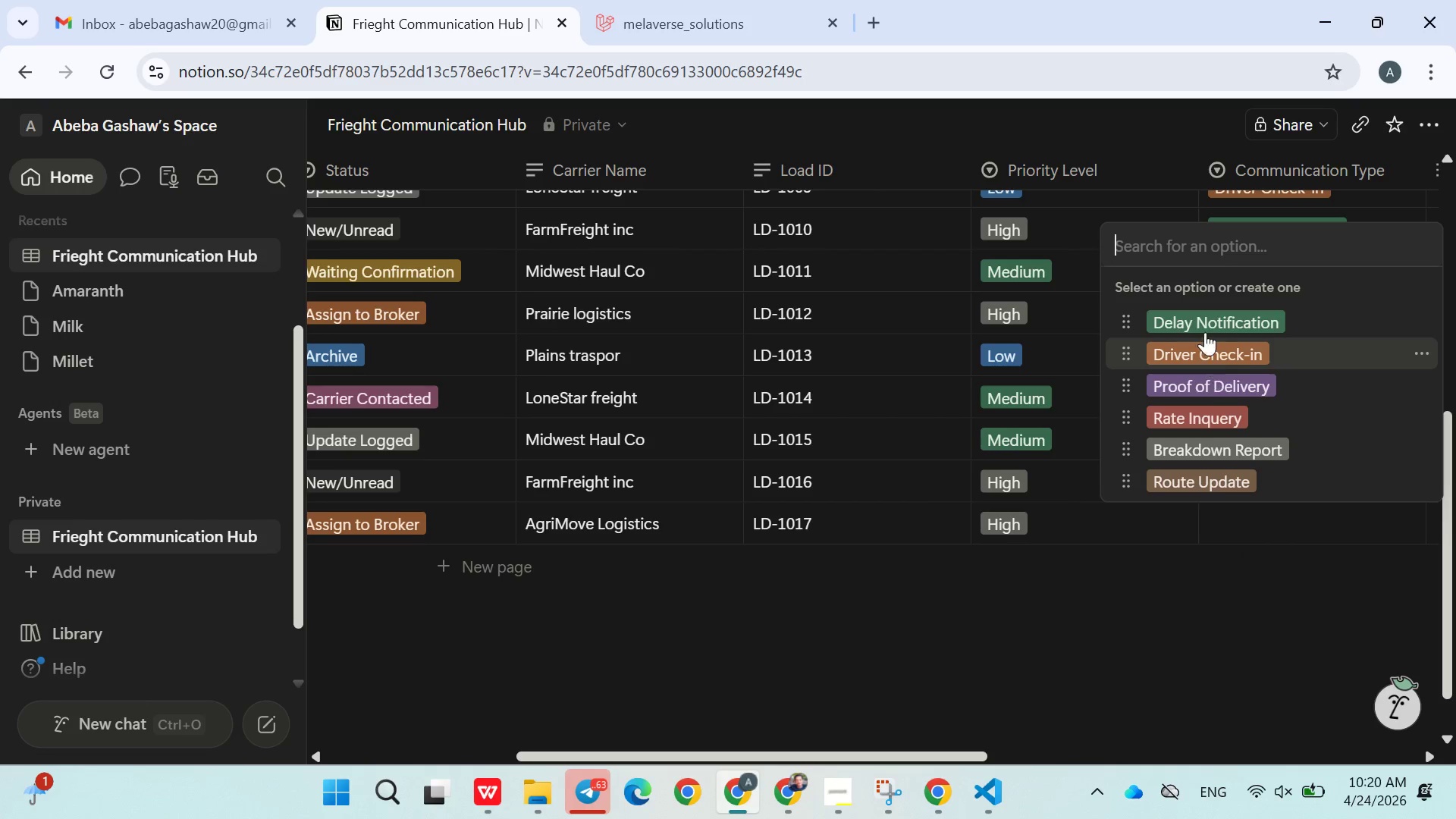 
left_click([1203, 318])
 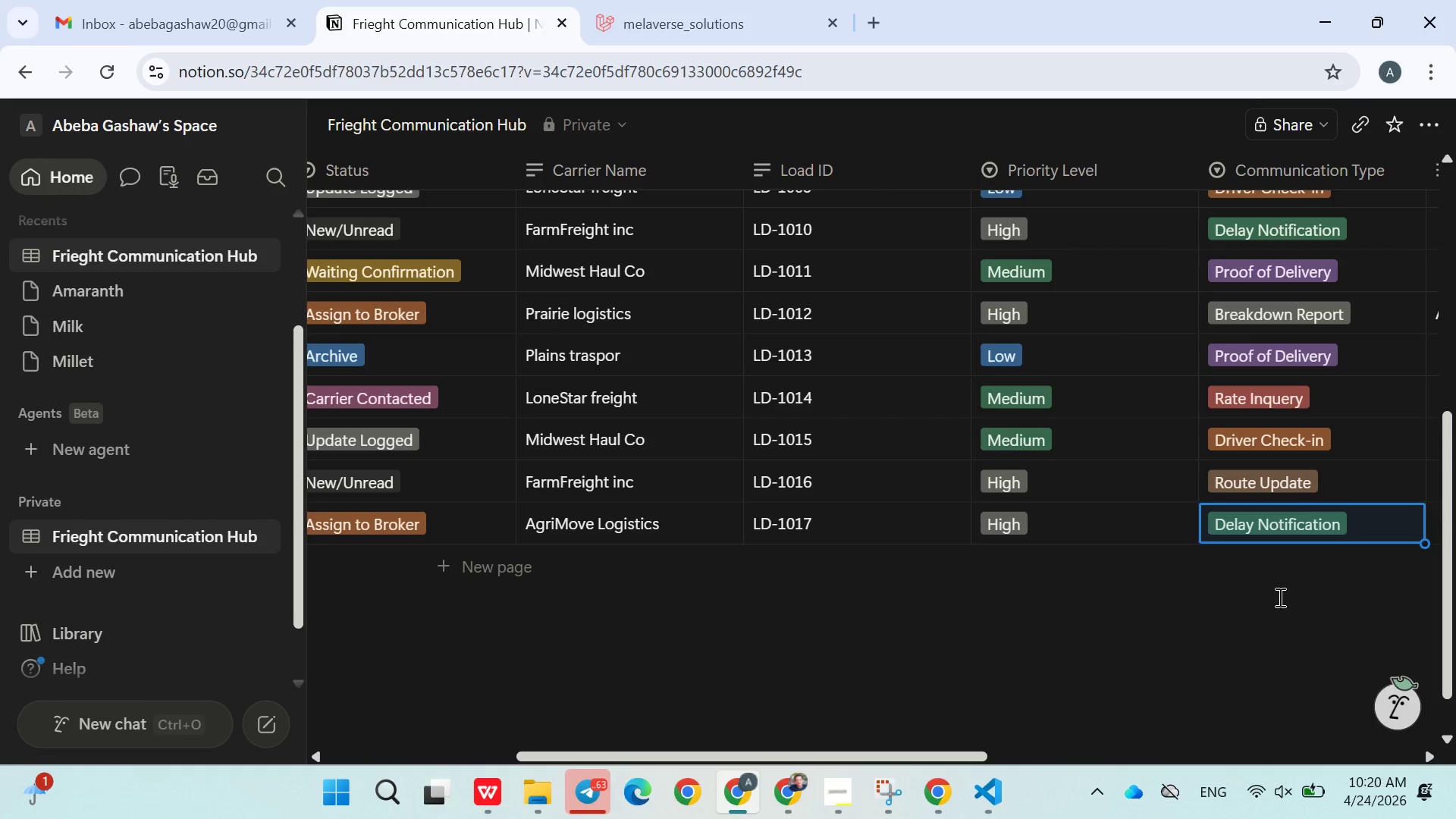 
left_click([1279, 597])
 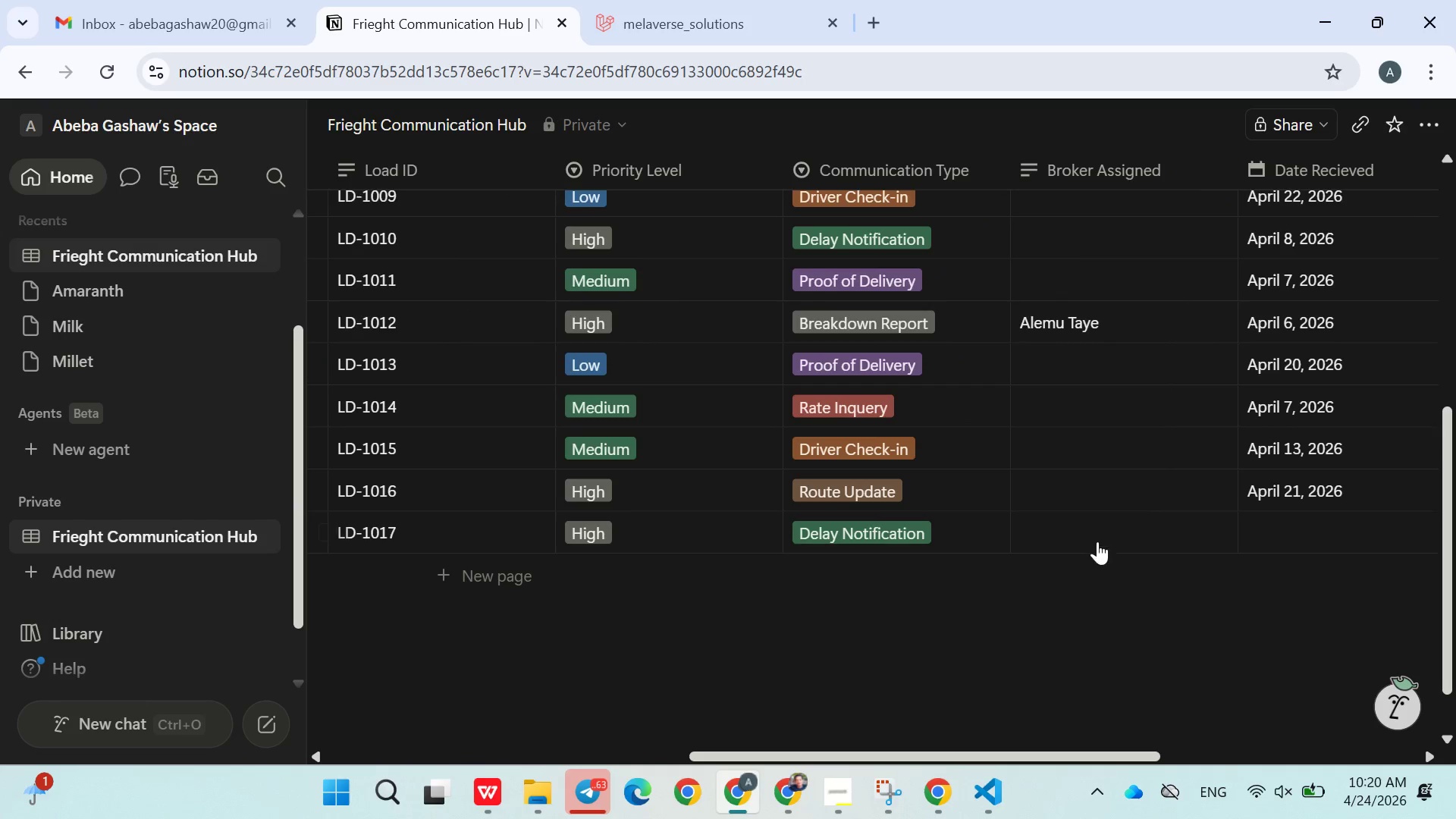 
left_click([1095, 537])
 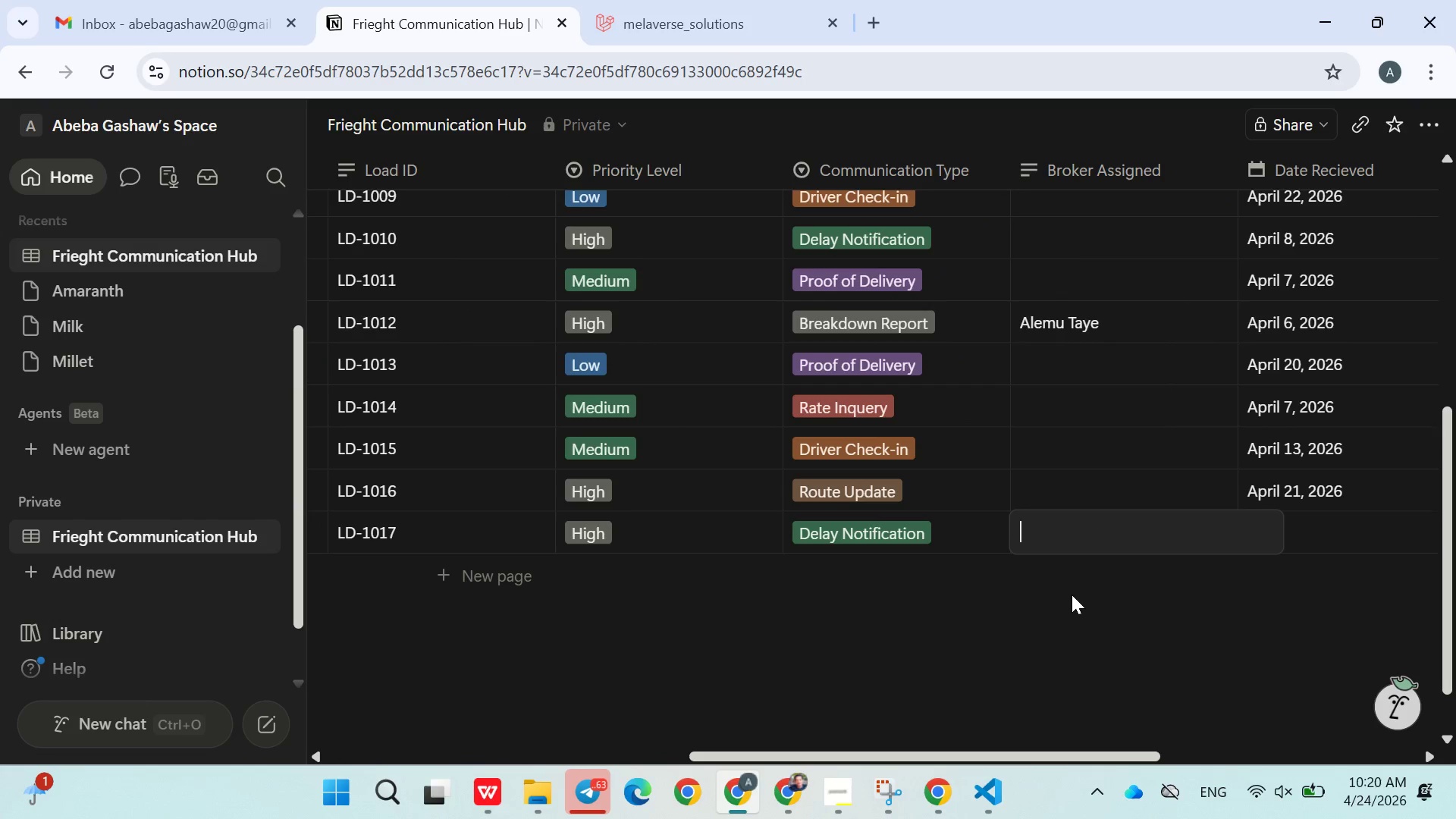 
left_click([1072, 598])
 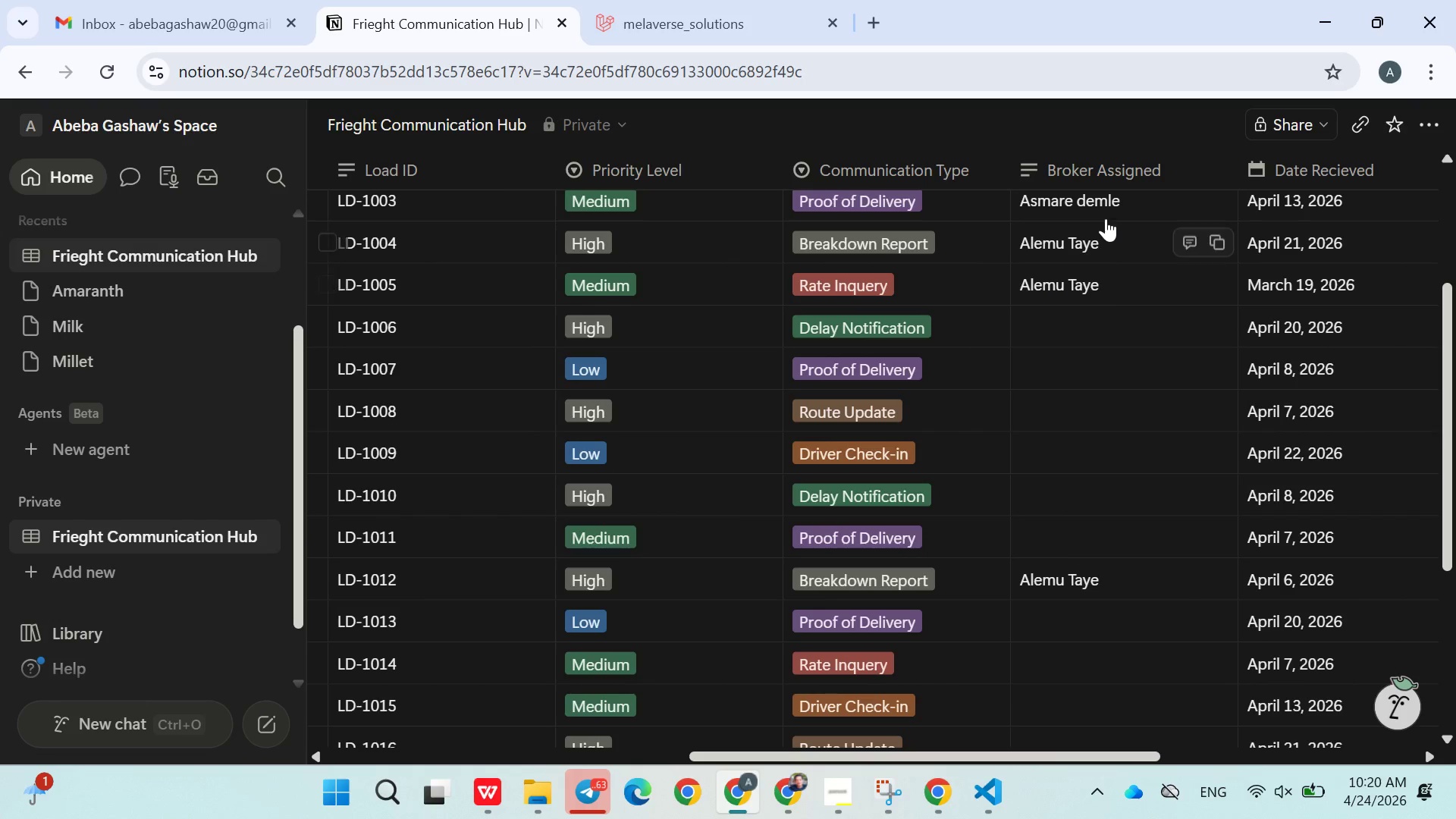 
left_click([1131, 205])
 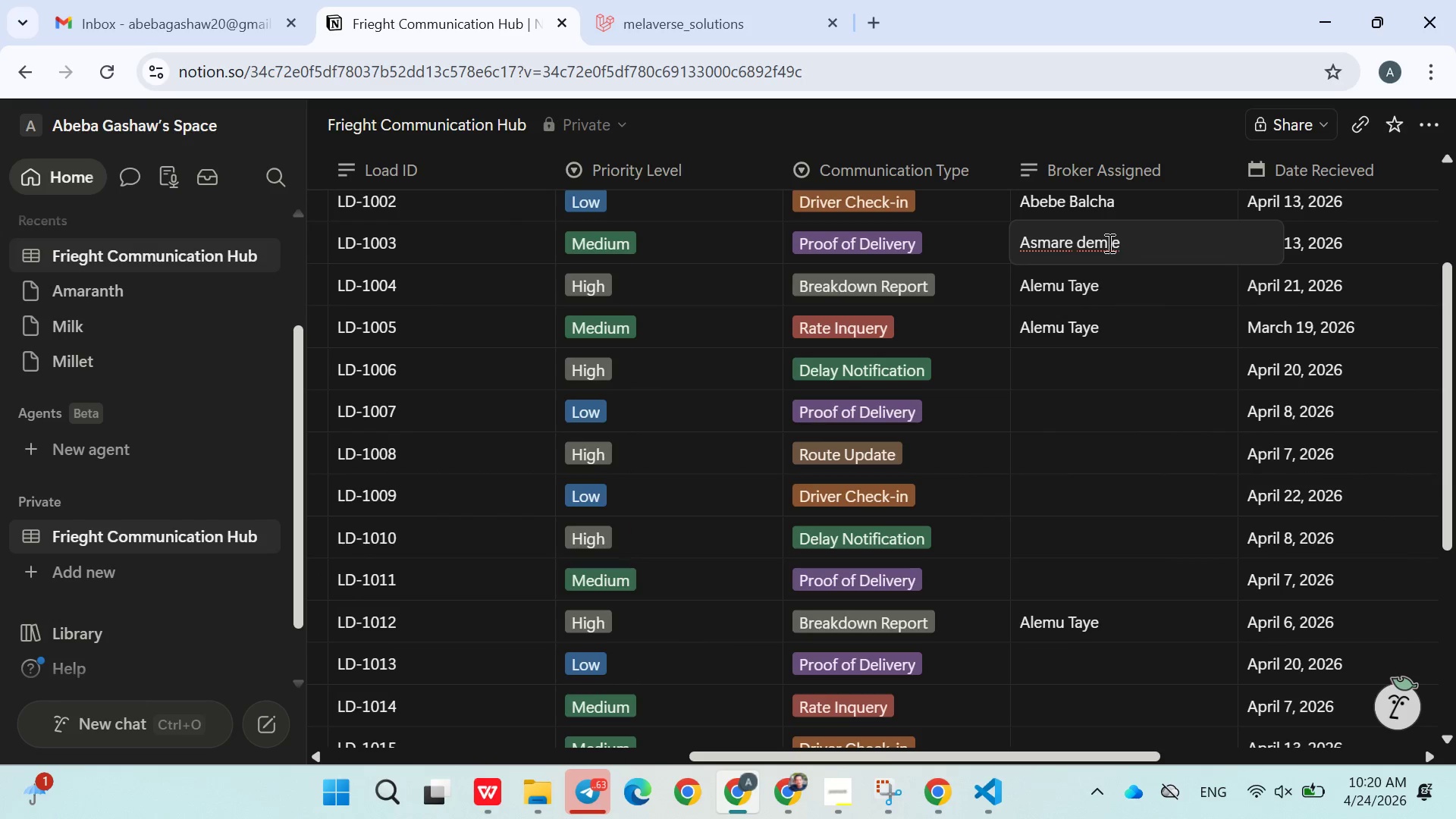 
left_click([1083, 245])
 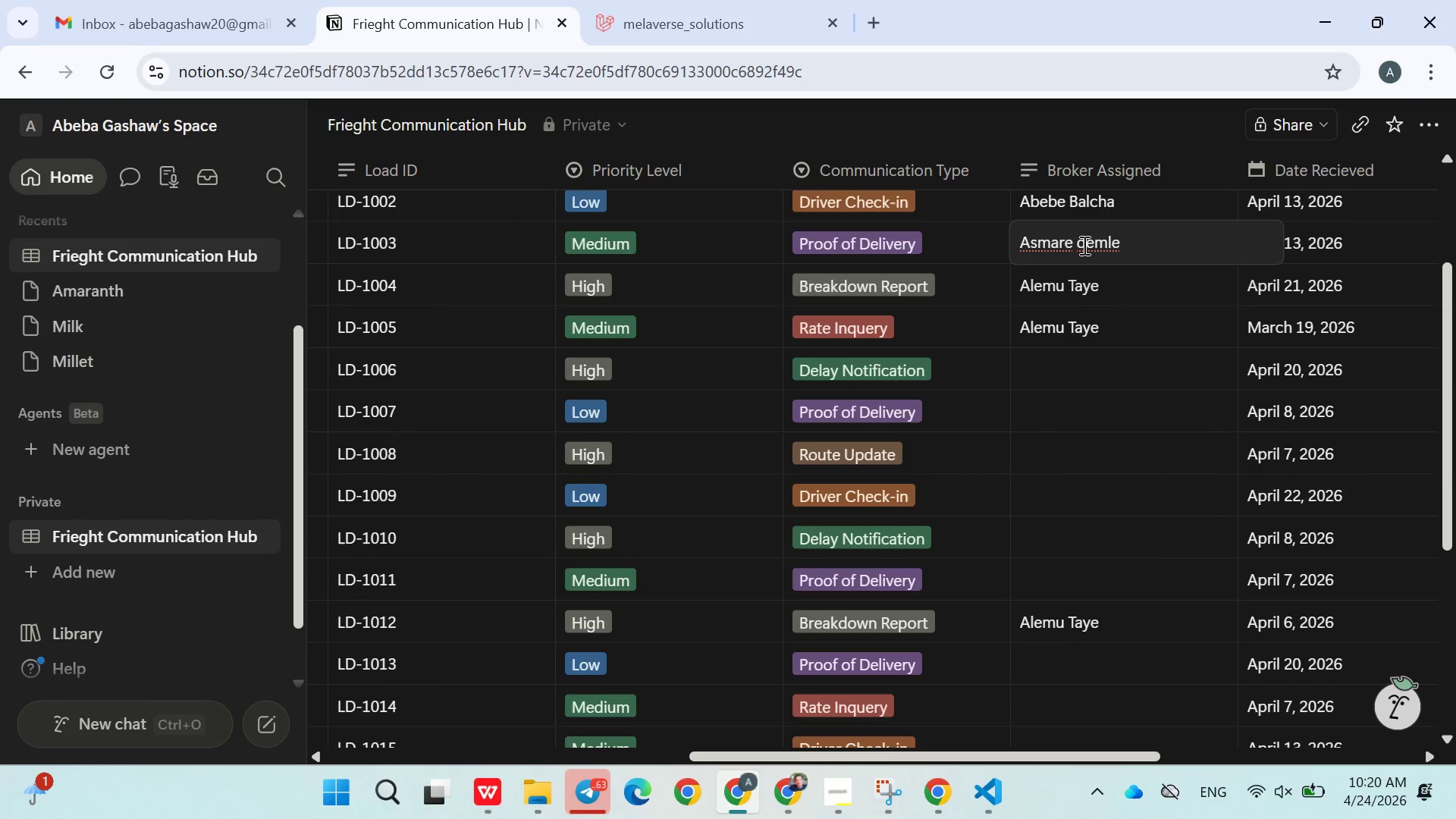 
key(Backspace)
 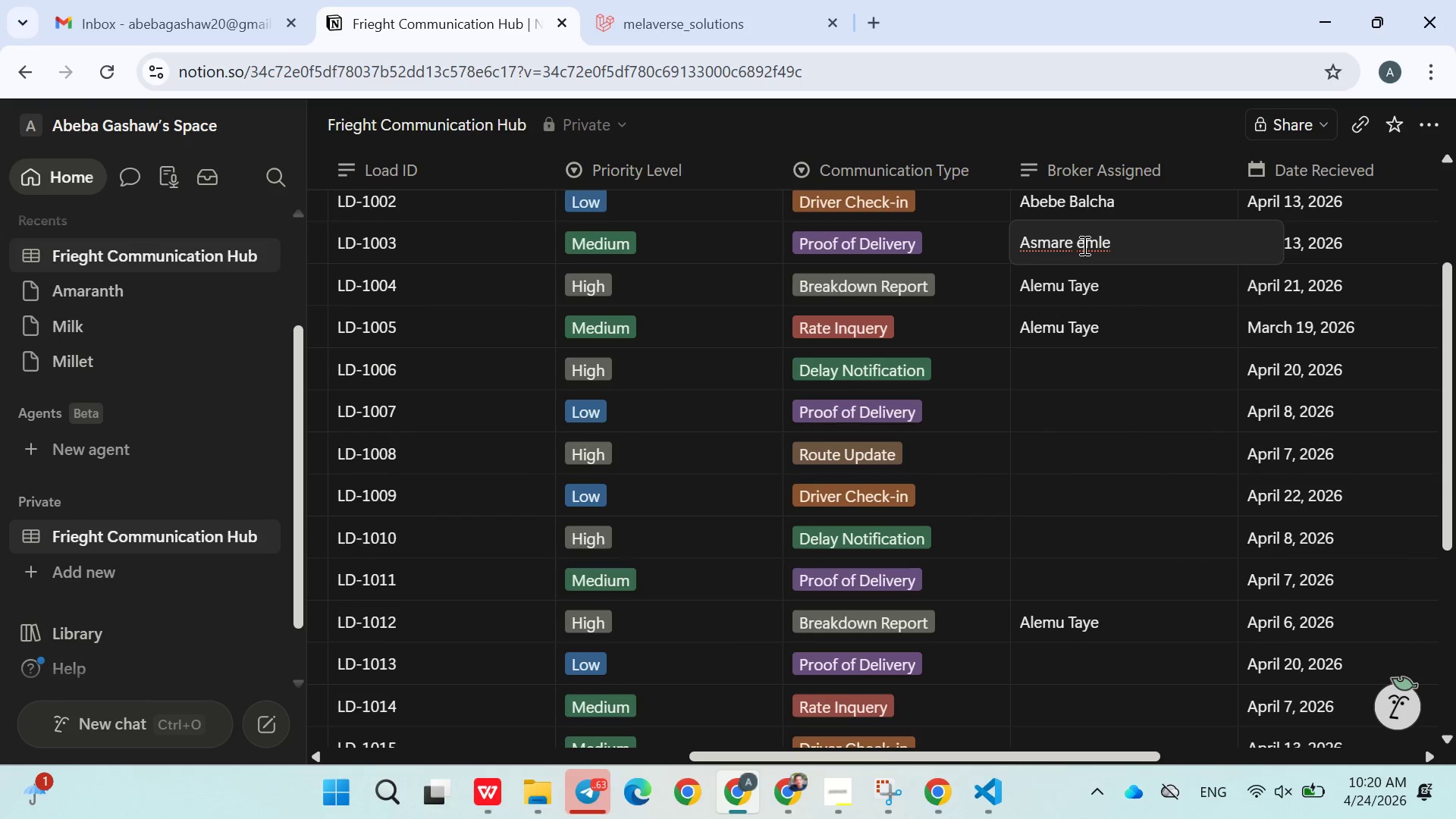 
key(Shift+D)
 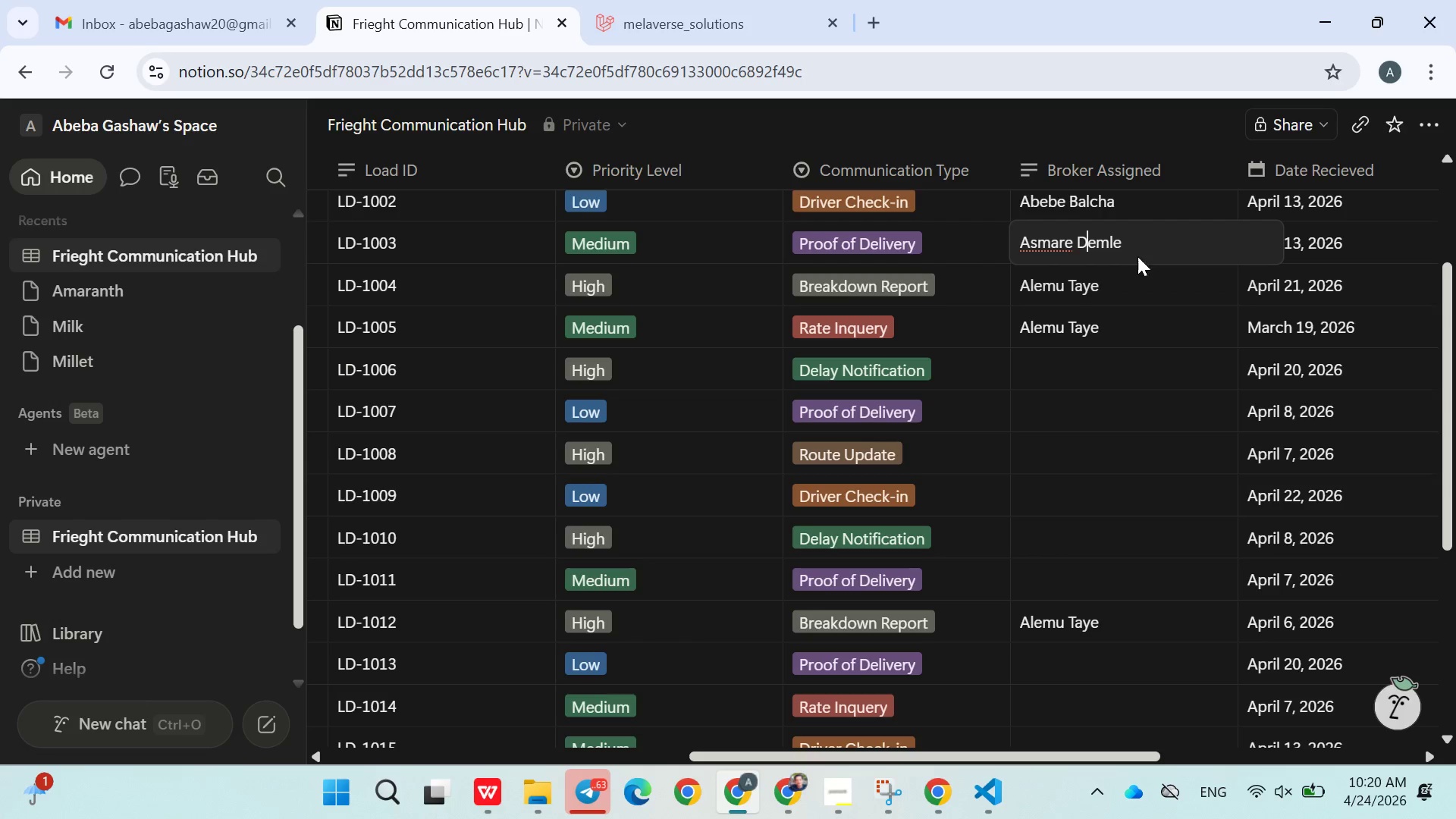 
left_click([1149, 267])
 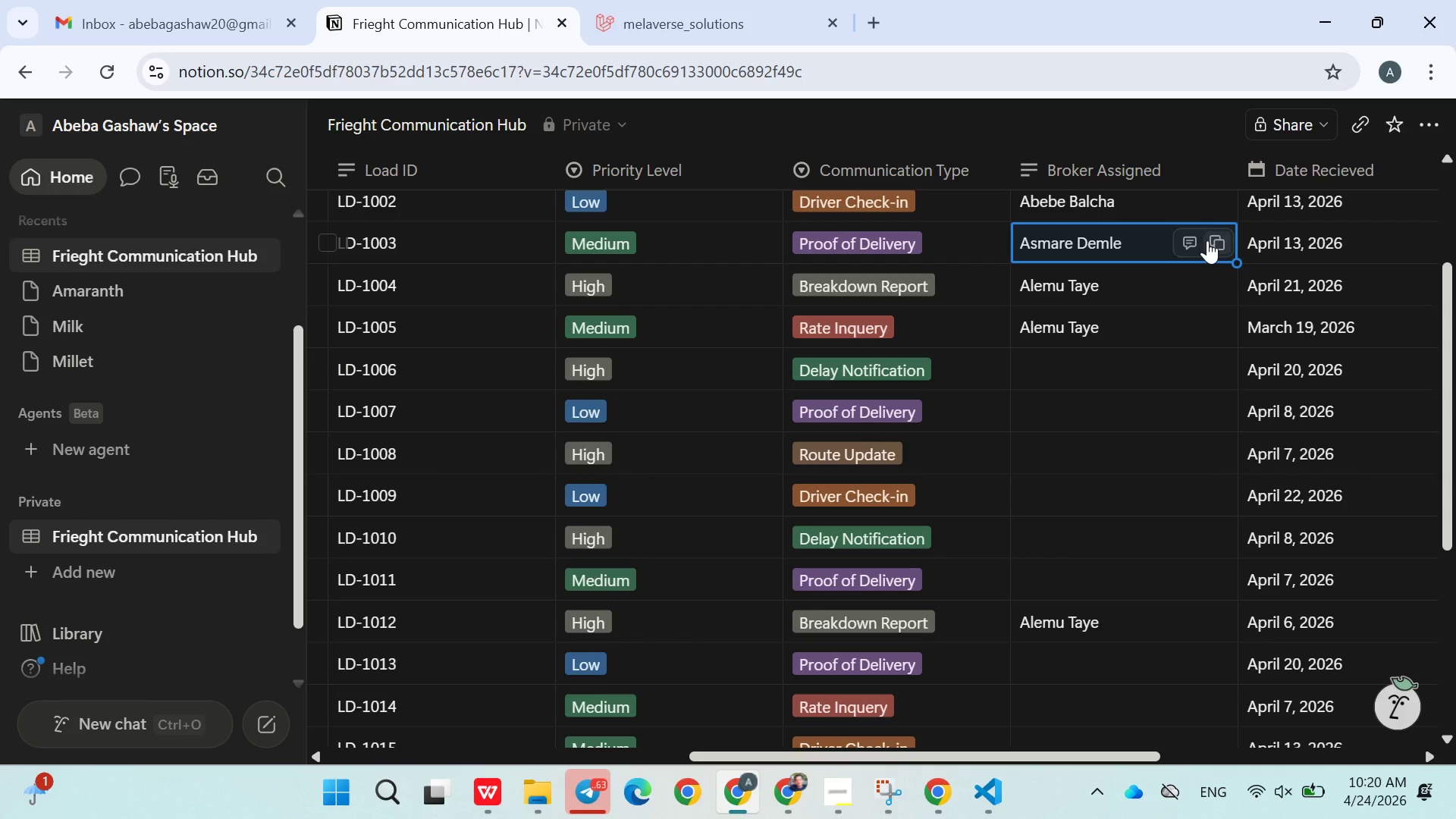 
left_click([1210, 243])
 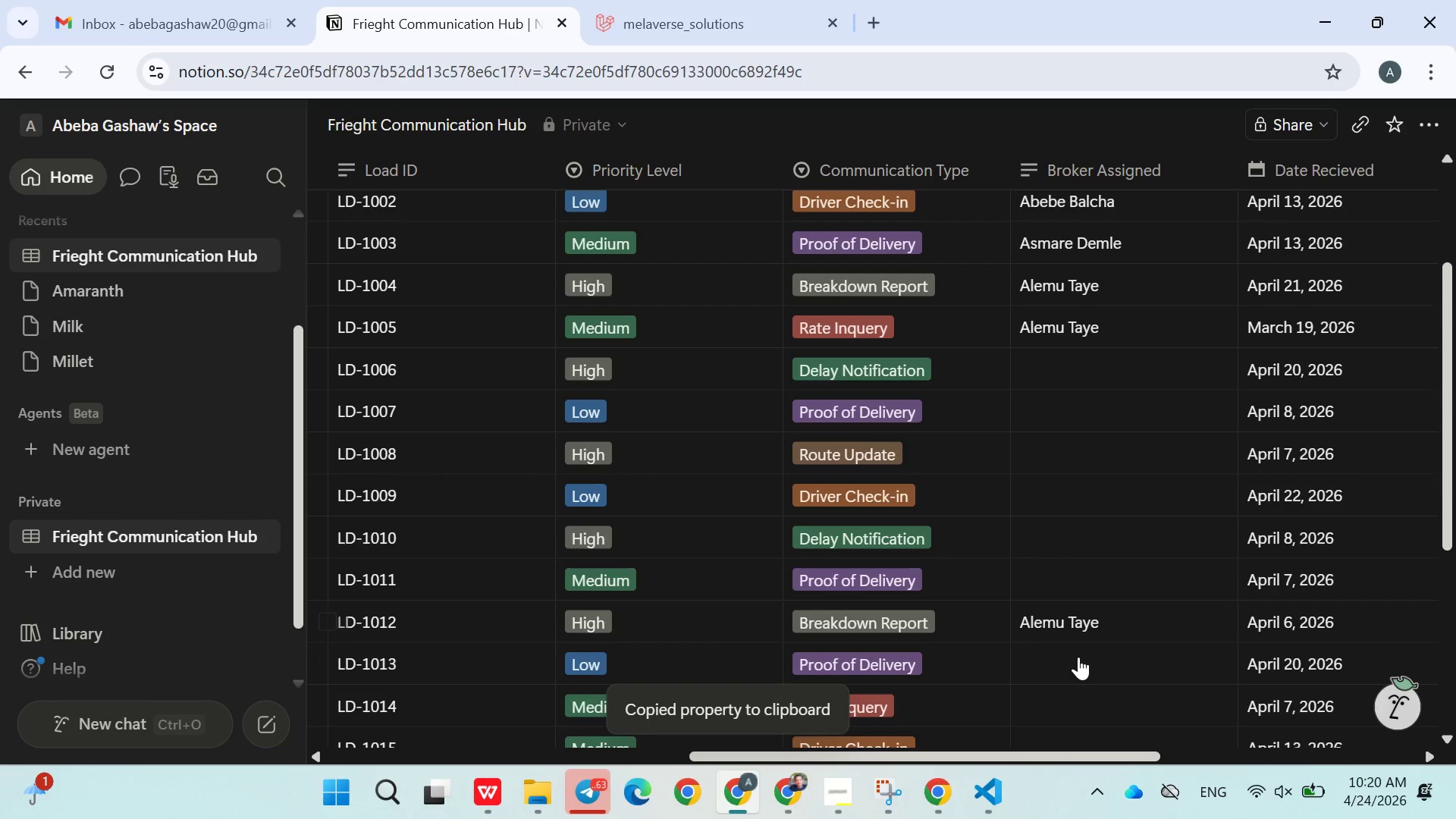 
left_click([1078, 657])
 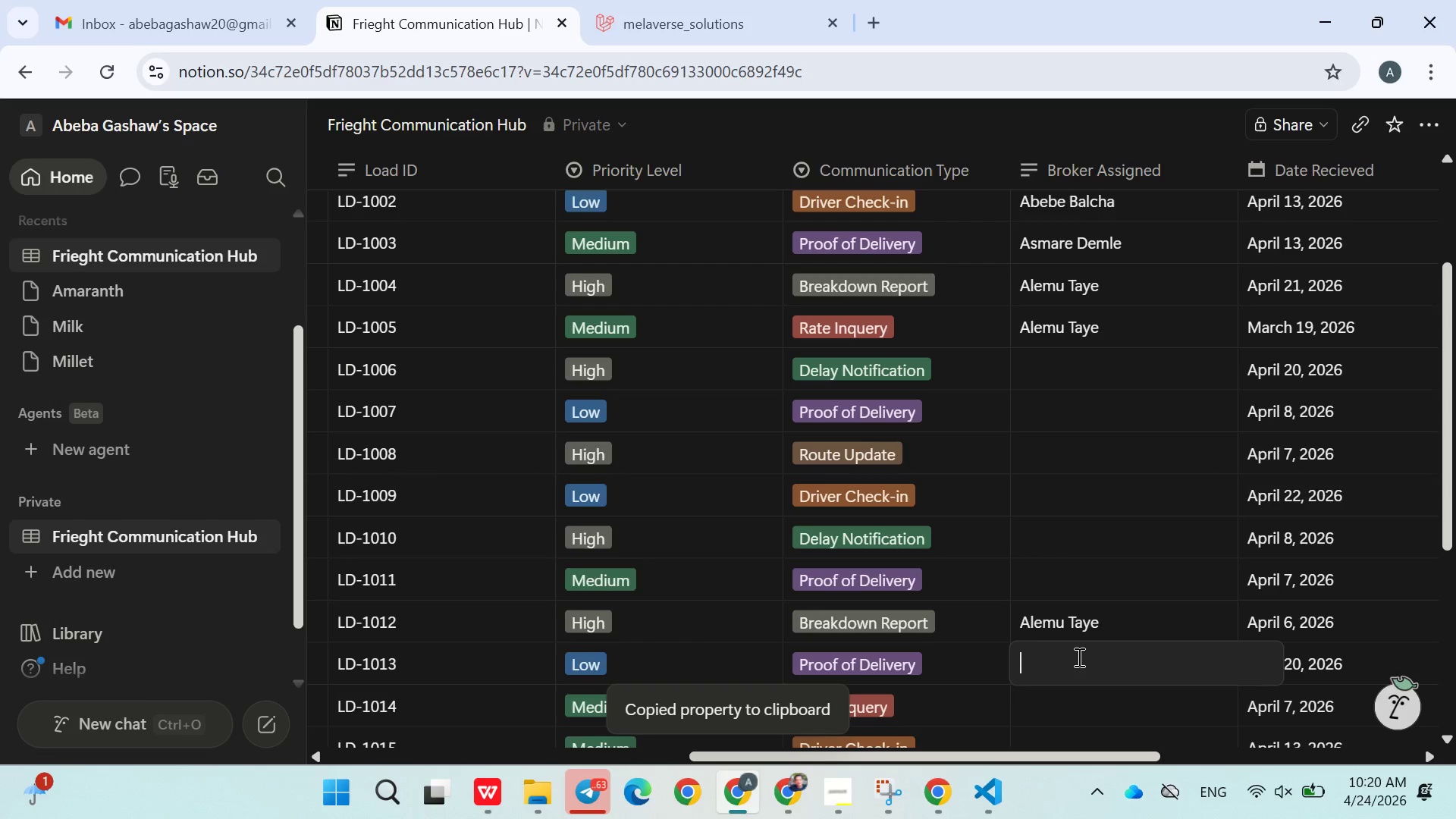 
left_click([1112, 551])
 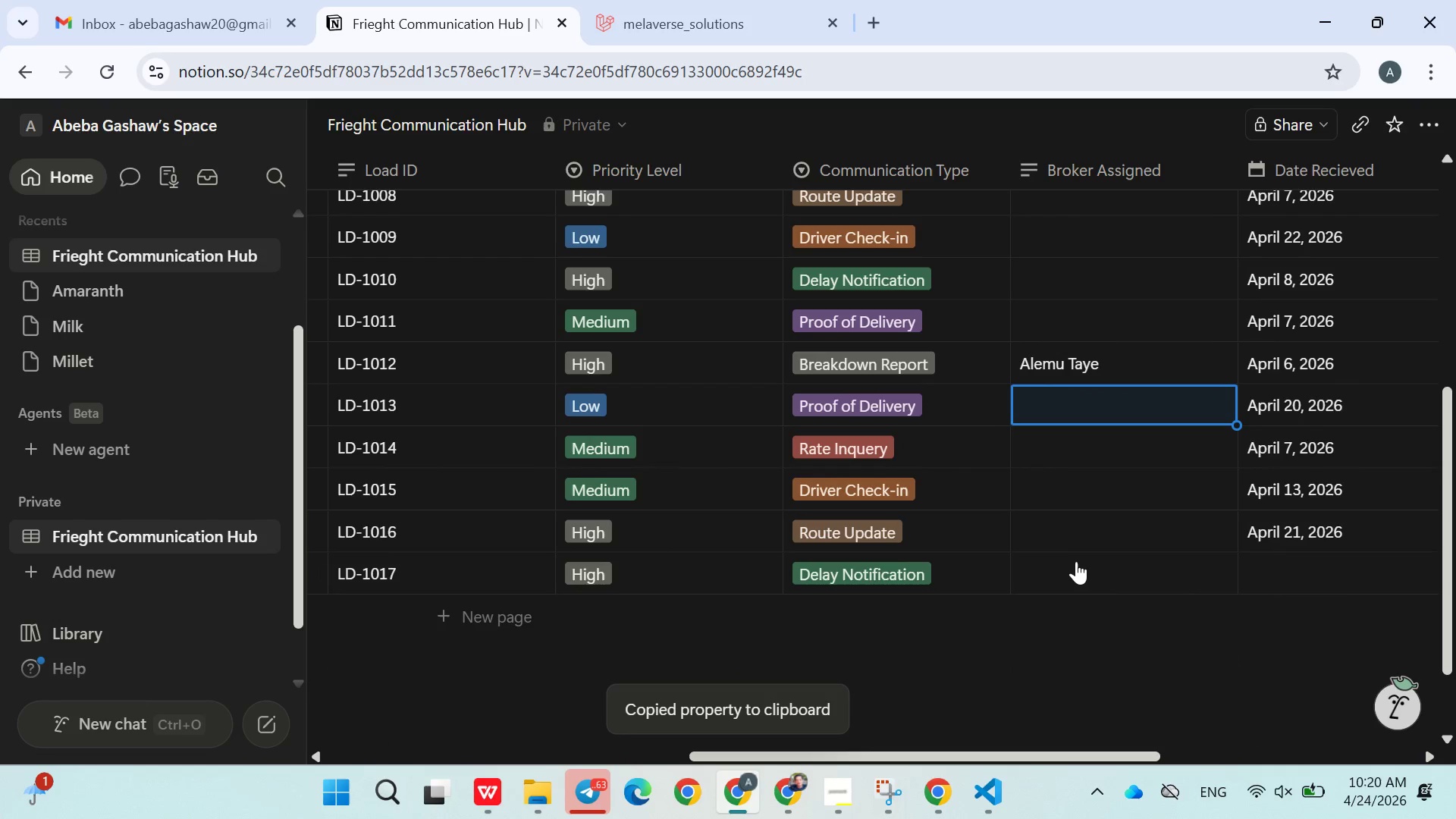 
left_click([1076, 563])
 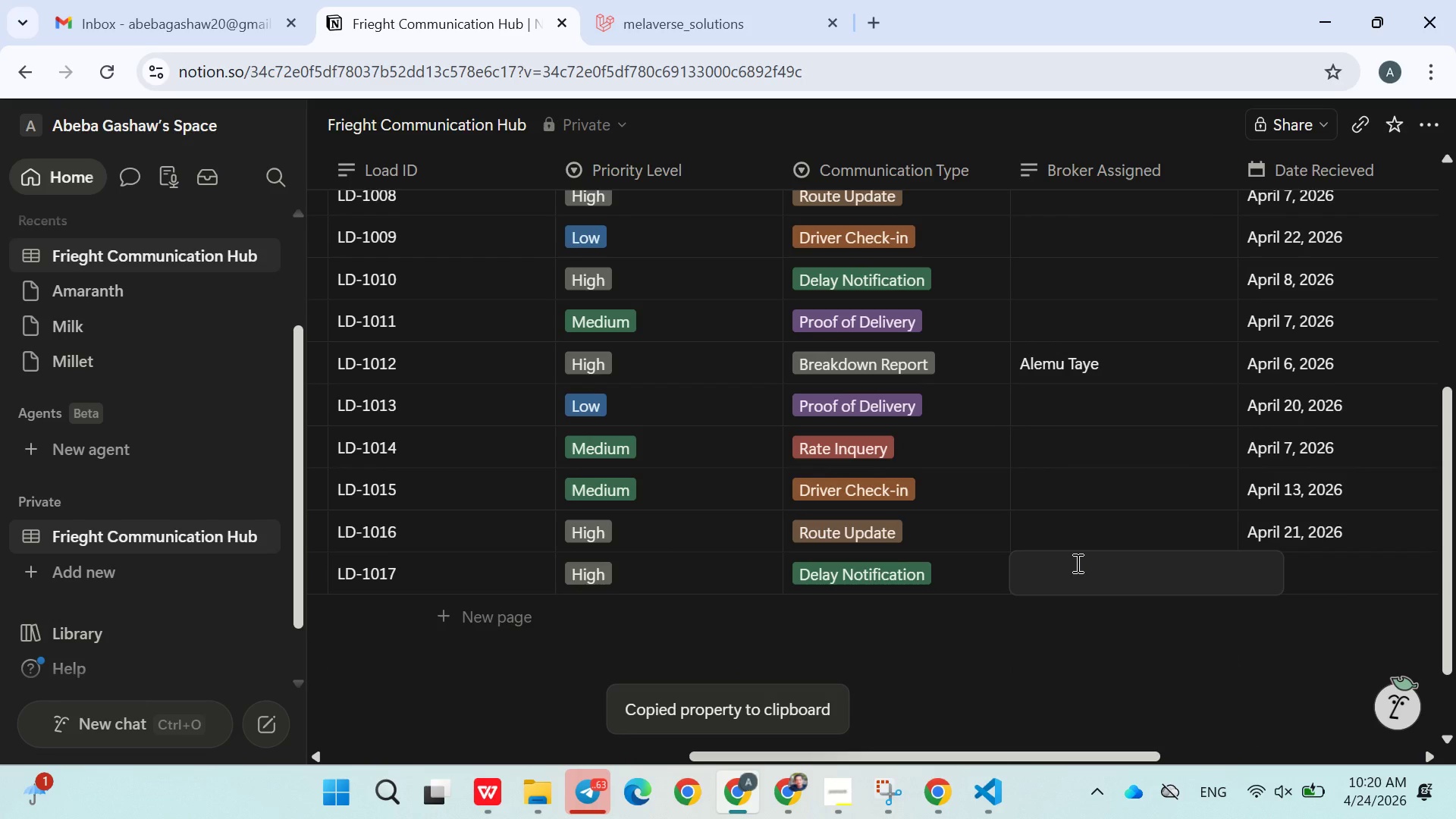 
key(Control+ControlLeft)
 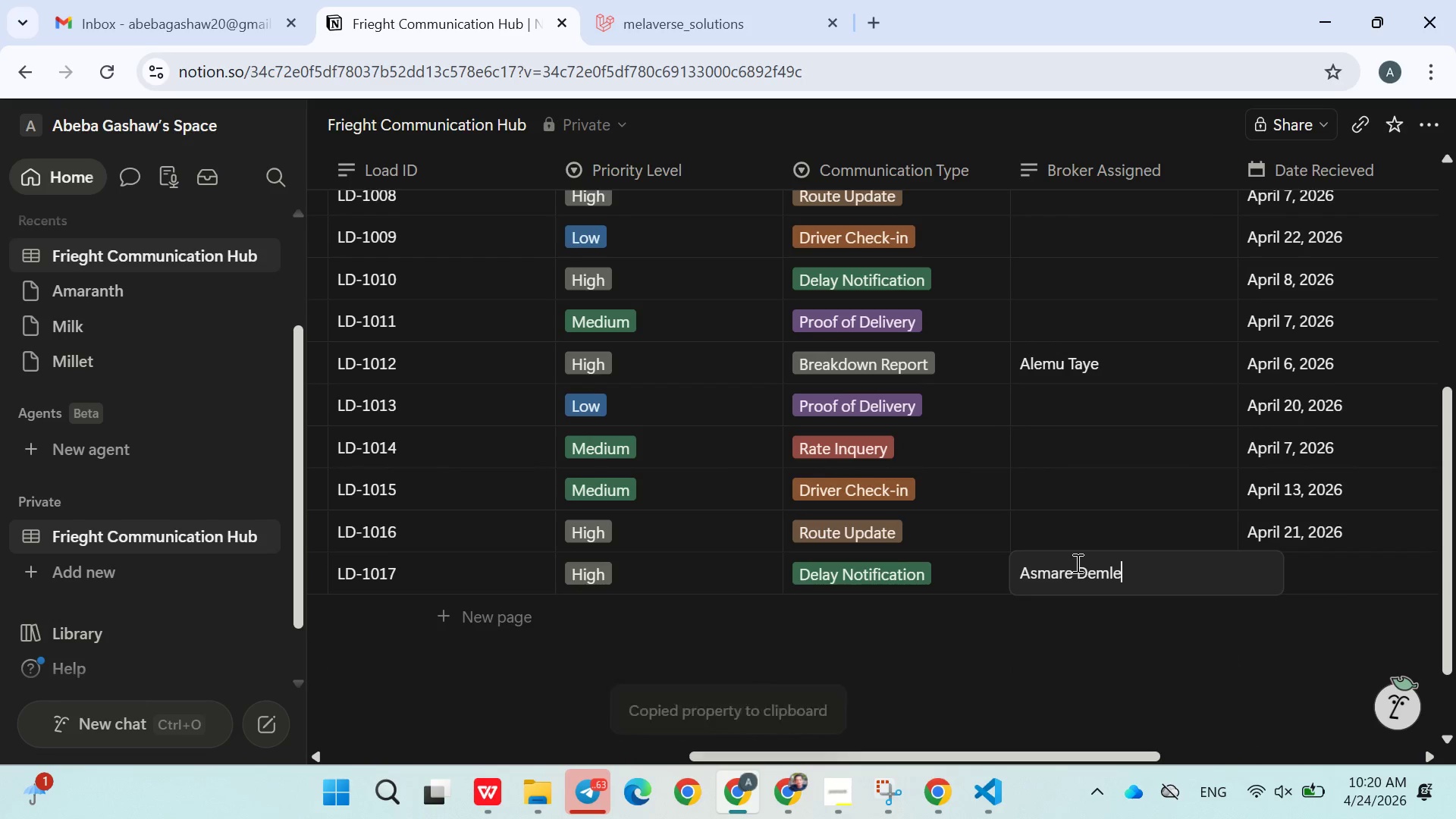 
key(Control+V)
 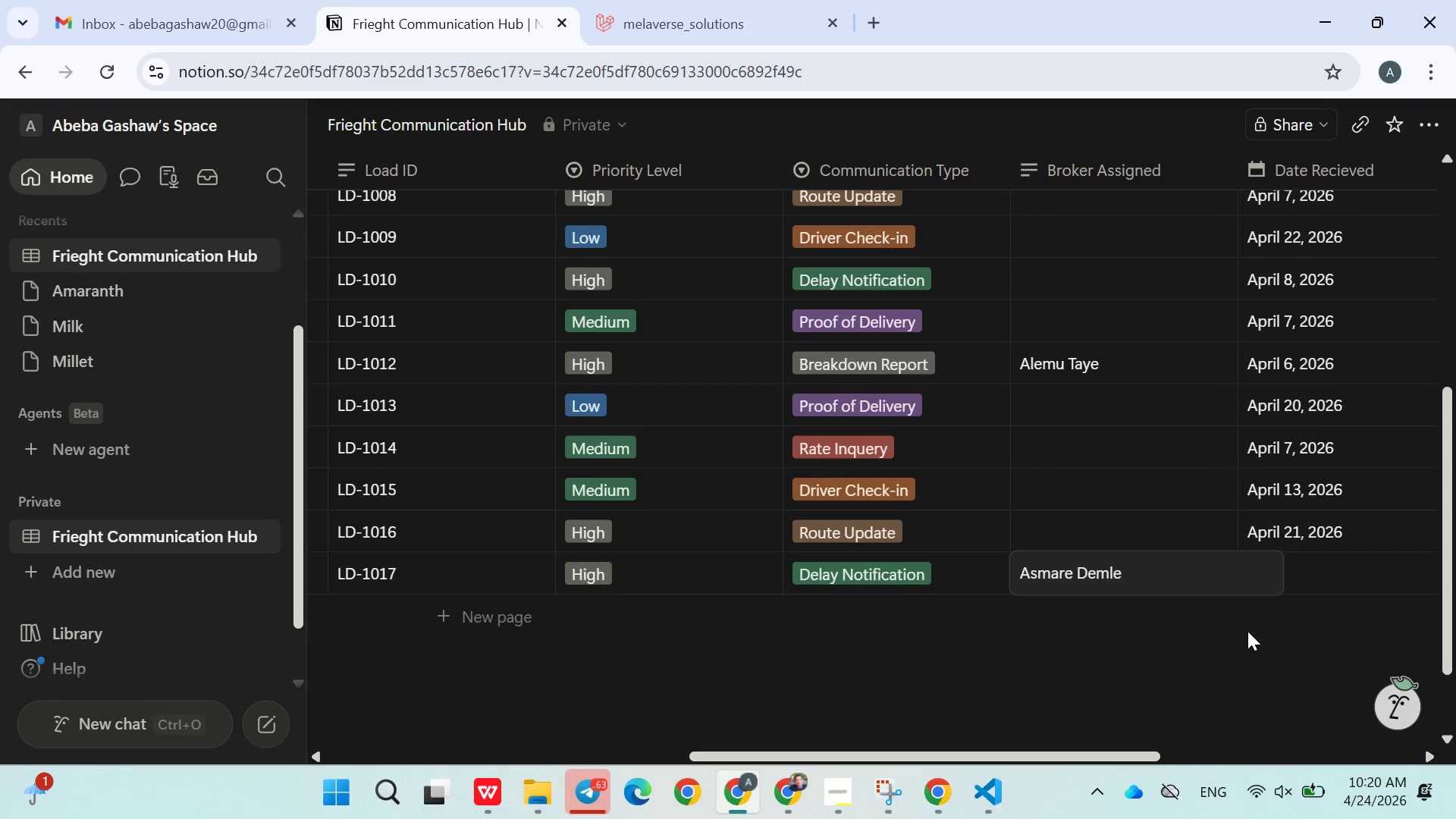 
left_click([1247, 631])
 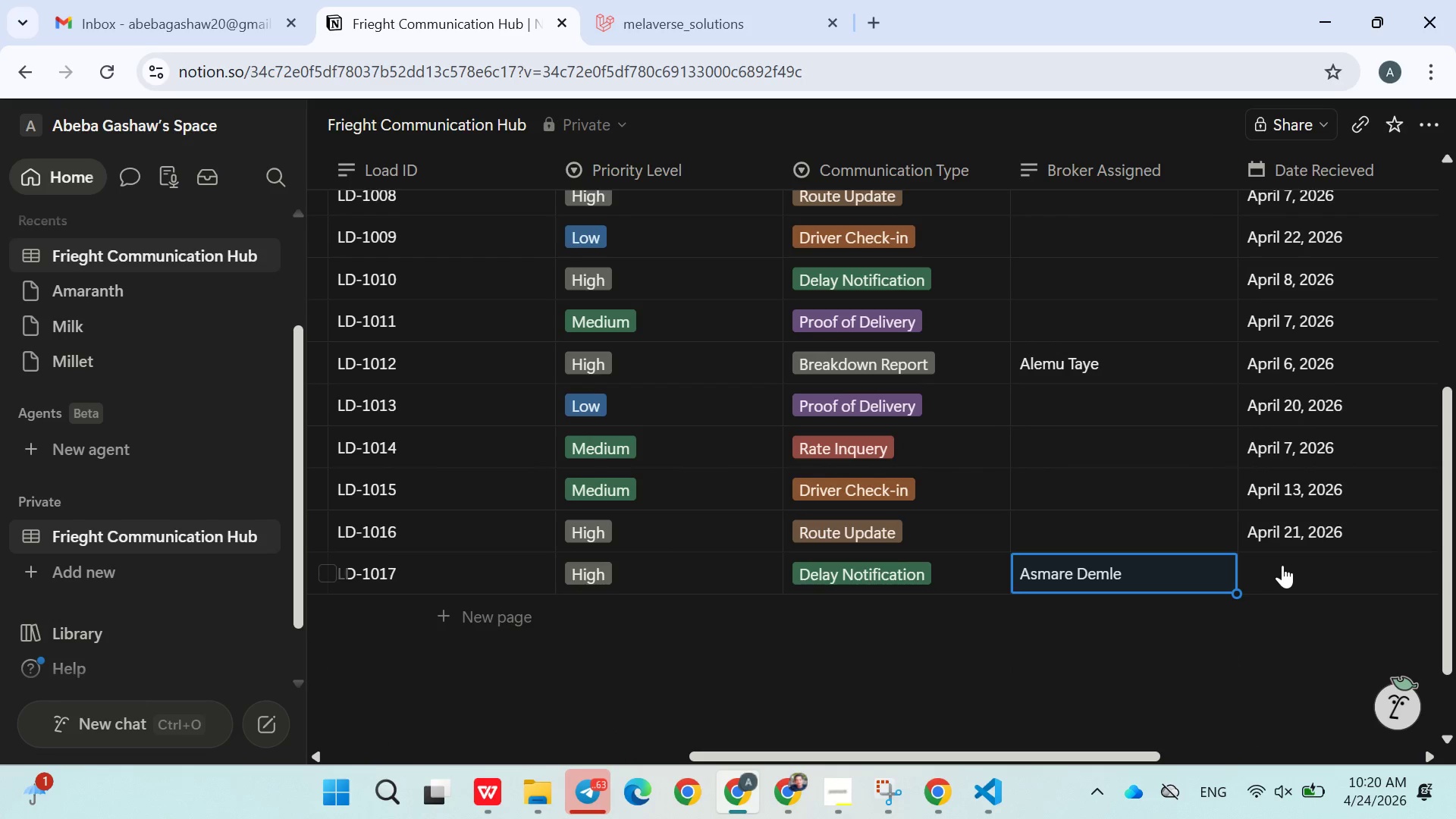 
left_click([1282, 565])
 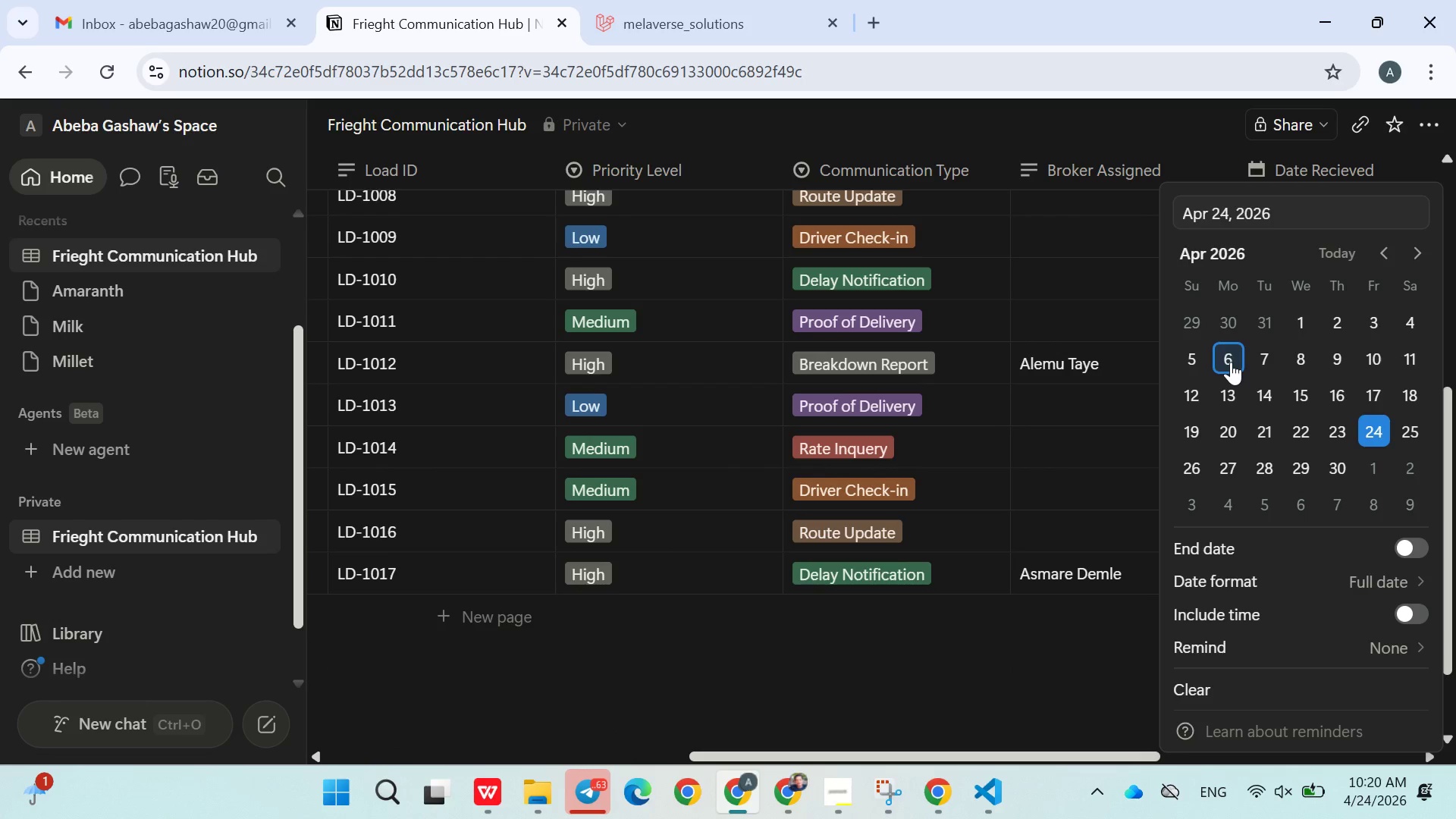 
left_click([1231, 362])
 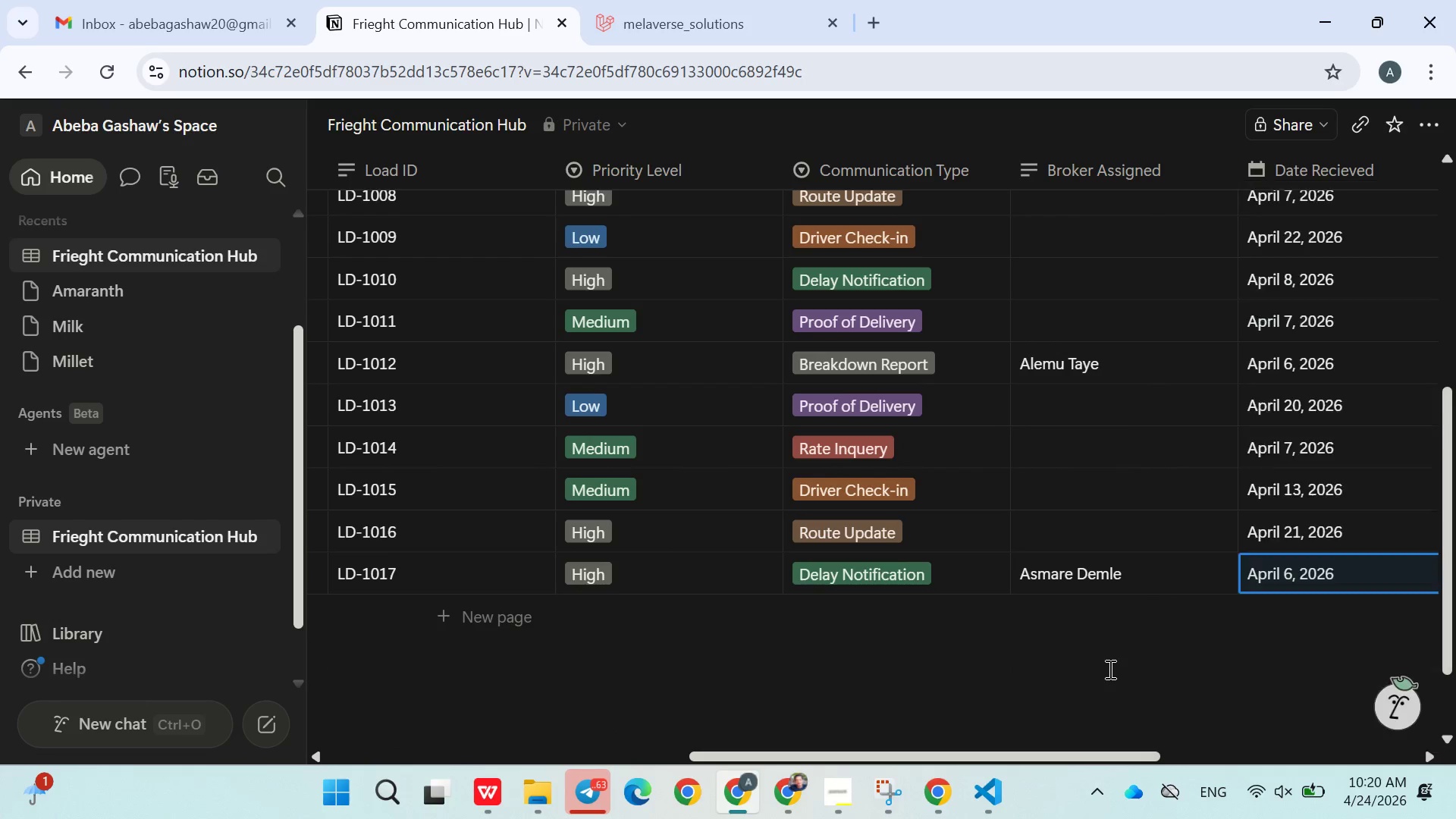 
left_click([1109, 669])
 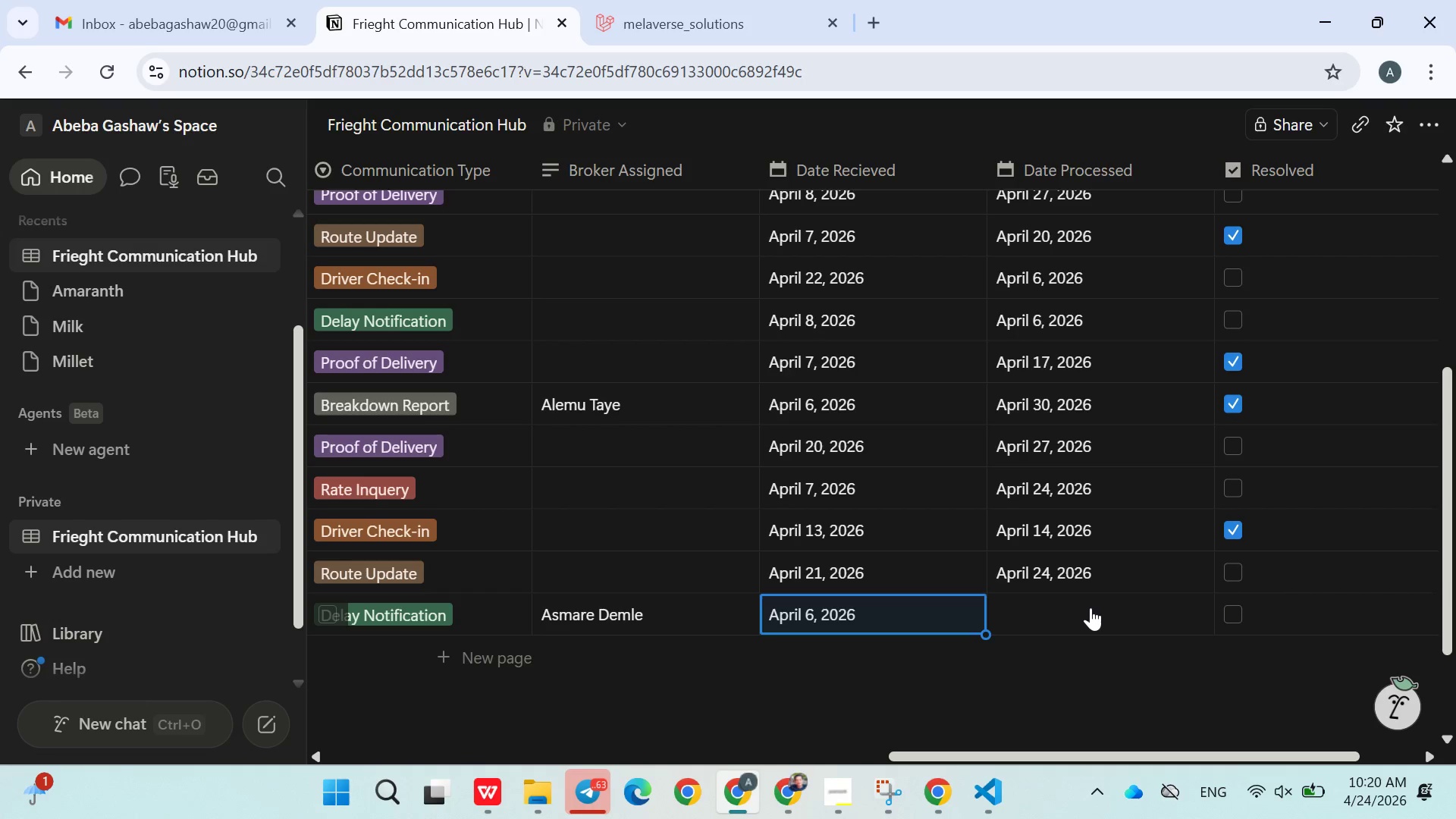 
left_click([1089, 617])
 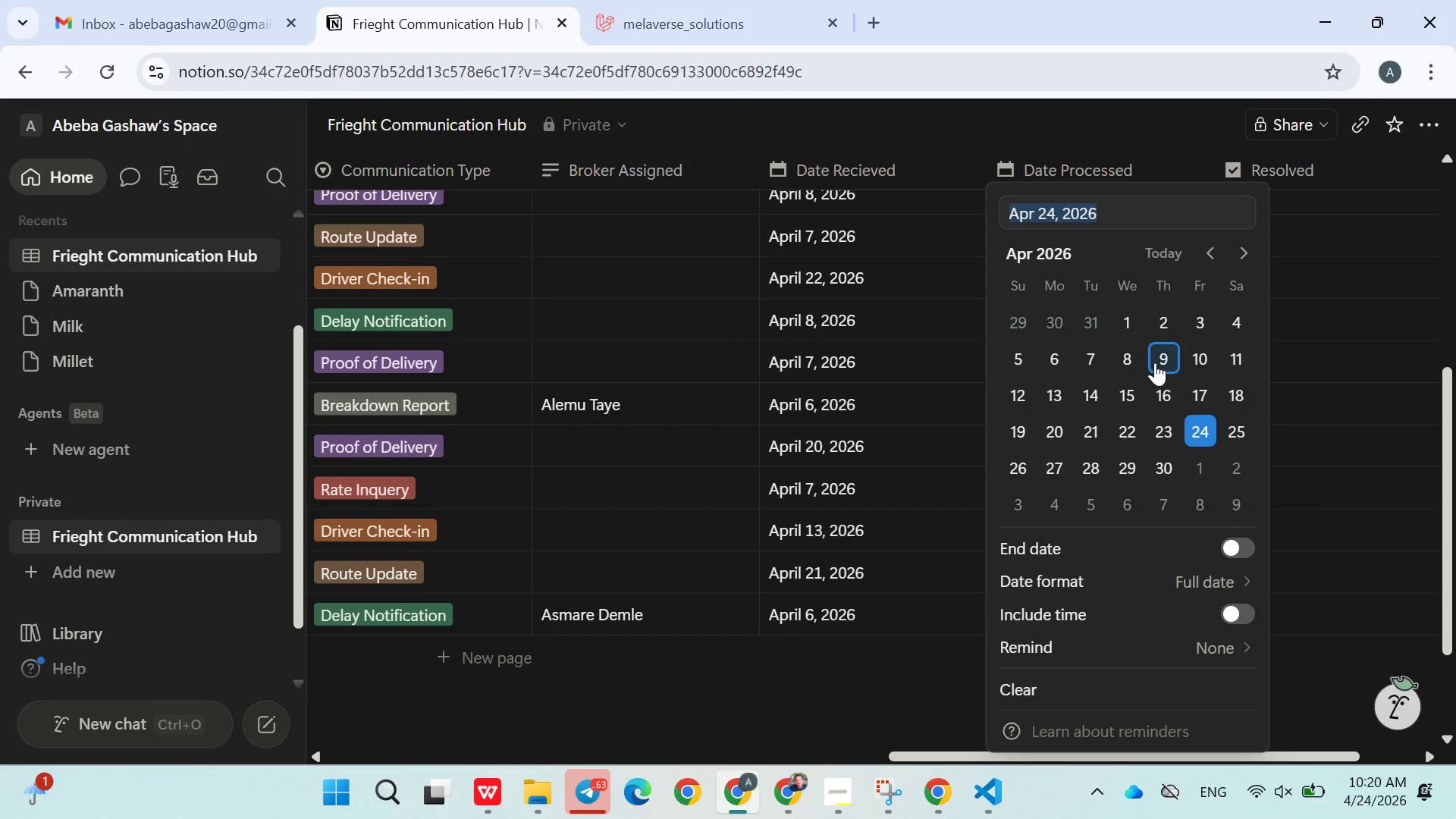 
left_click([1157, 362])
 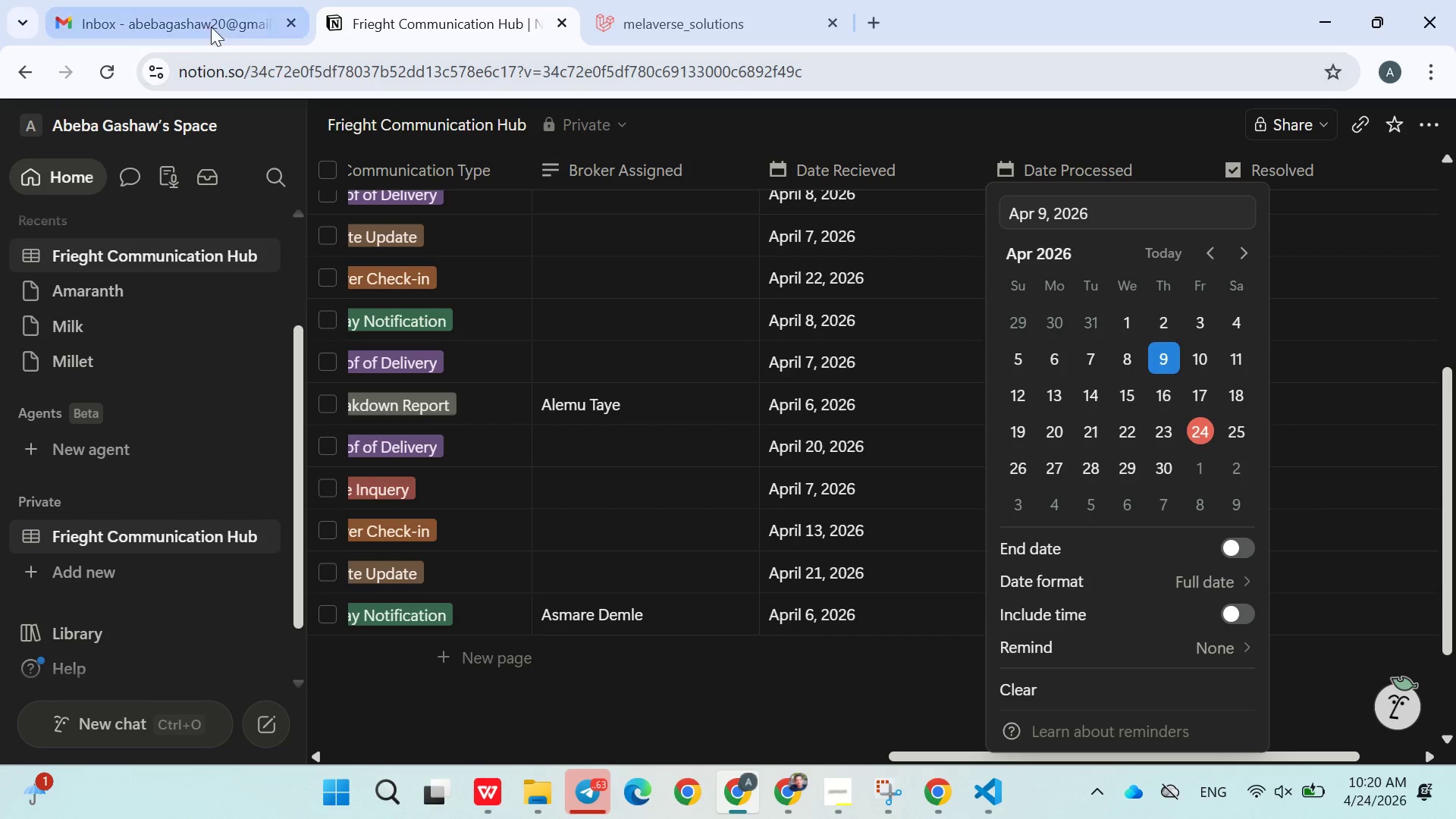 
left_click([207, 20])
 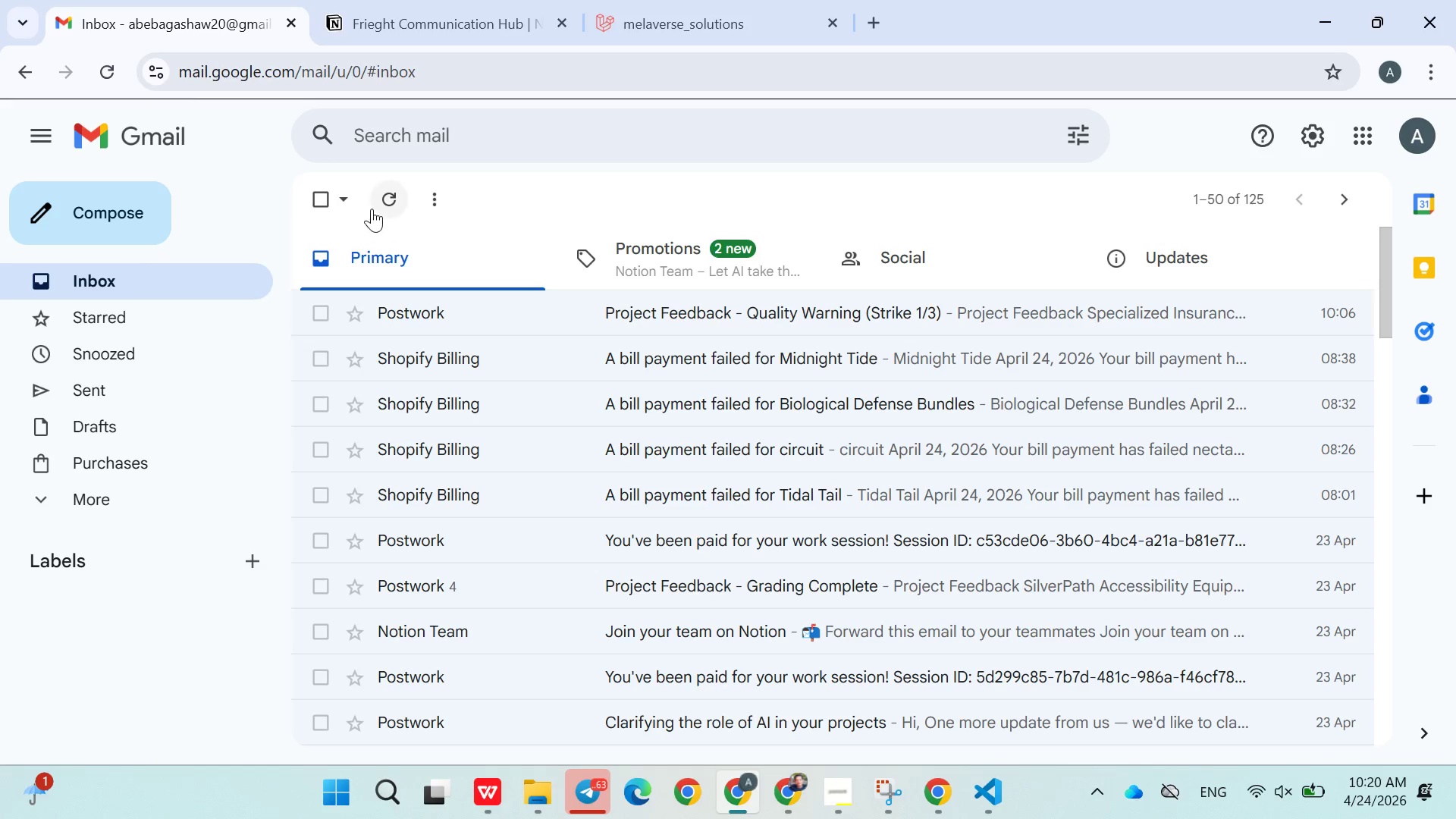 
left_click([383, 202])
 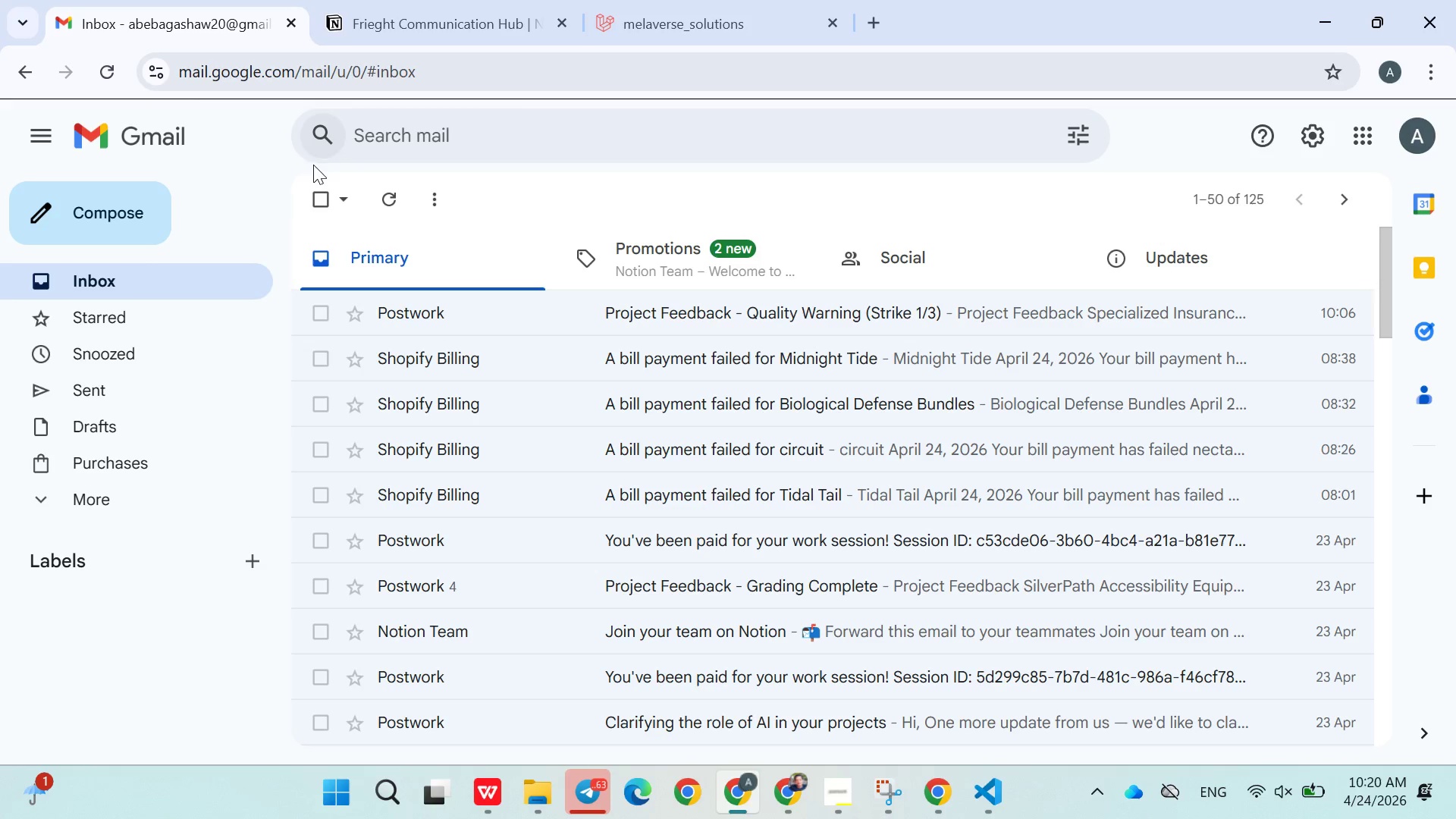 
left_click([397, 192])
 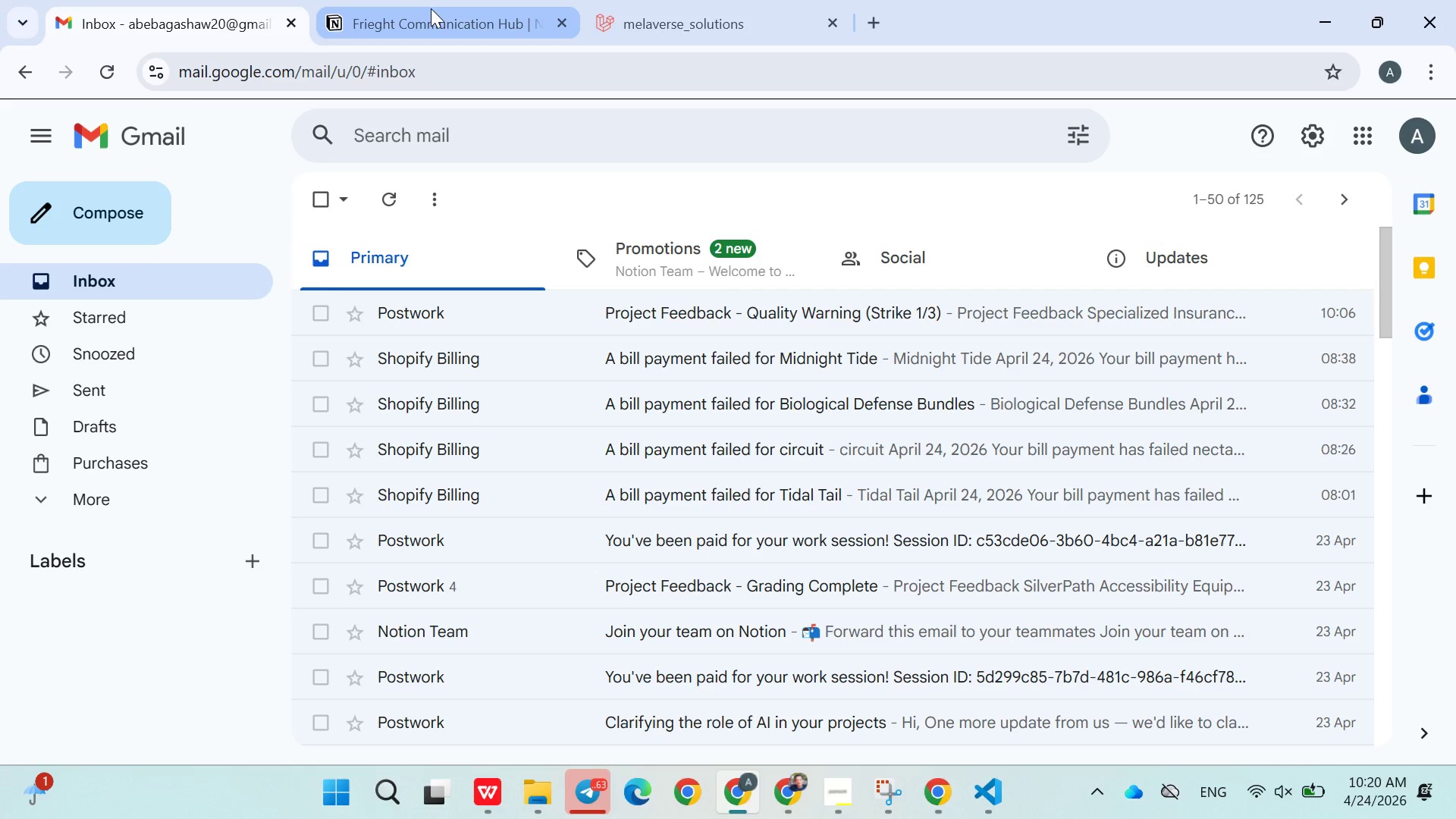 
left_click([435, 18])
 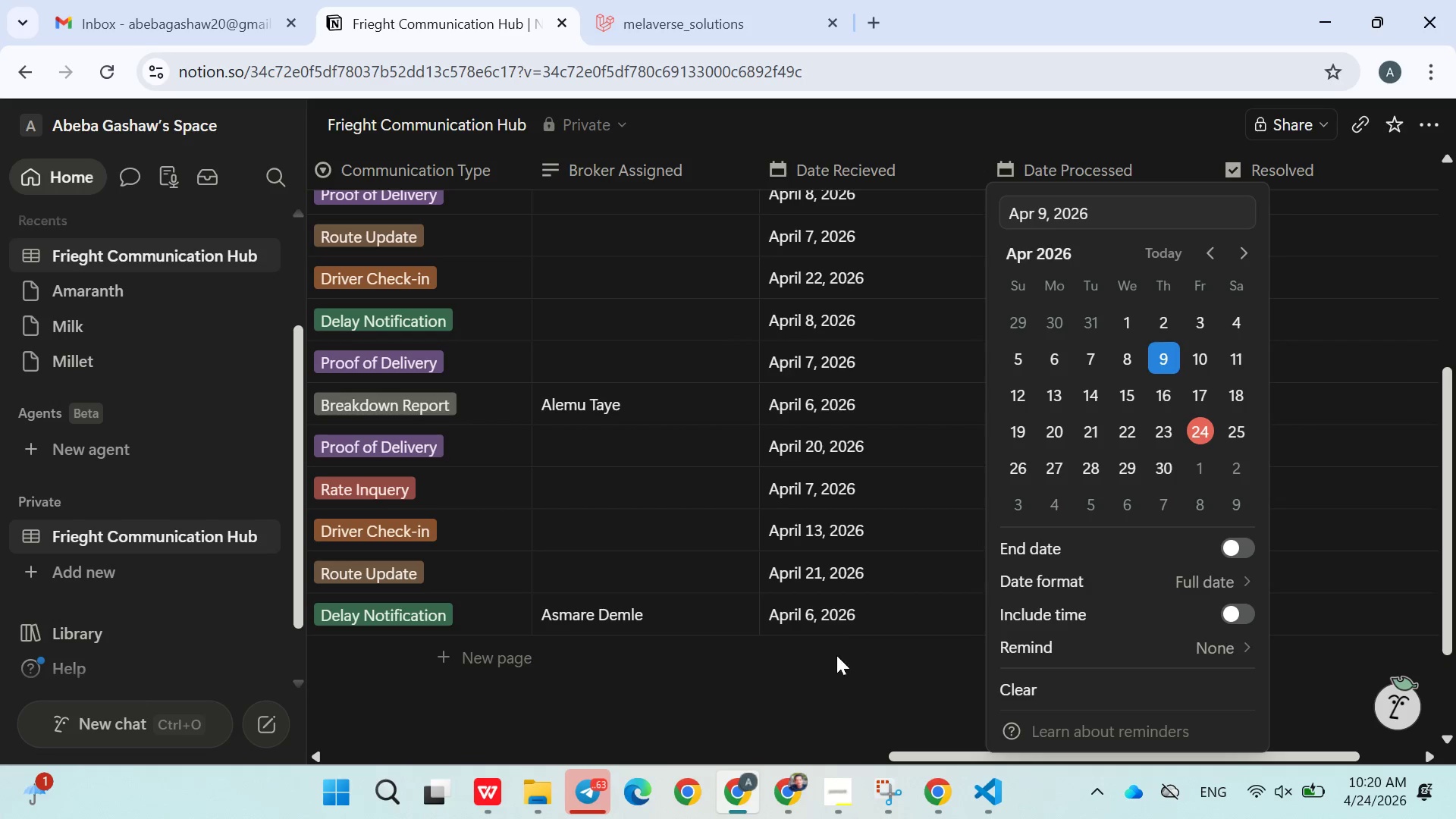 
left_click([836, 657])
 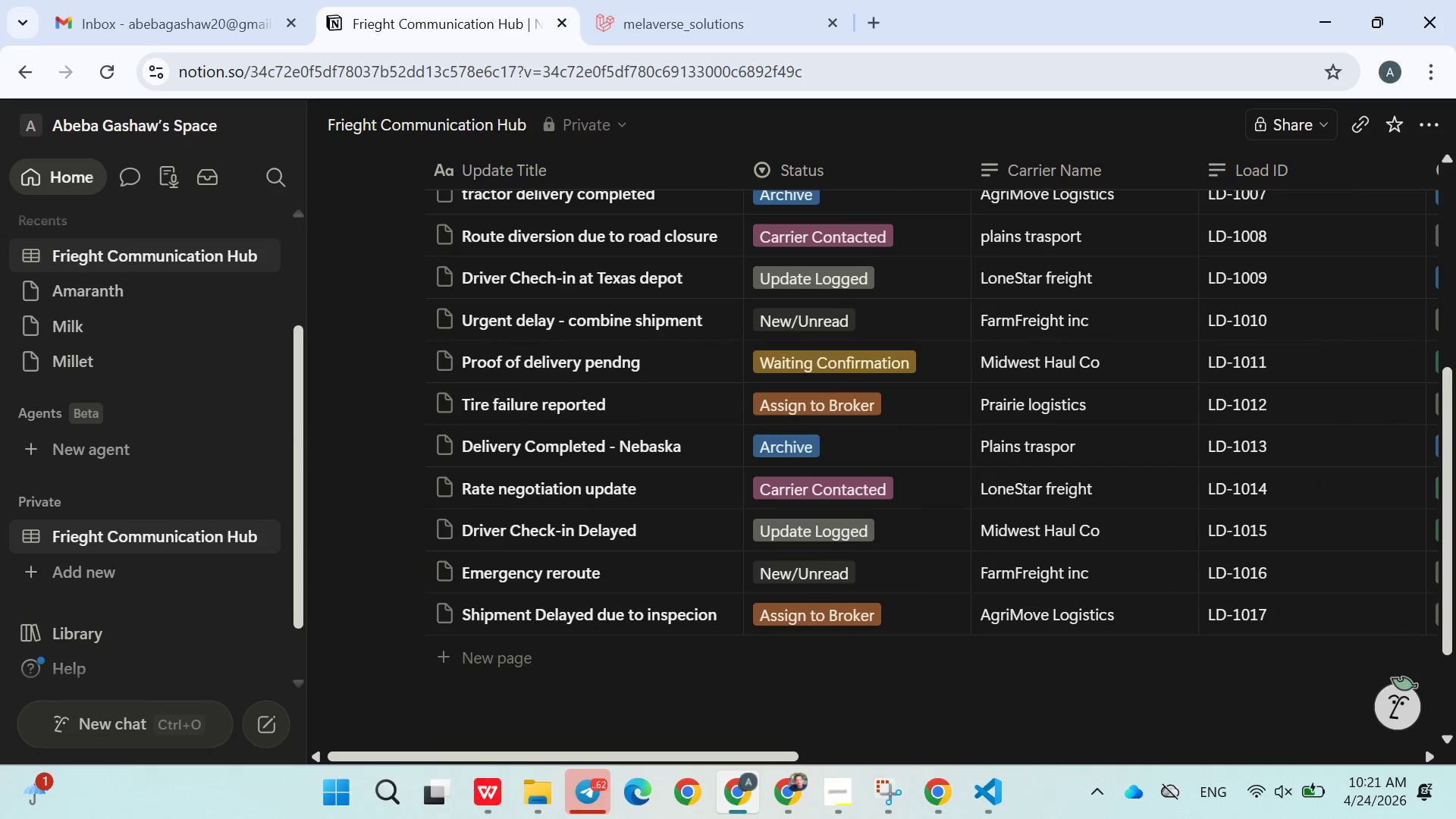 
wait(5.33)
 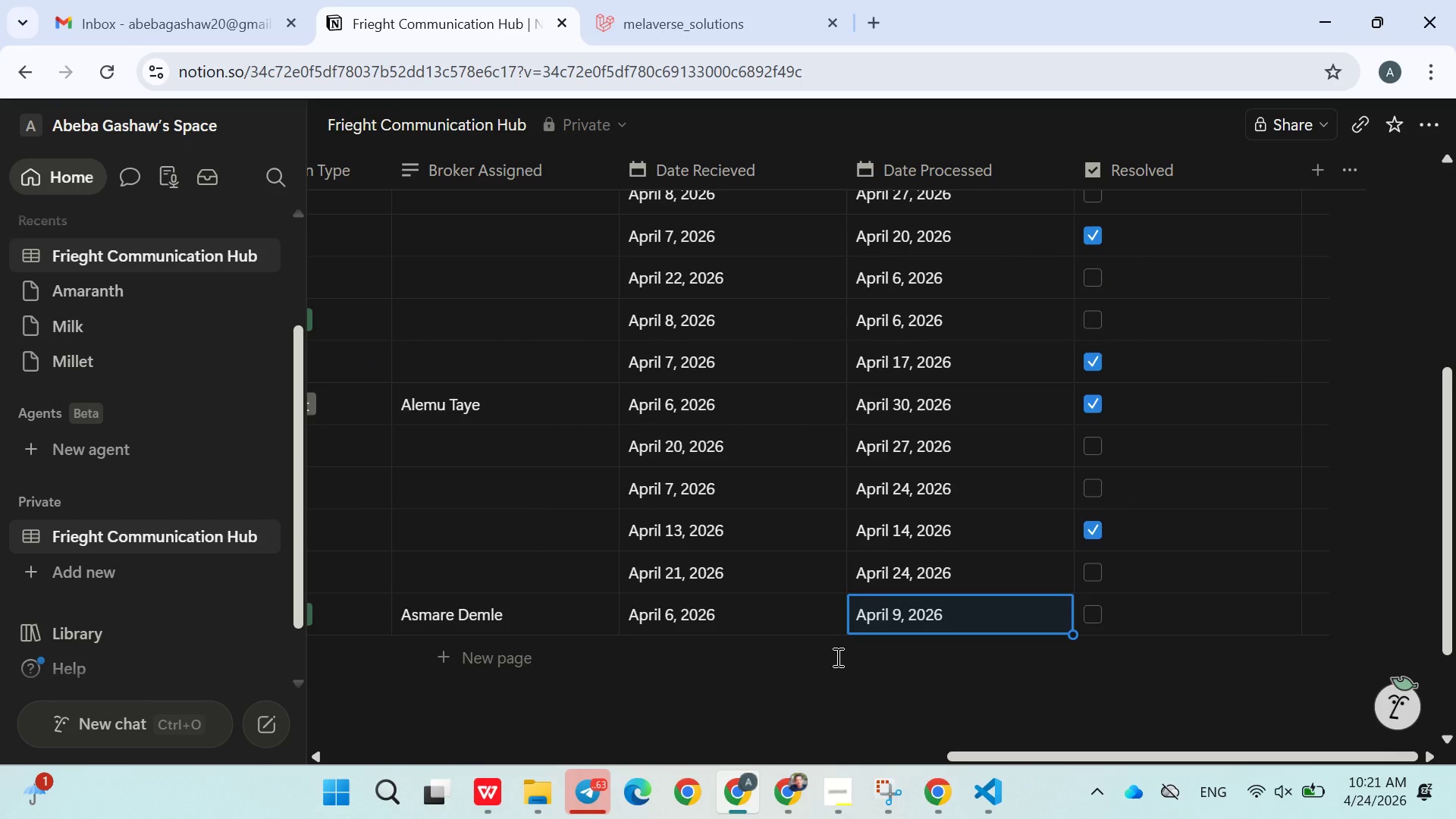 
left_click([504, 666])
 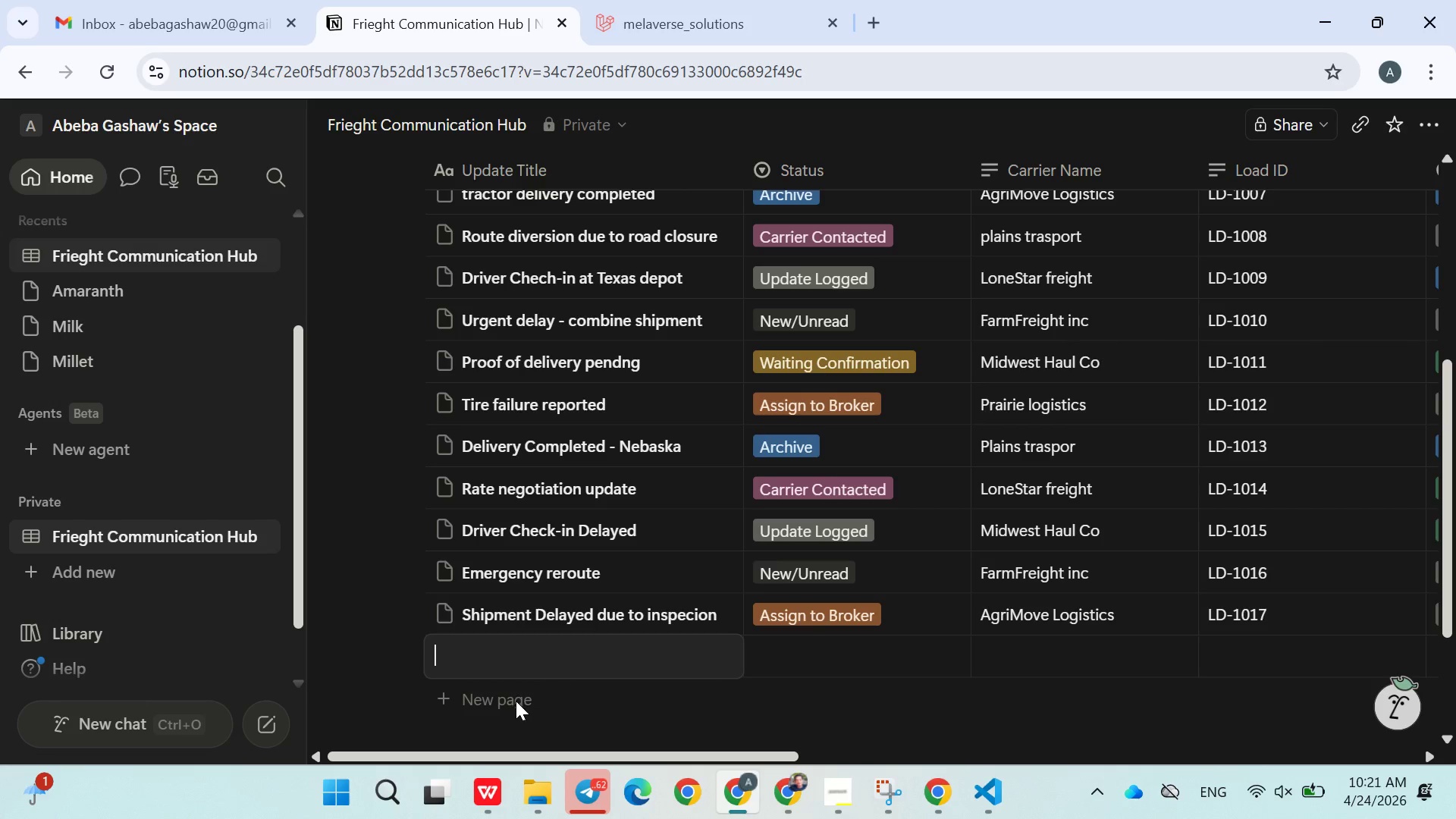 
left_click([504, 701])
 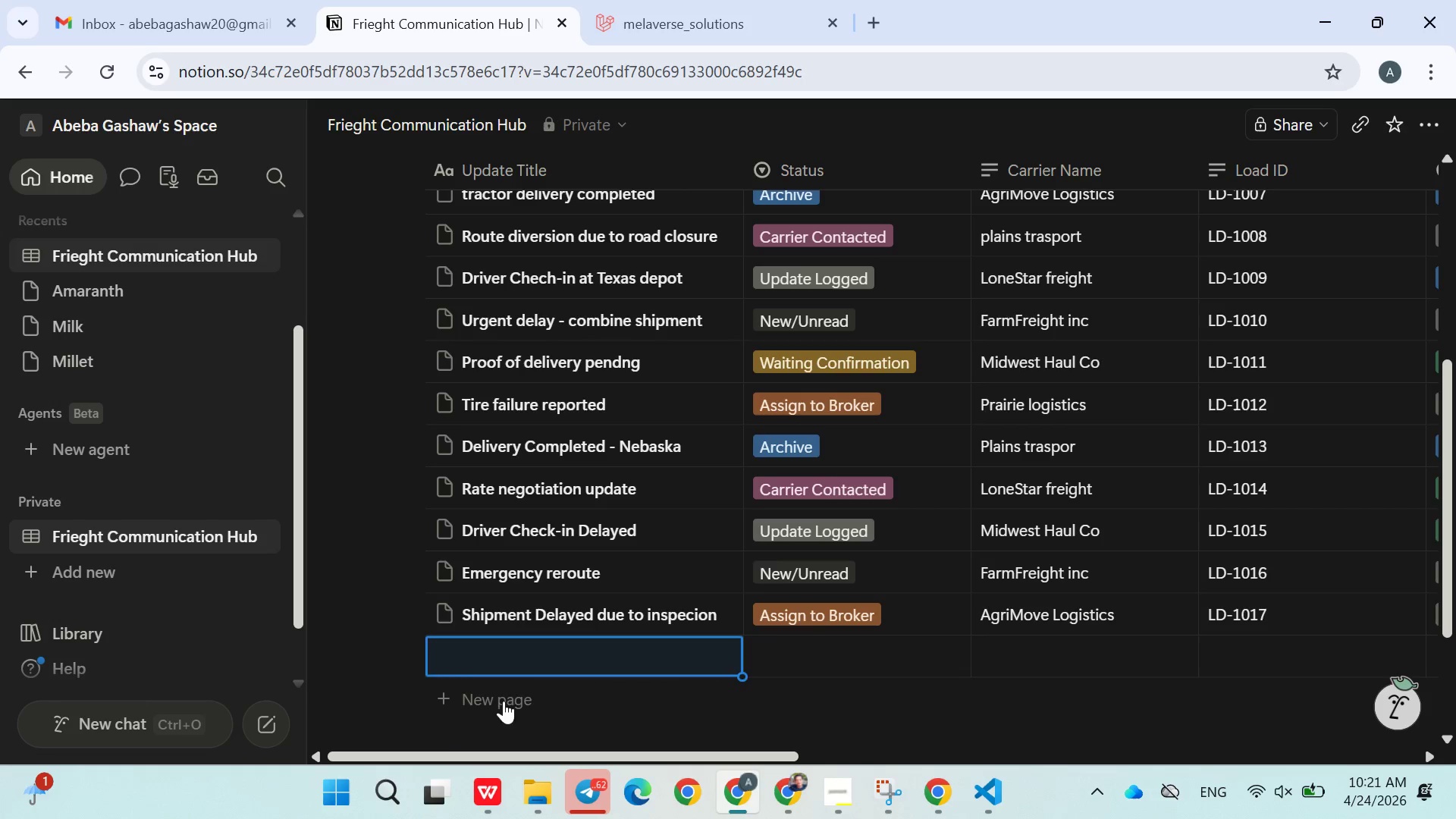 
left_click([504, 701])
 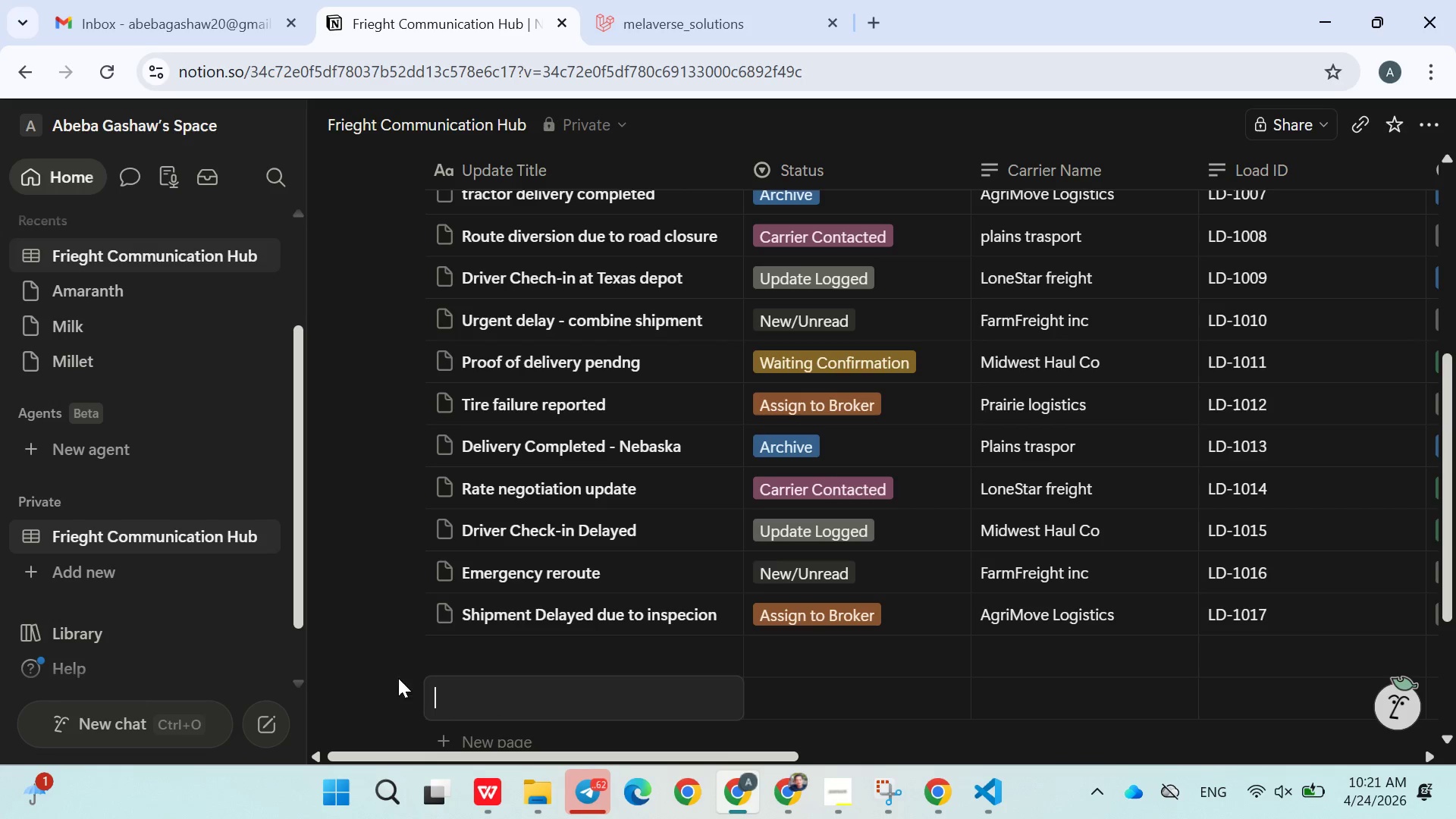 
left_click([377, 678])
 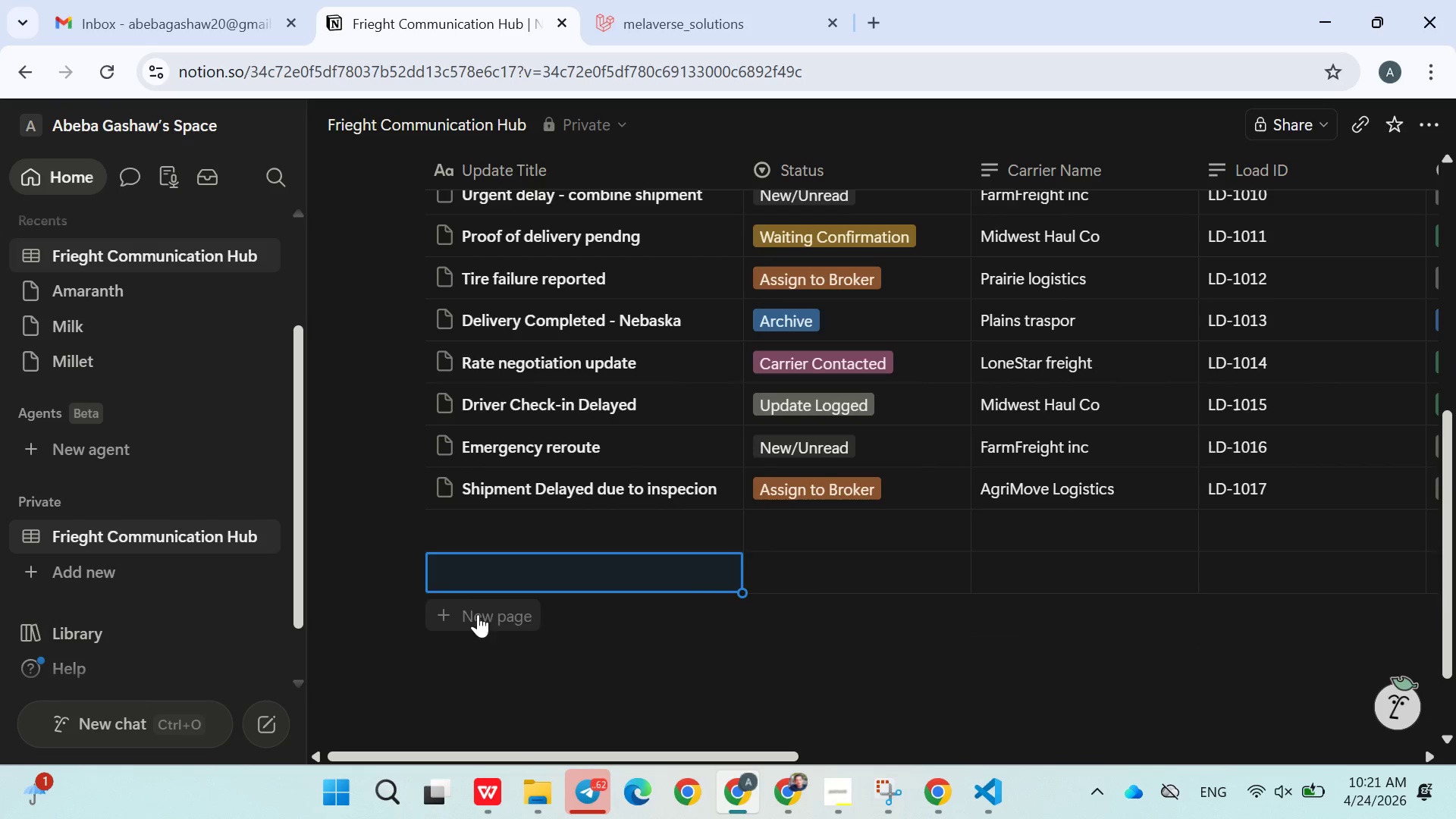 
double_click([478, 614])
 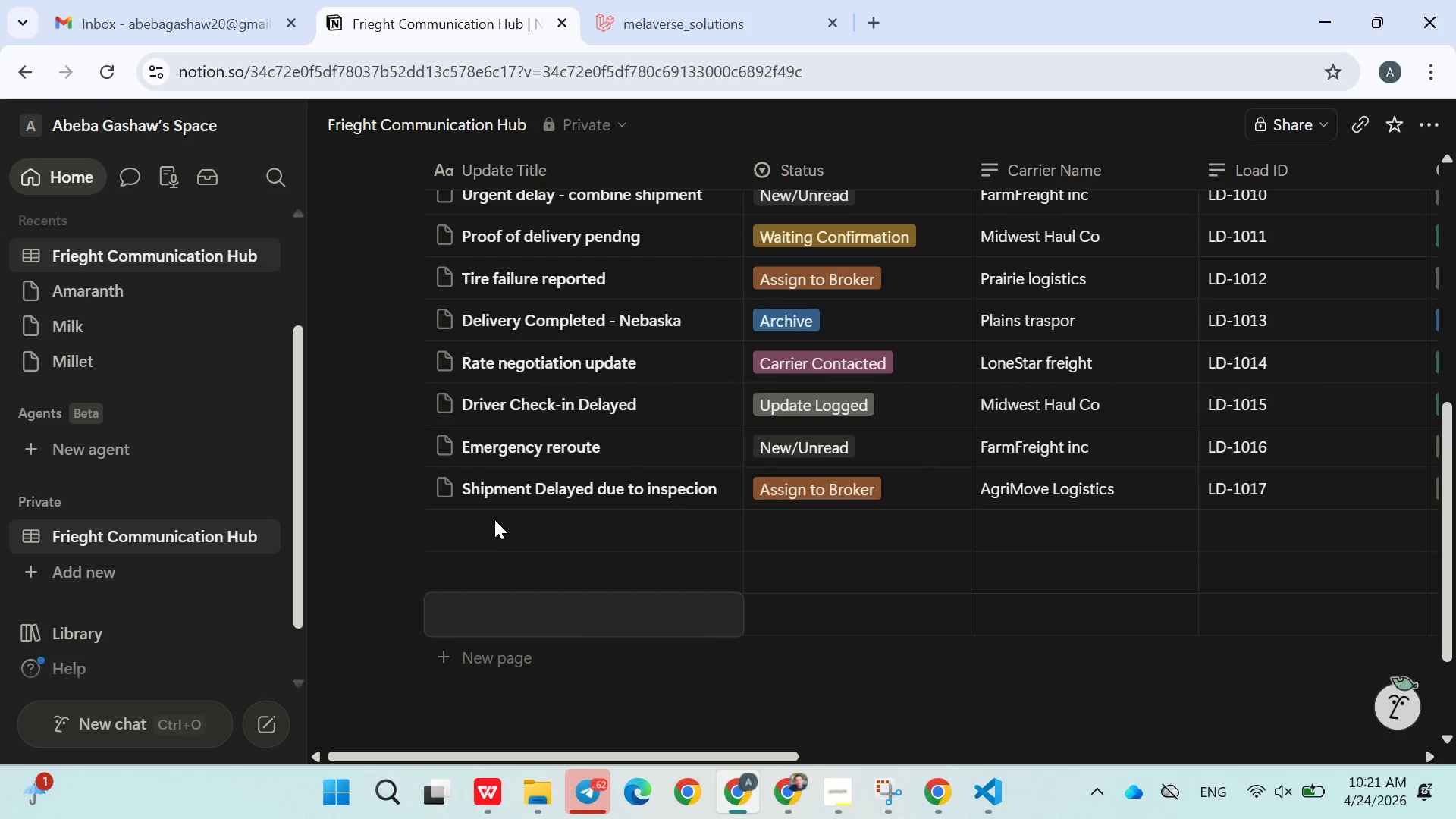 
left_click([494, 519])
 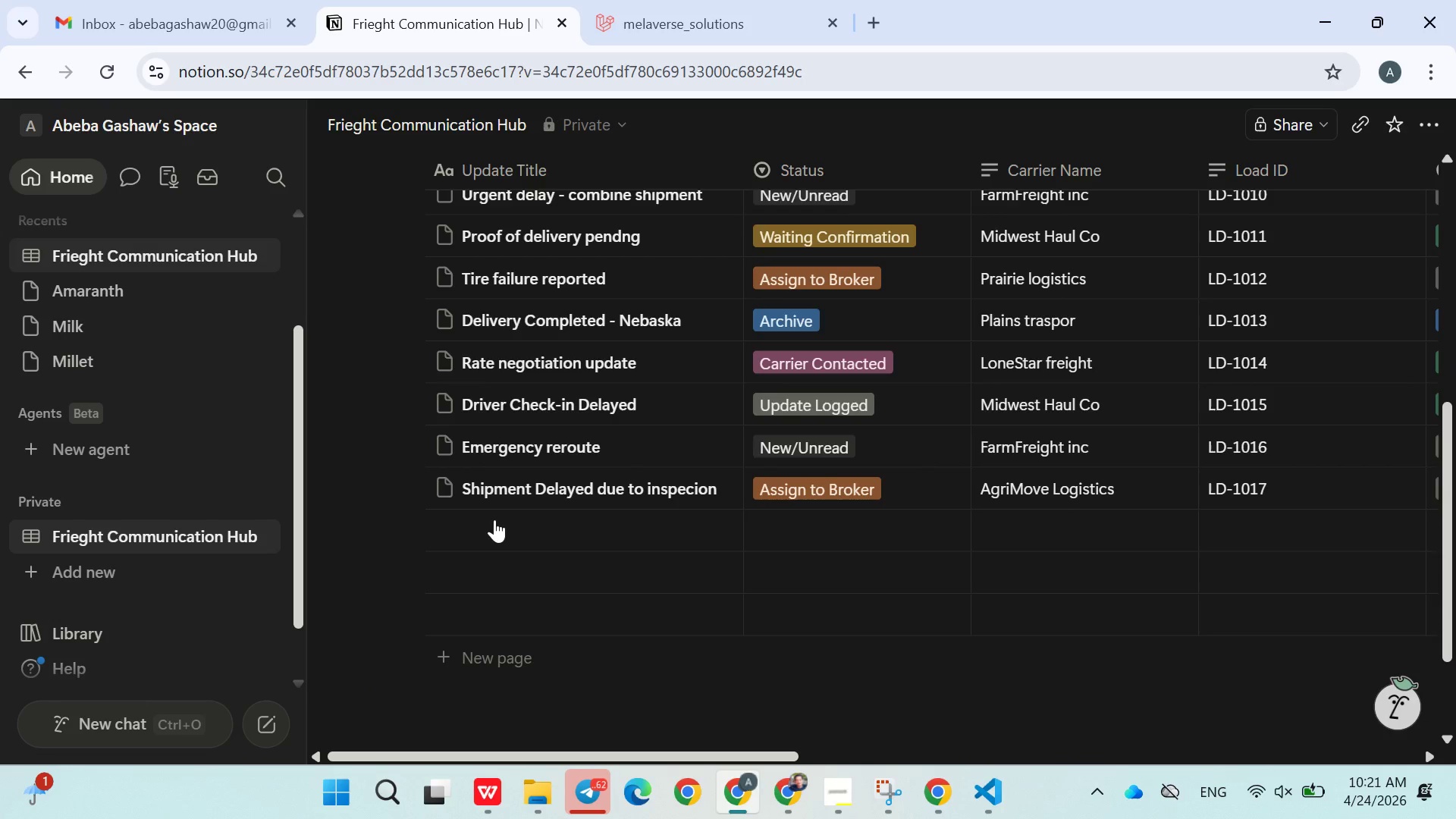 
left_click([494, 519])
 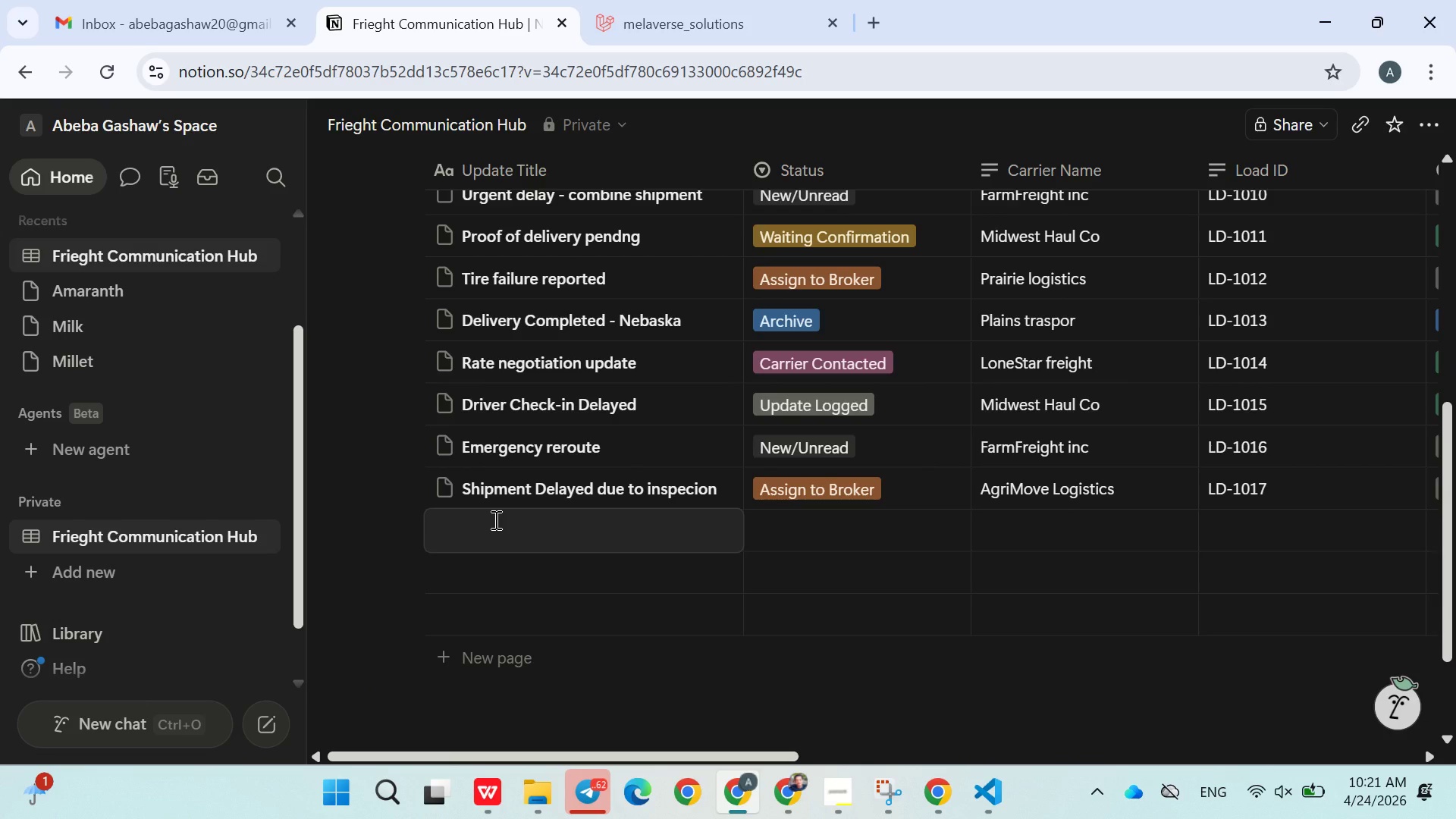 
wait(5.11)
 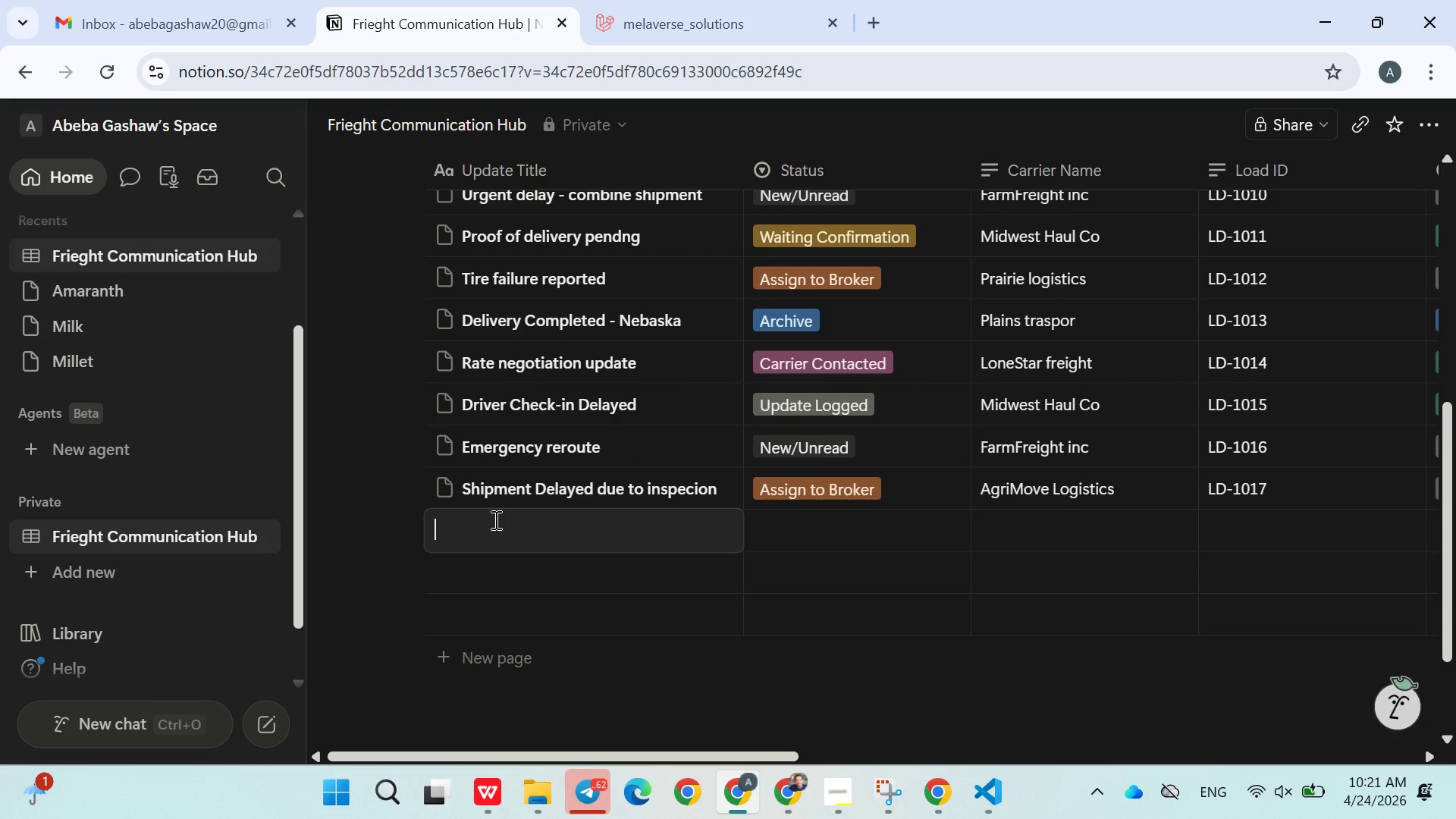 
type(Proof of delivery confirmed)
 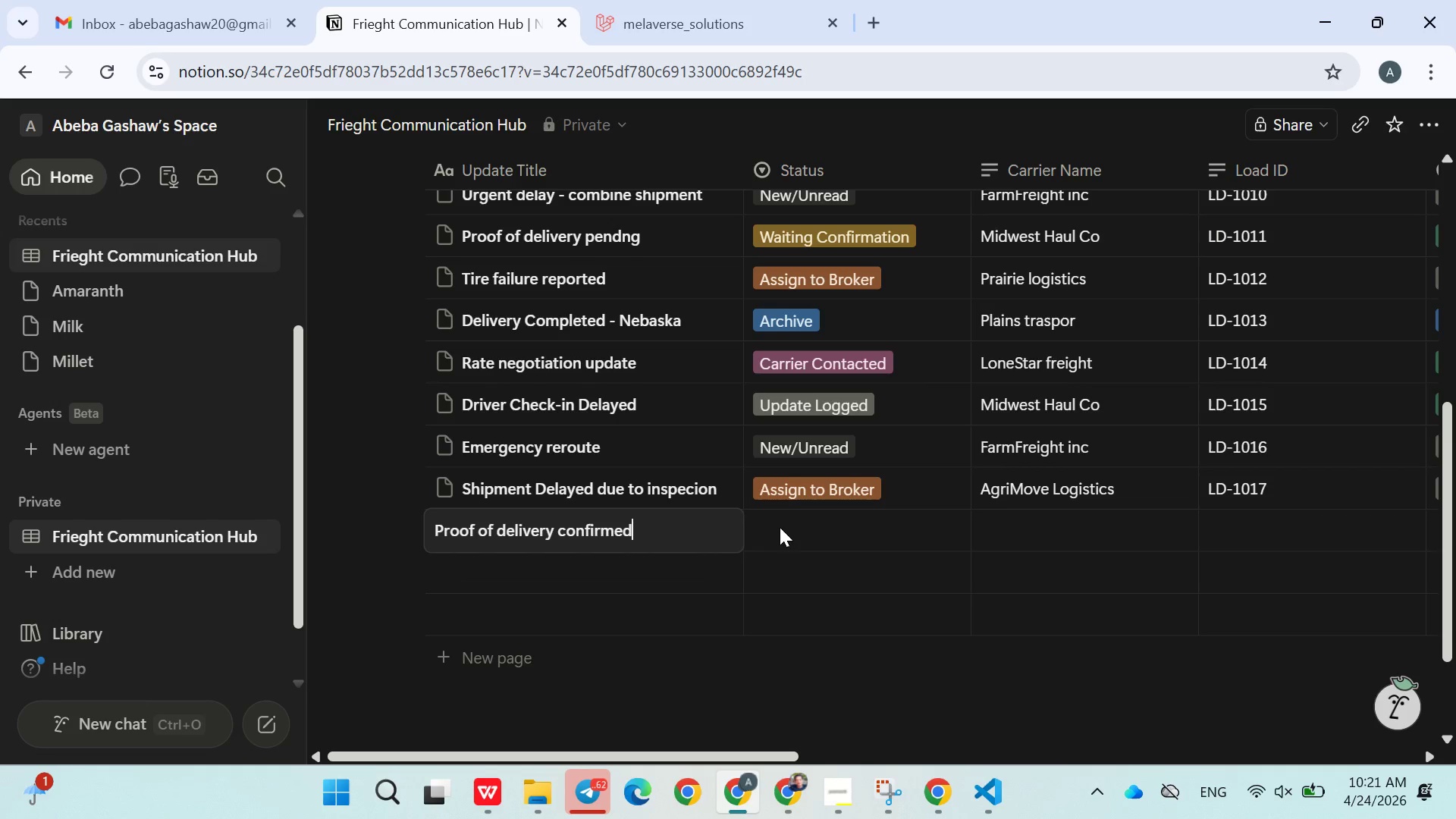 
double_click([796, 522])
 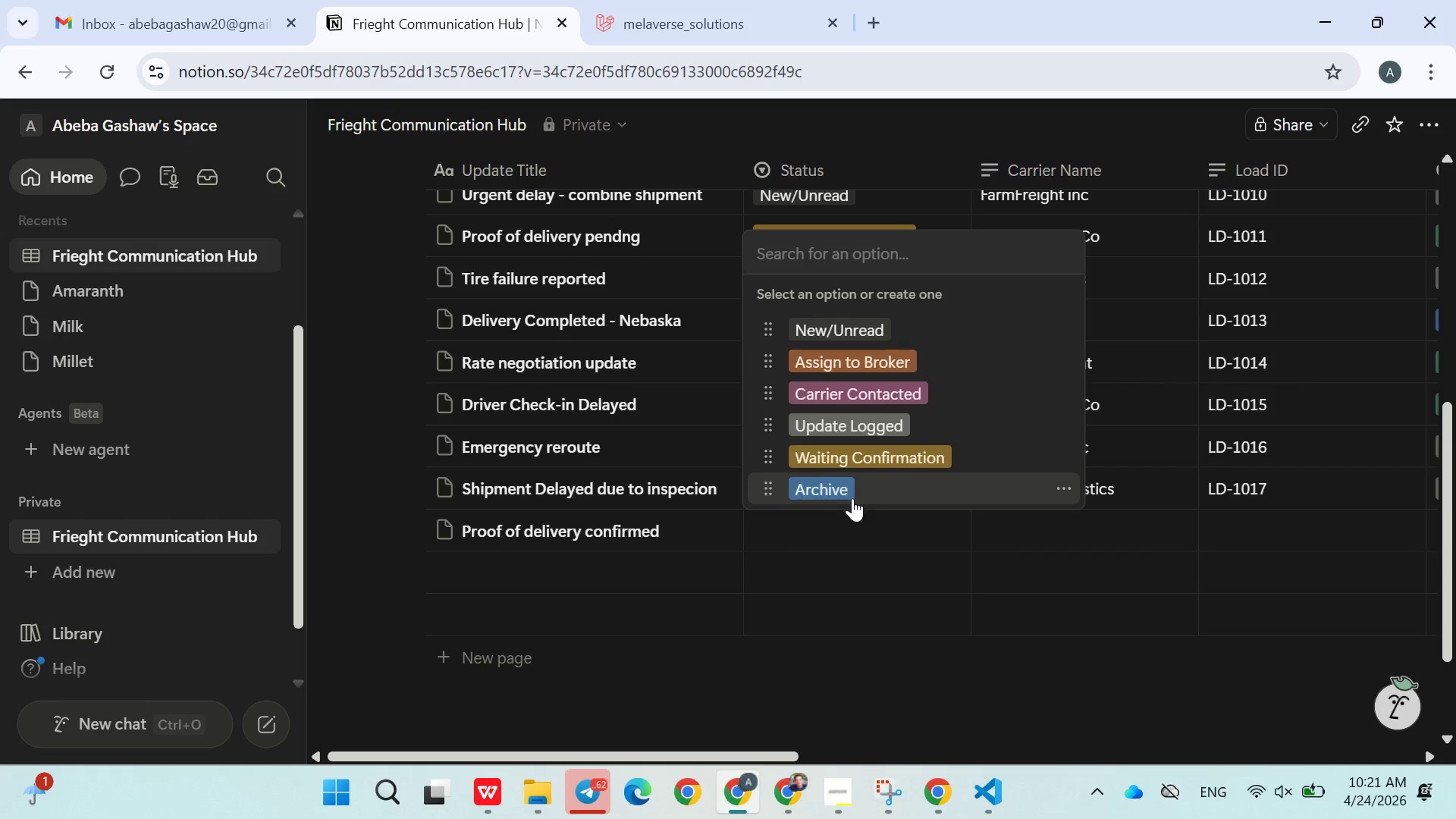 
left_click([852, 498])
 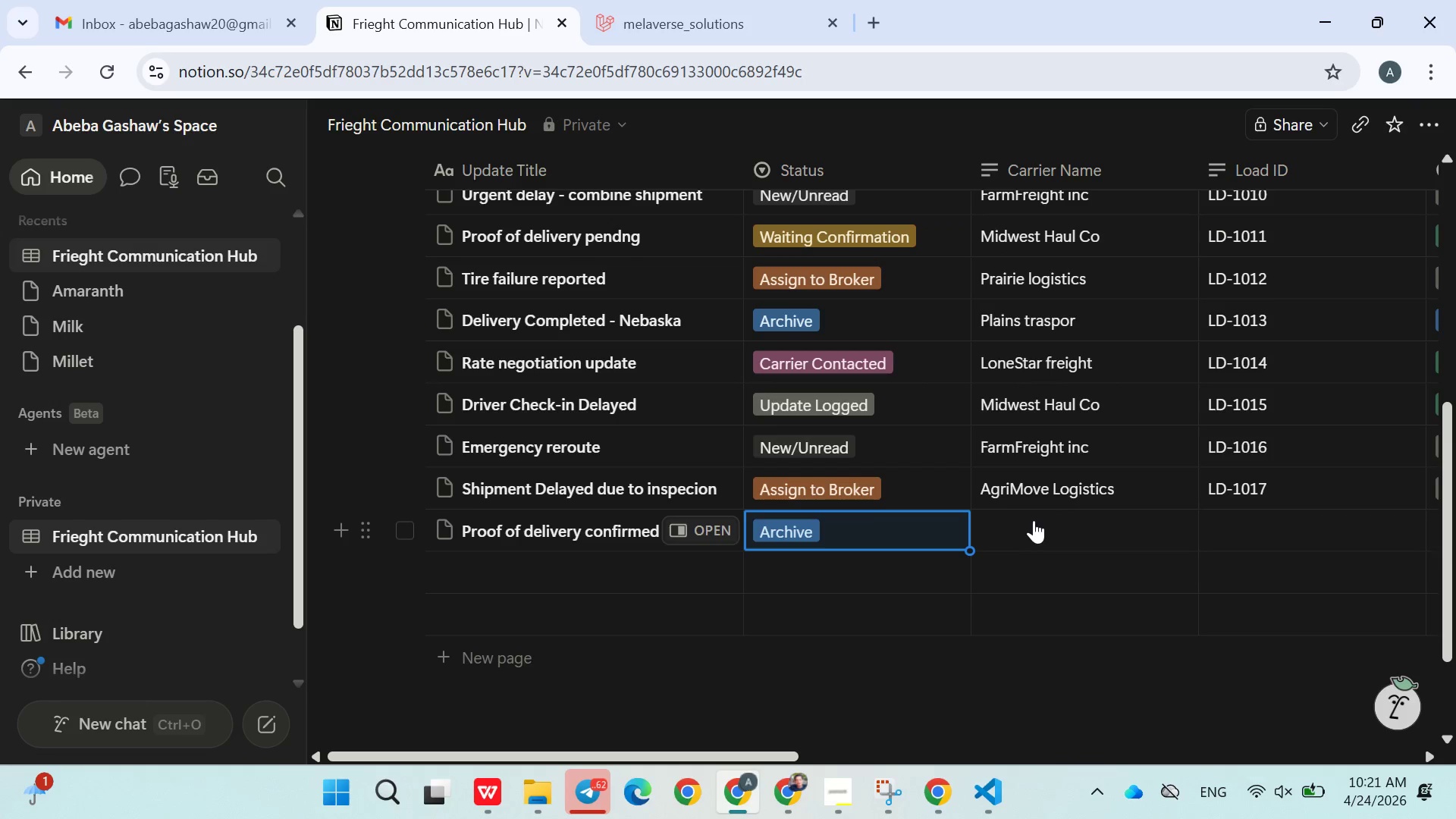 
left_click([1030, 518])
 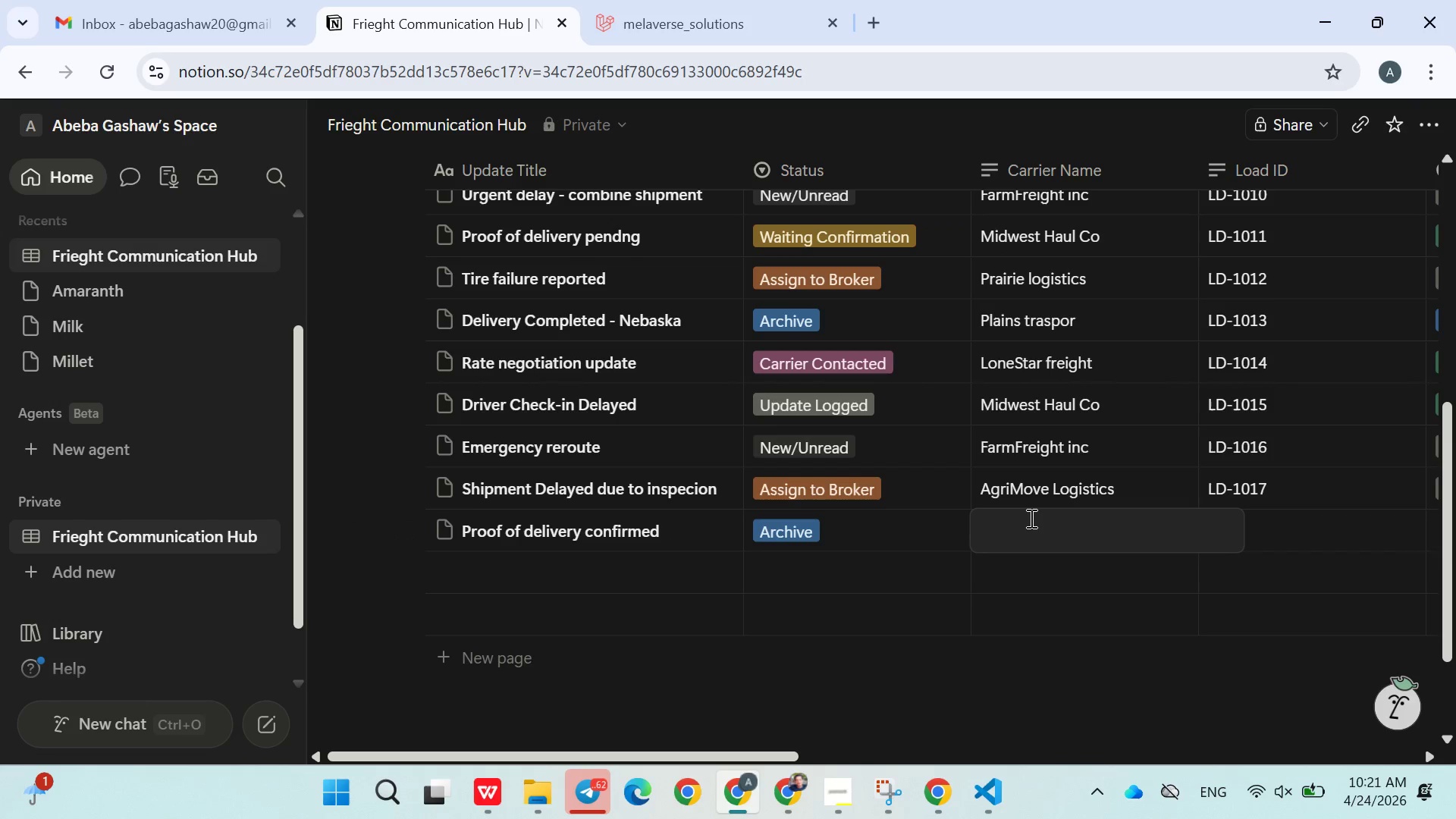 
type(Pa)
 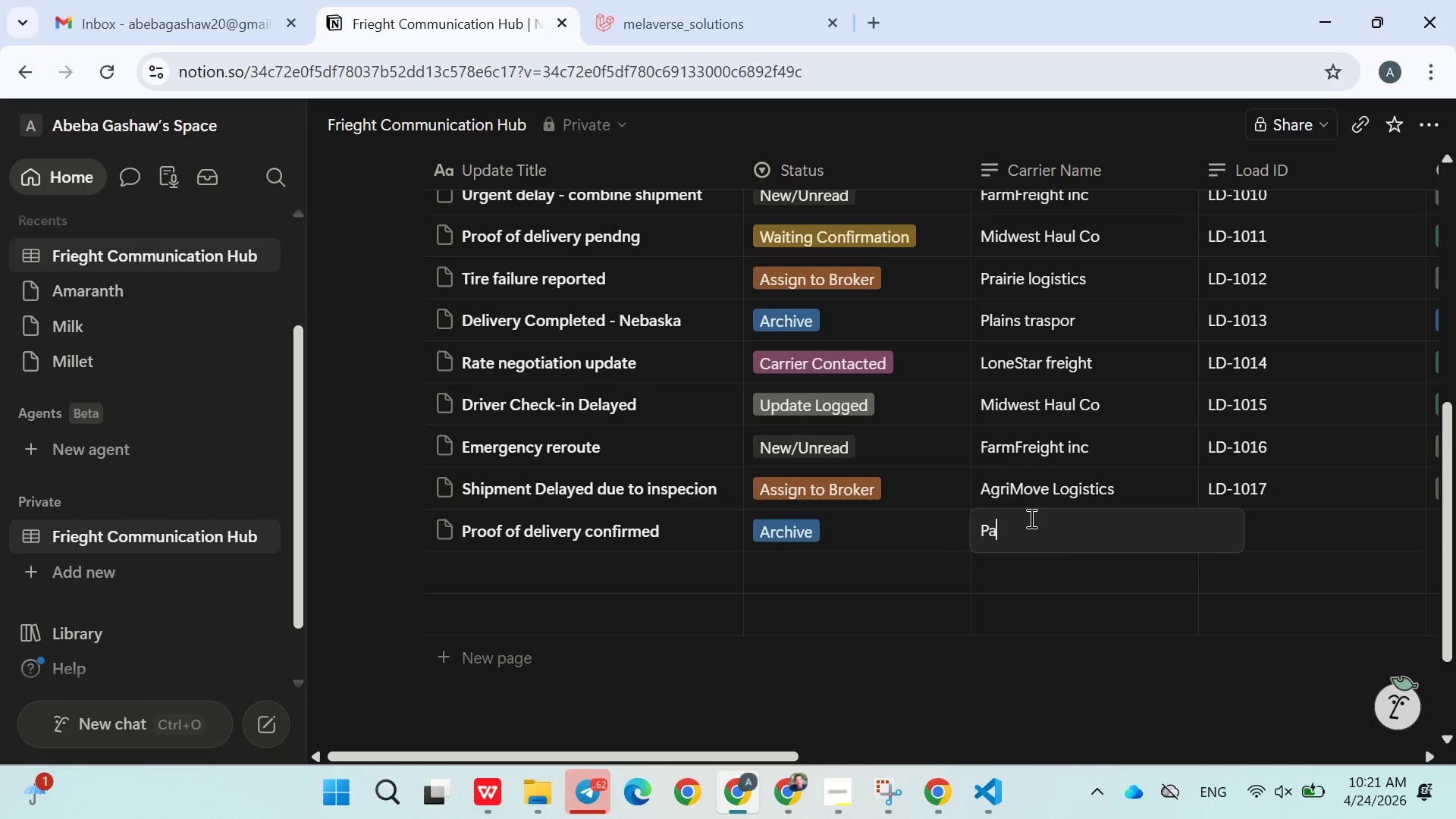 
wait(5.42)
 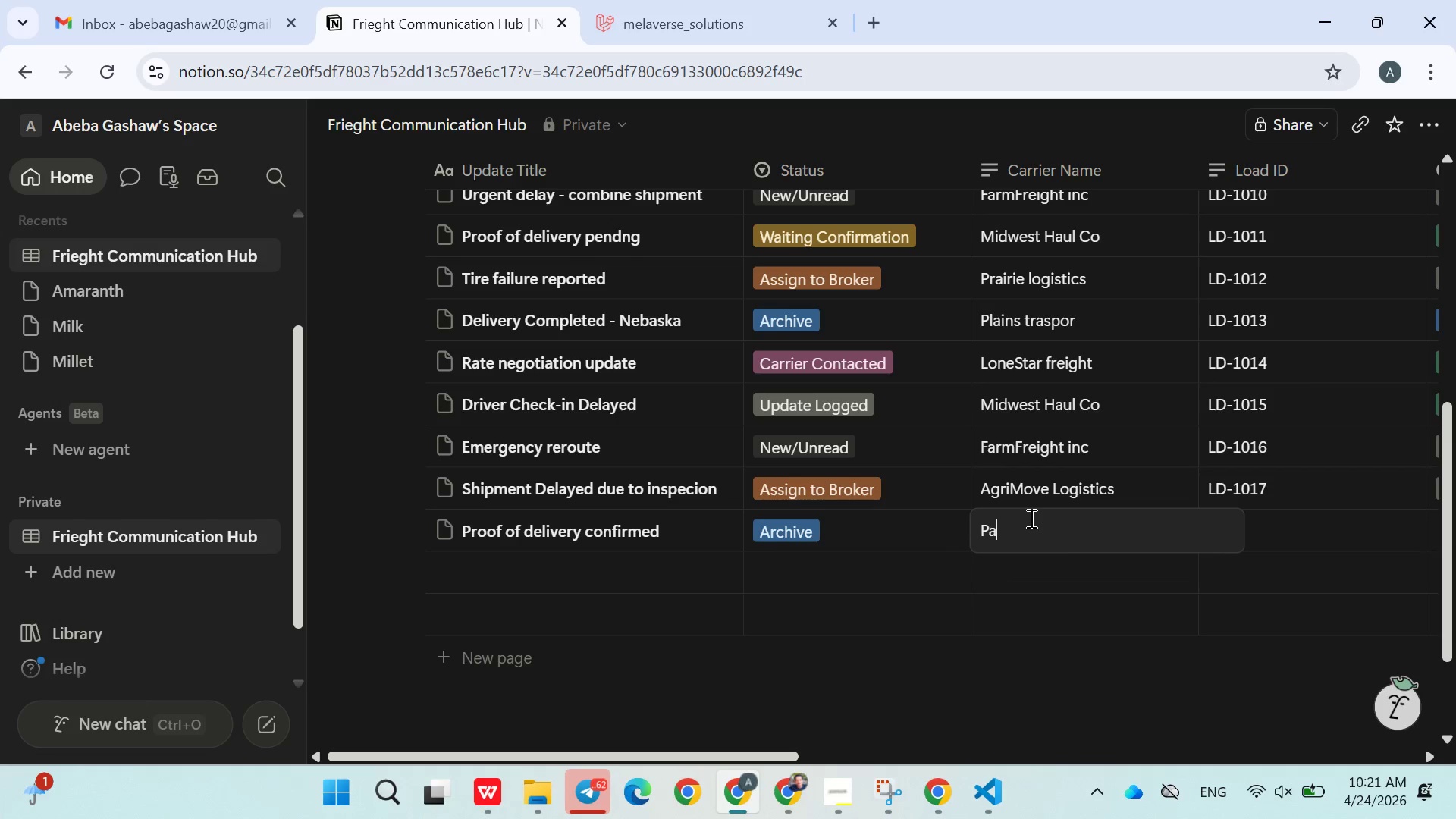 
key(Backspace)
type(rairie Logistics)
 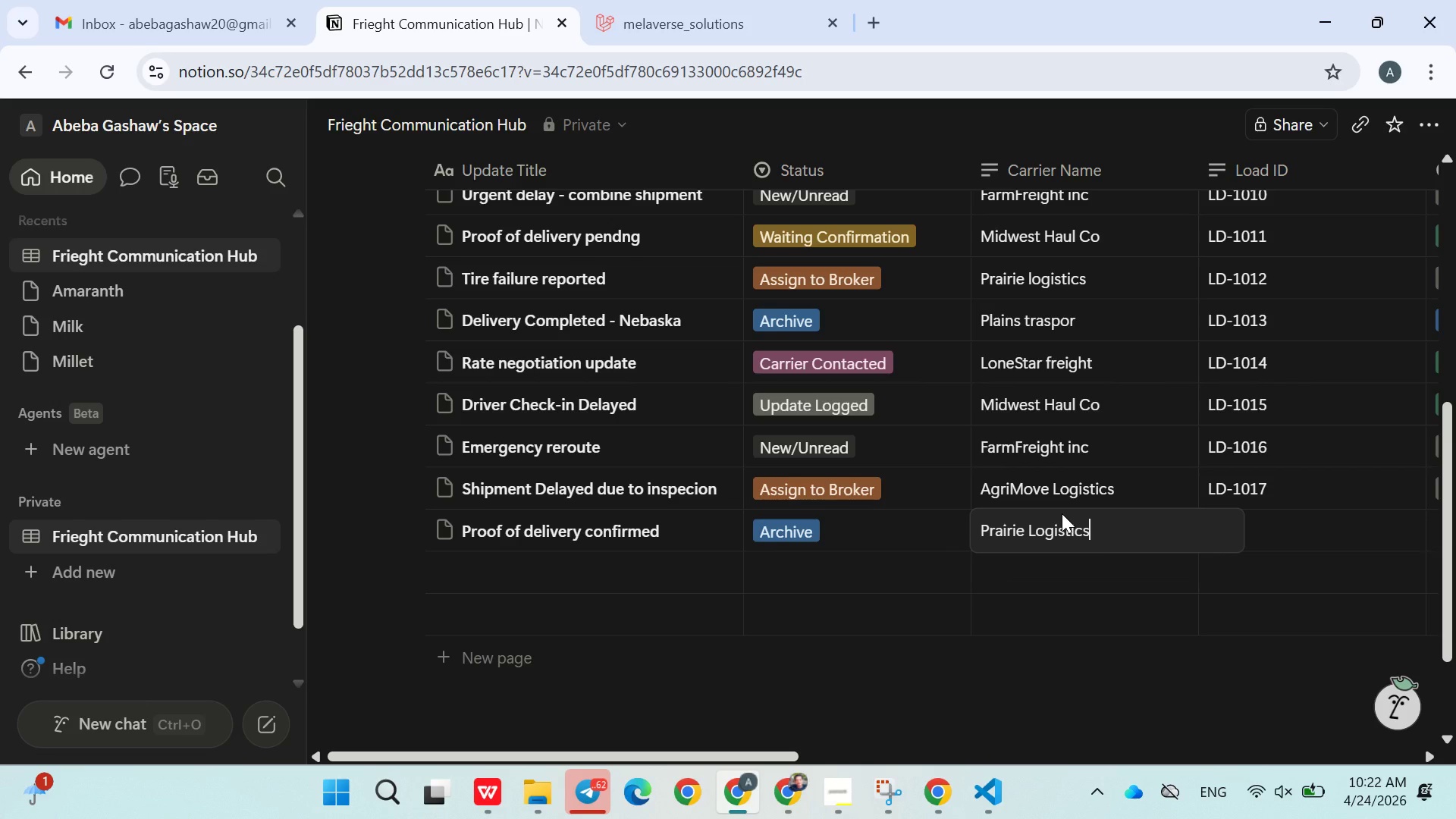 
wait(27.3)
 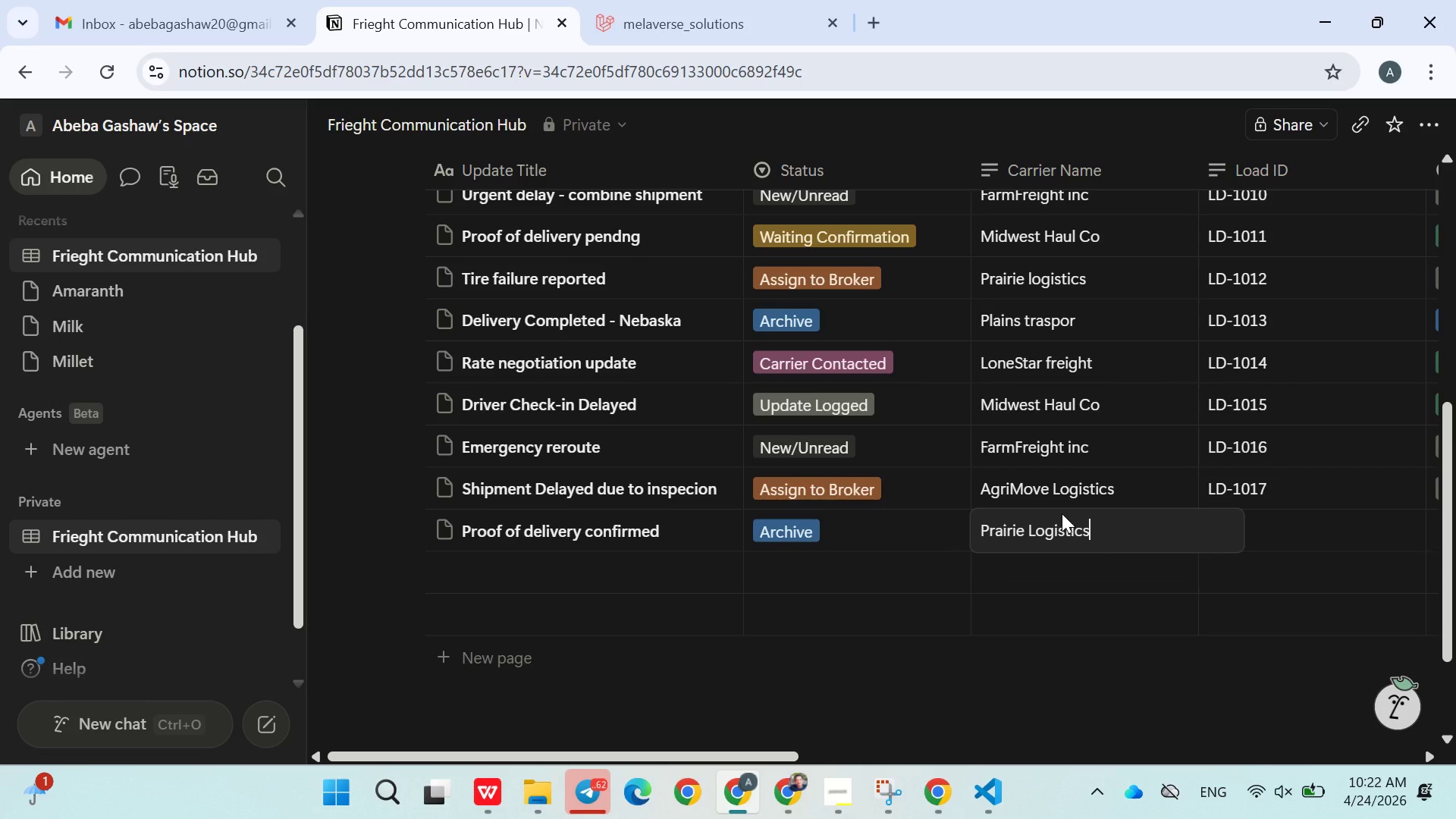 
left_click([1122, 558])
 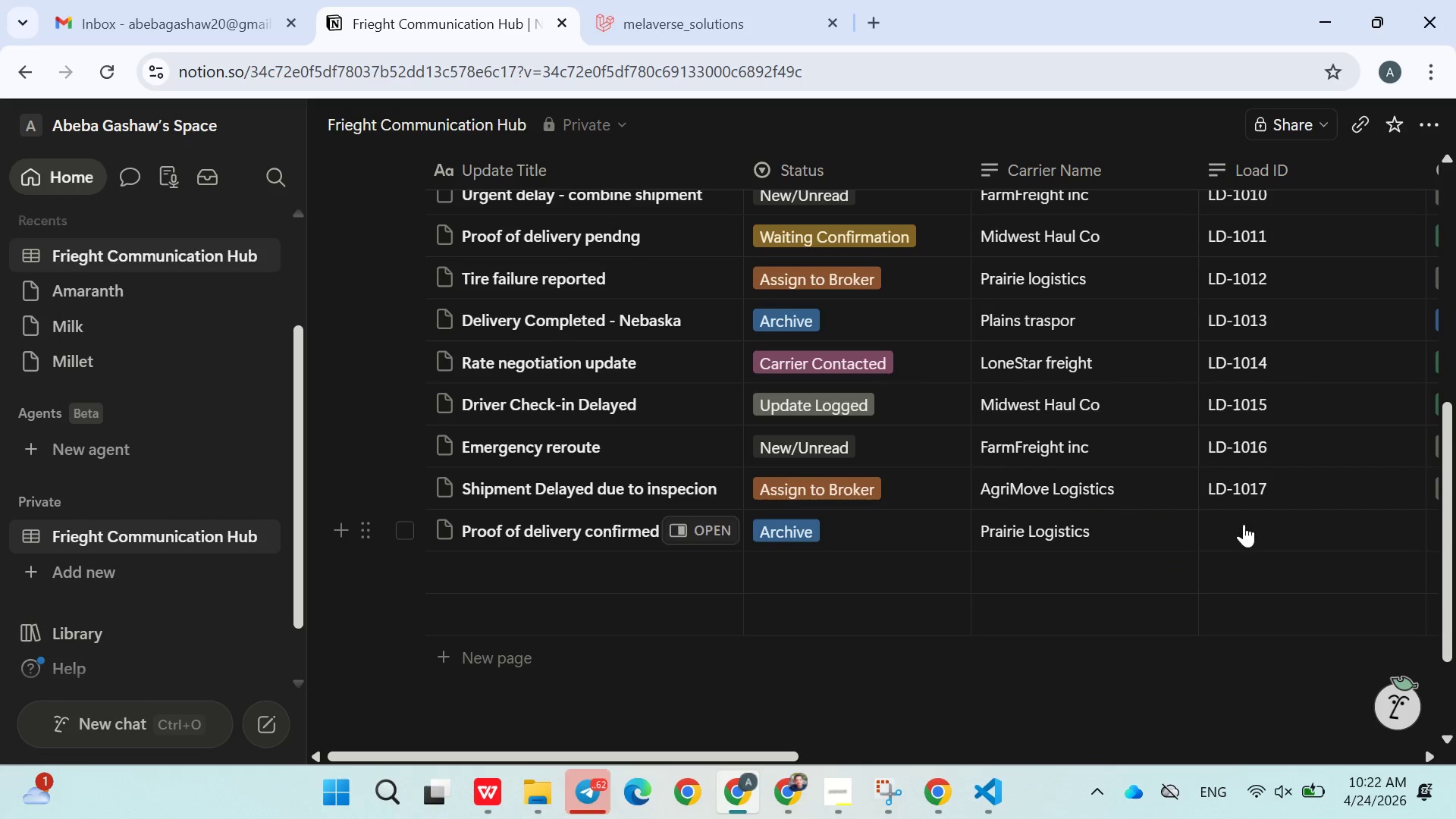 
left_click([1244, 524])
 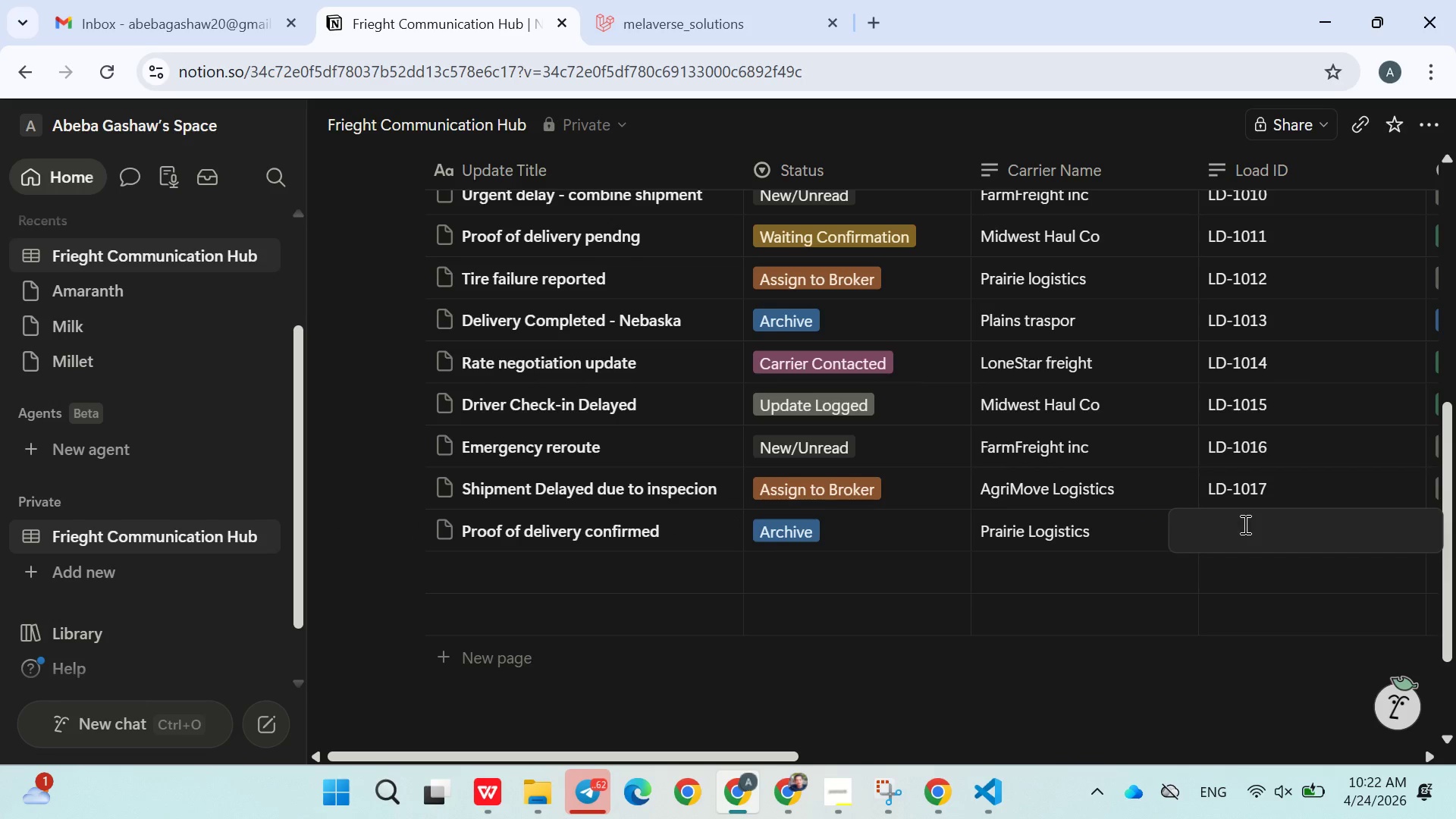 
type(LD-1018)
 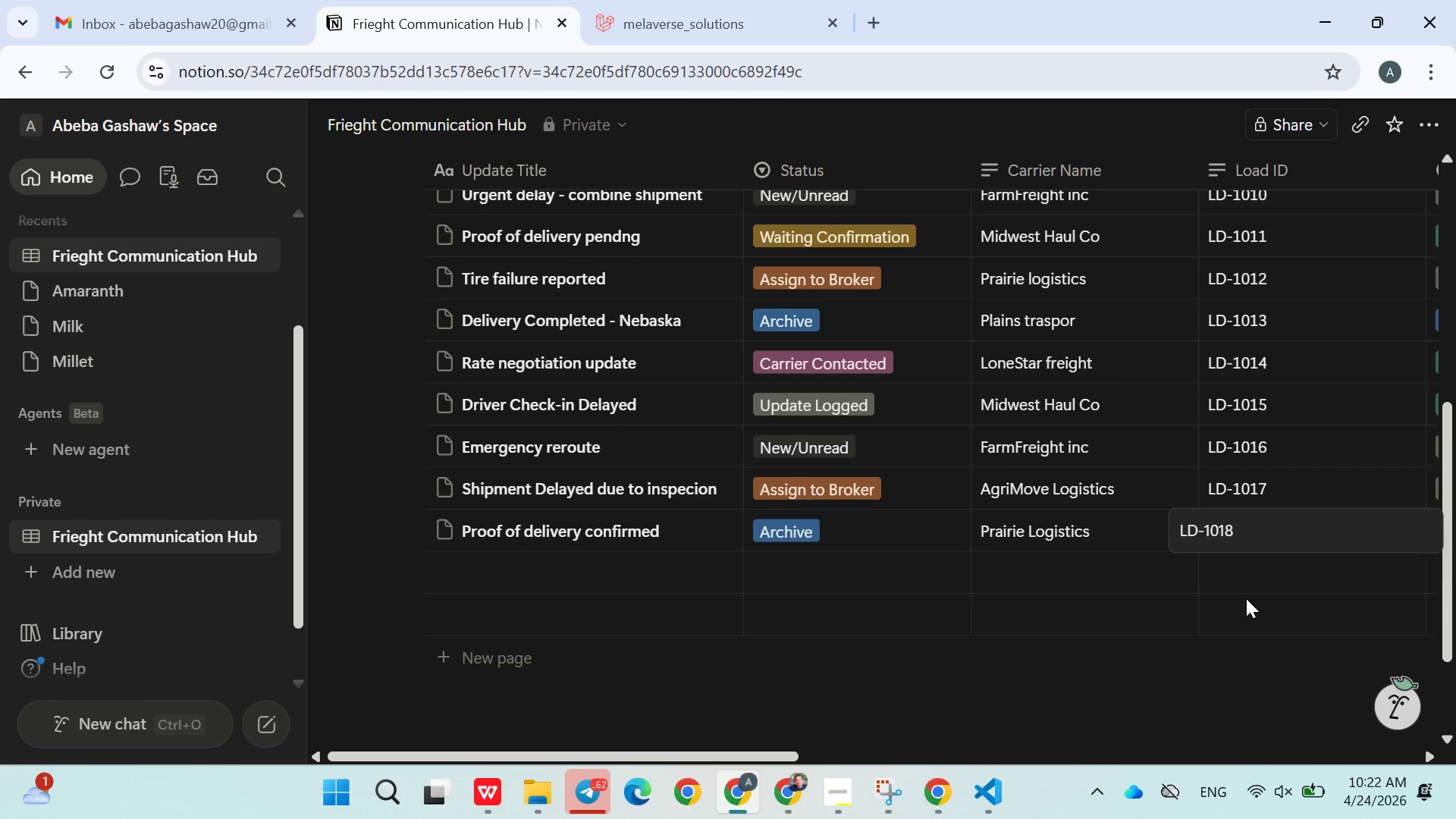 
left_click([1246, 598])
 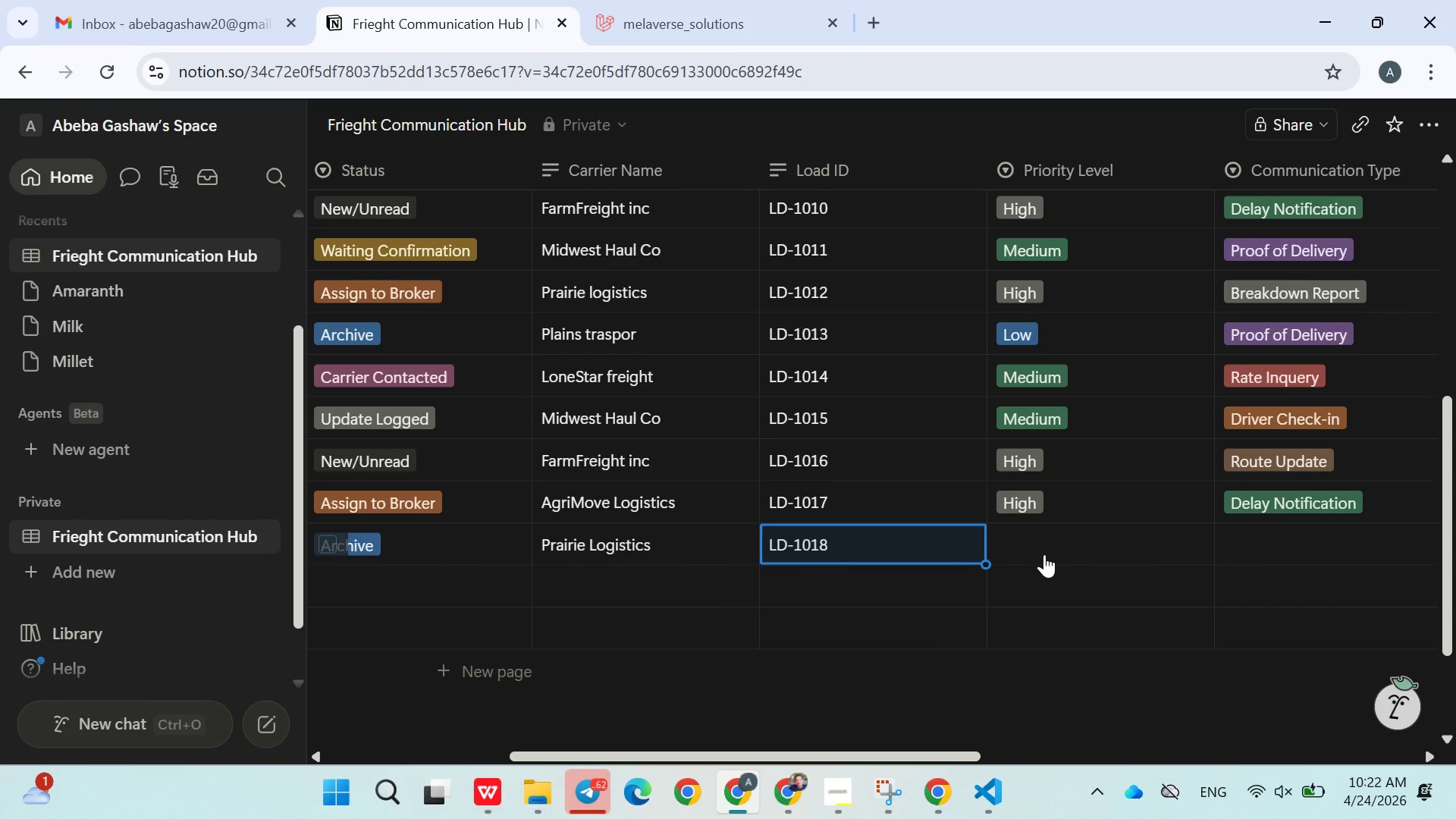 
left_click([1044, 554])
 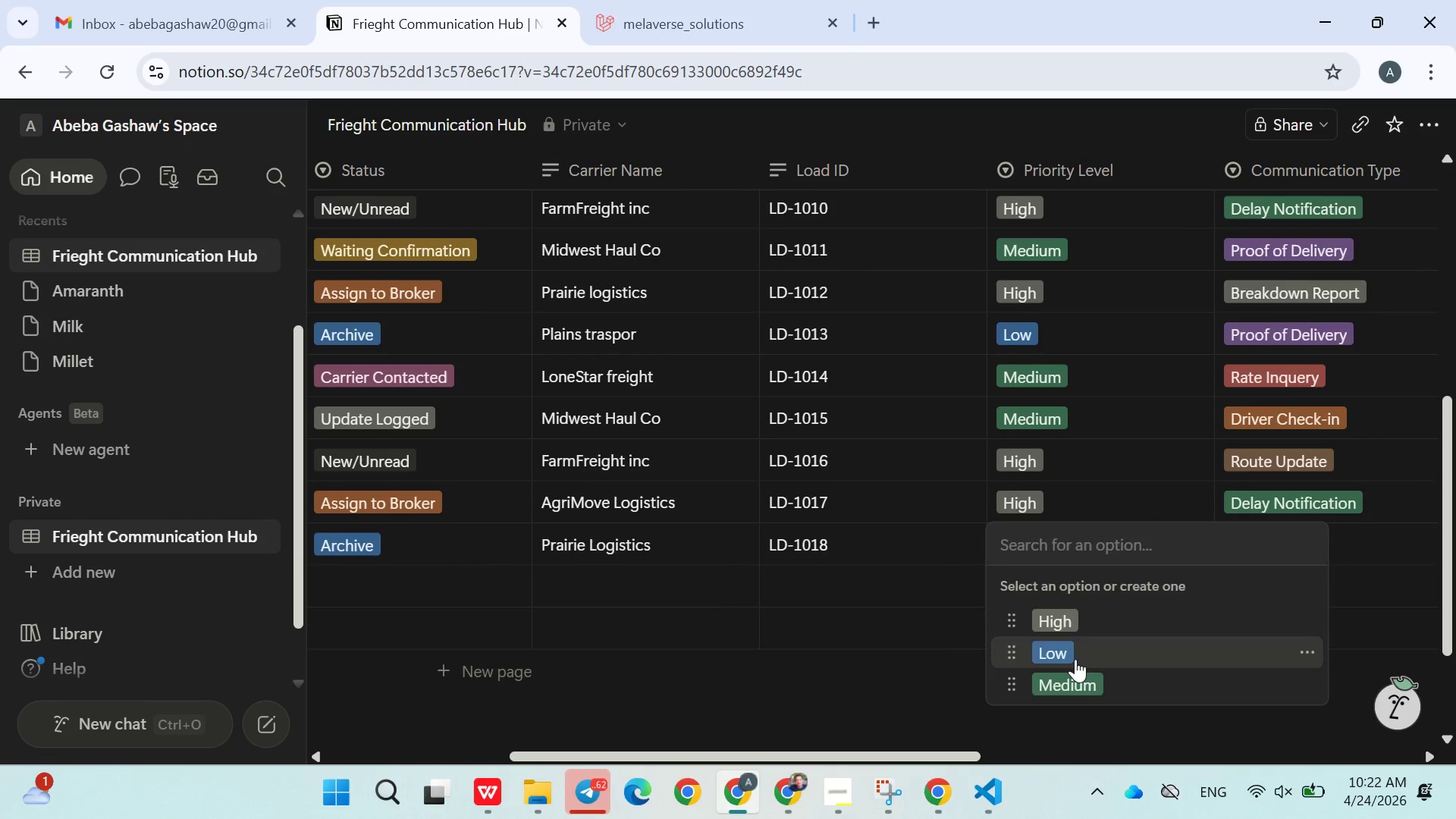 
left_click([1075, 659])
 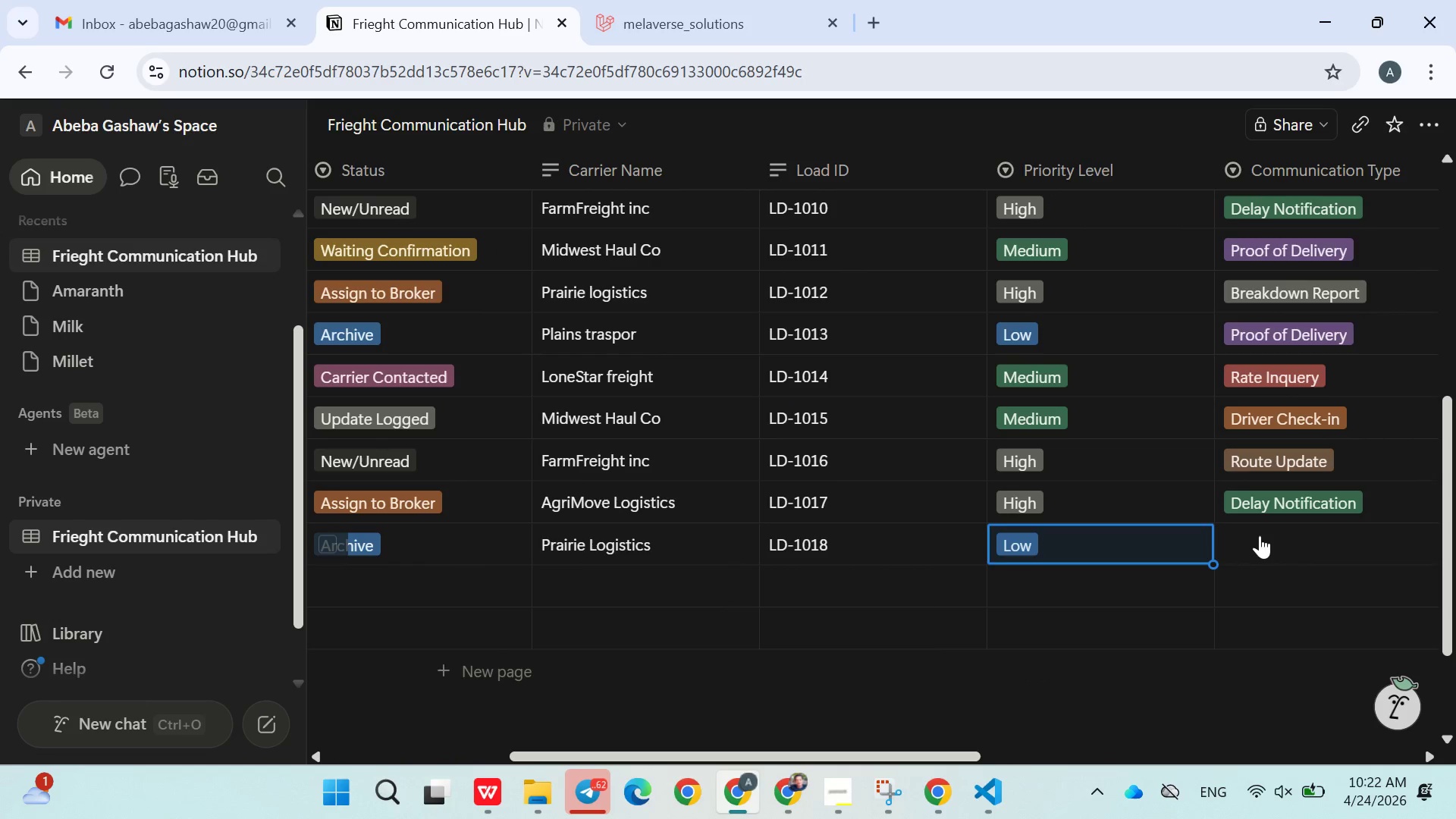 
left_click([1262, 535])
 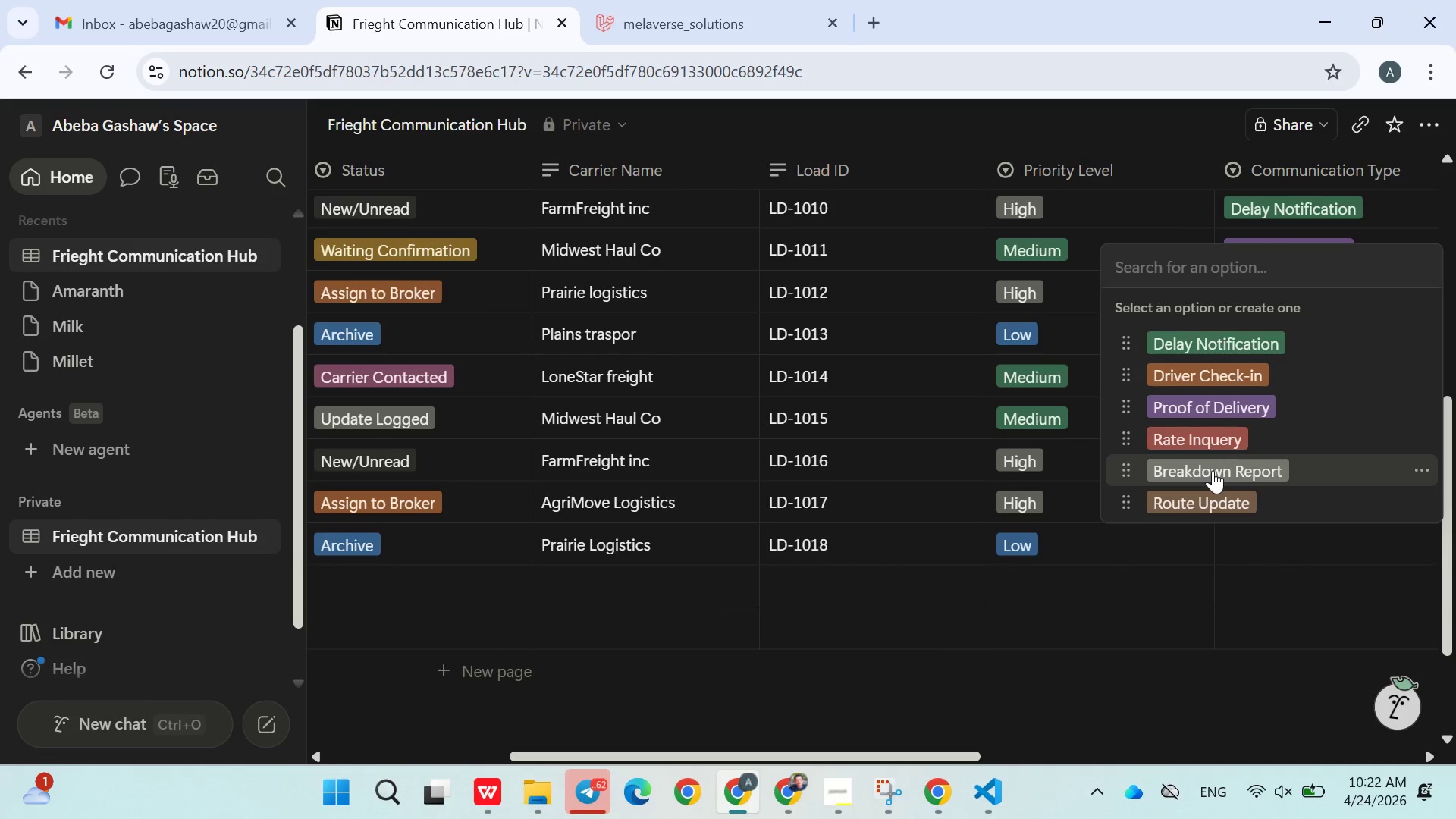 
left_click([1214, 406])
 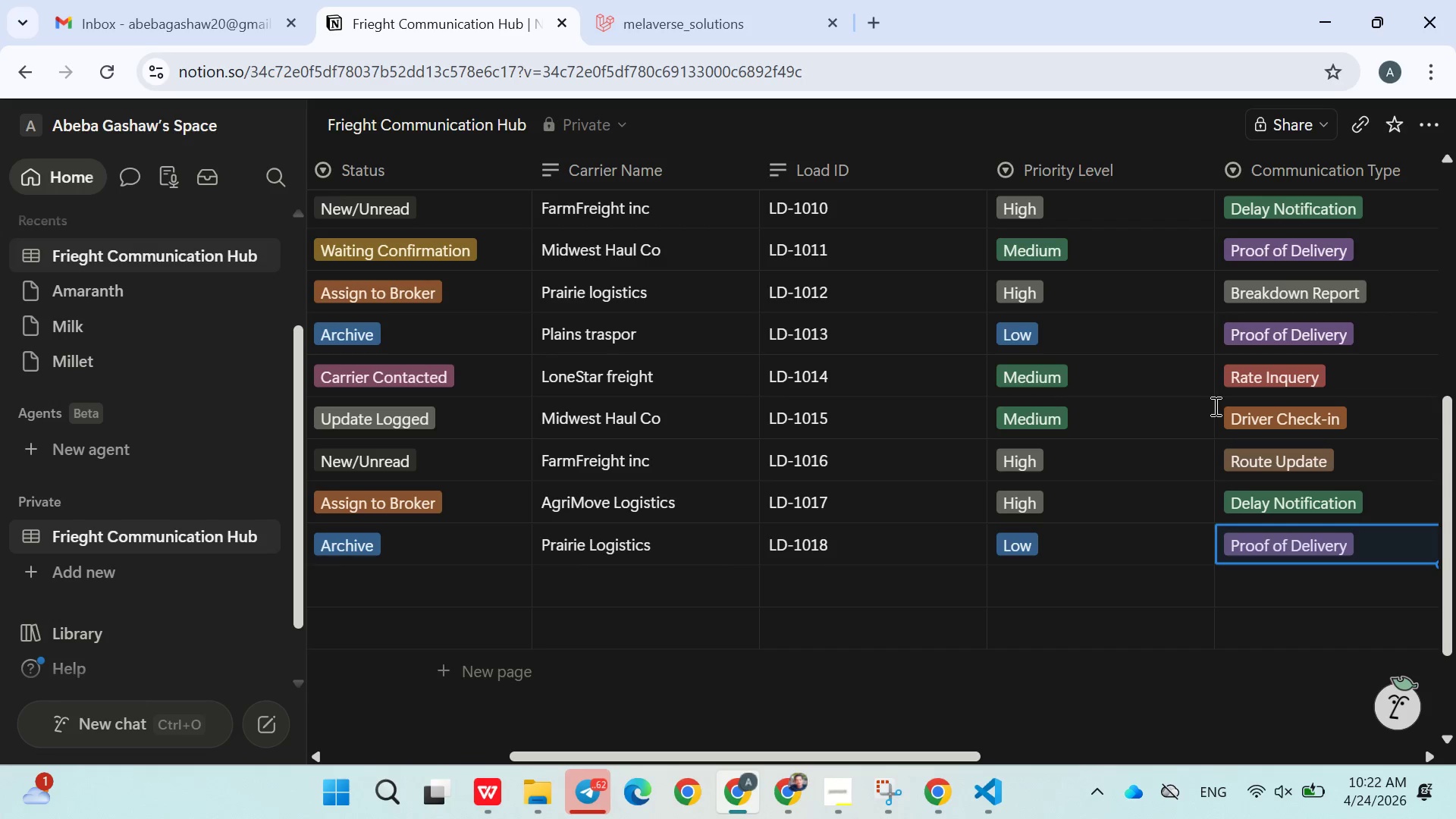 
wait(5.53)
 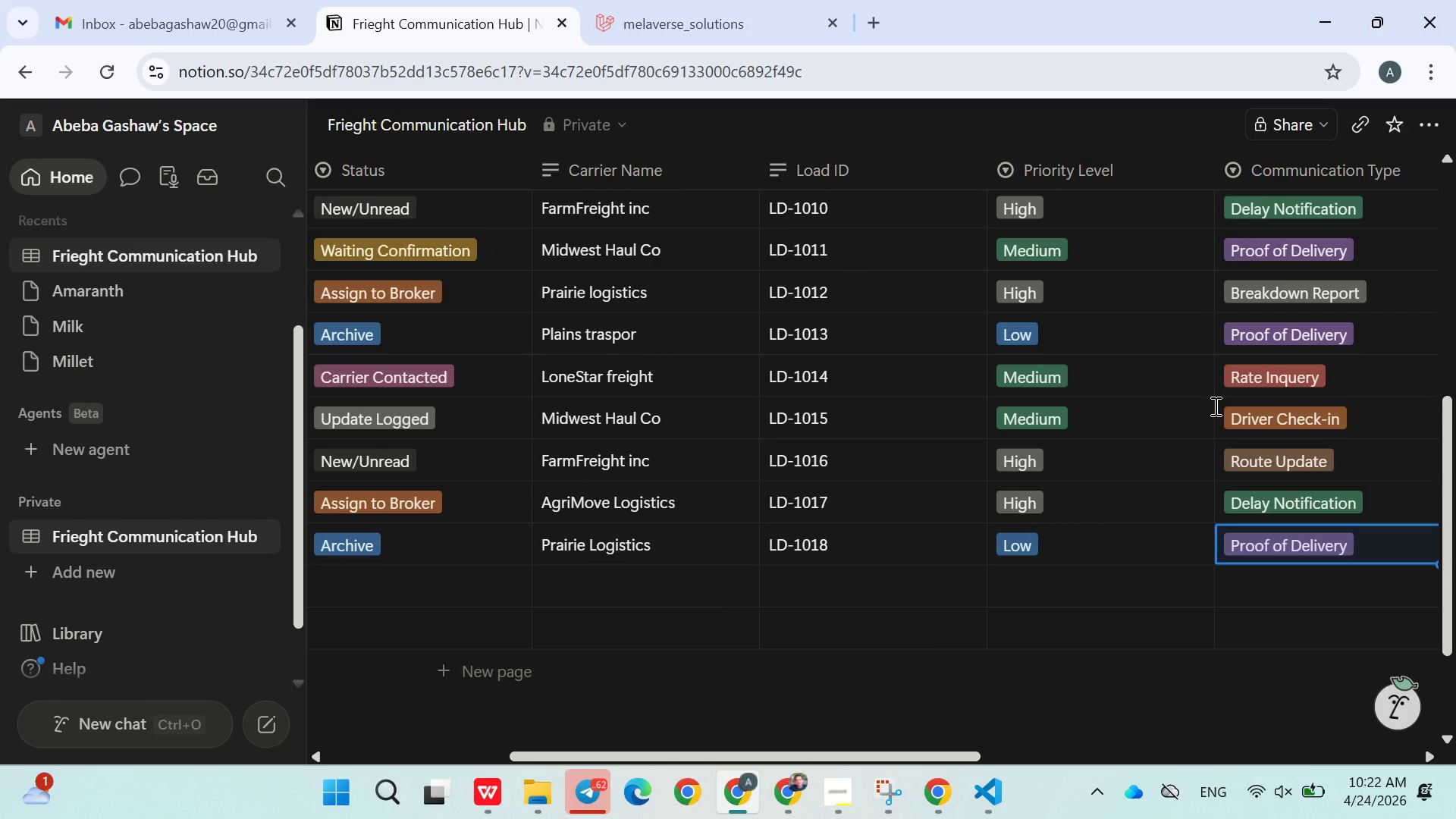 
left_click([1140, 612])
 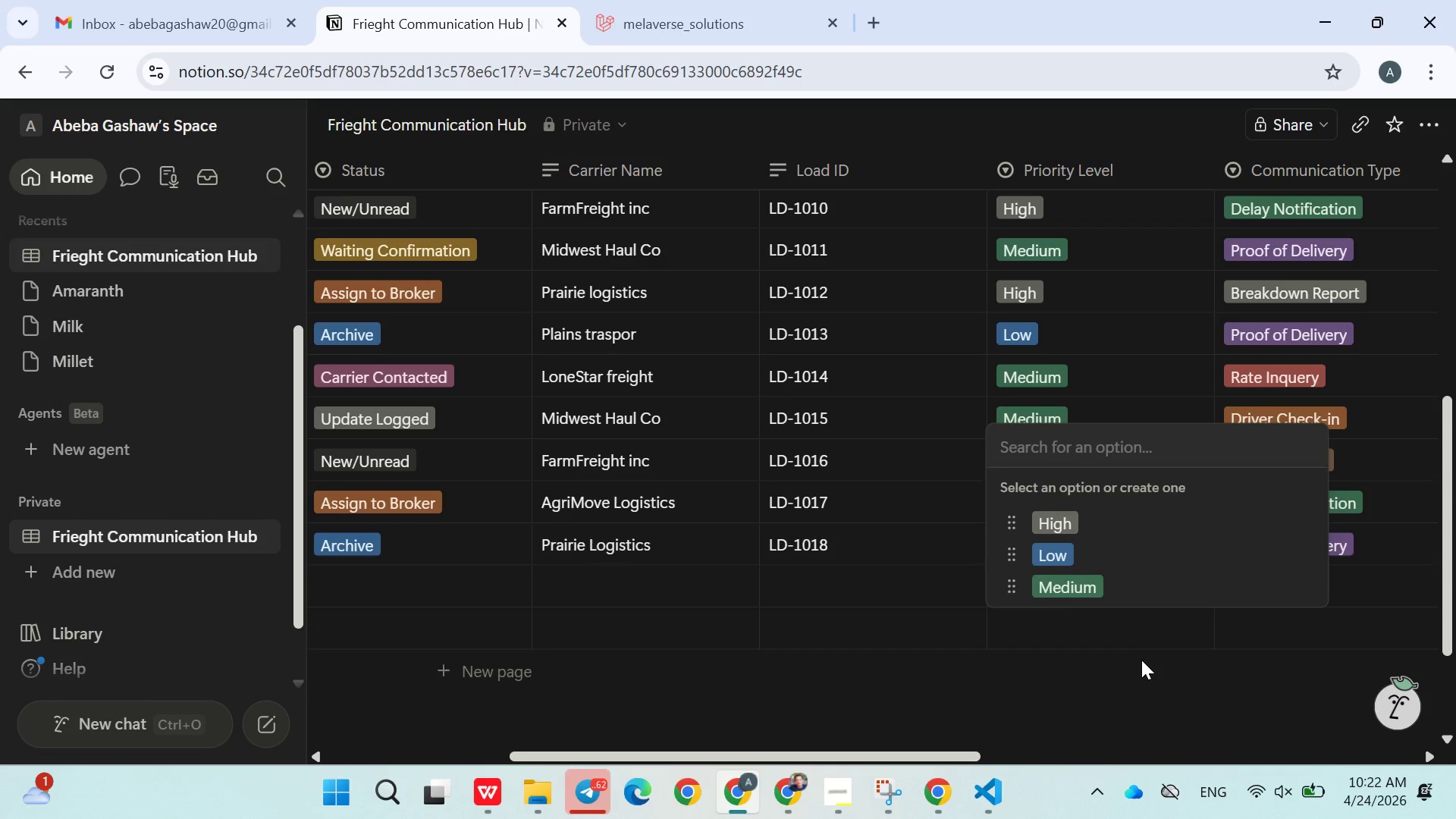 
left_click([1141, 661])
 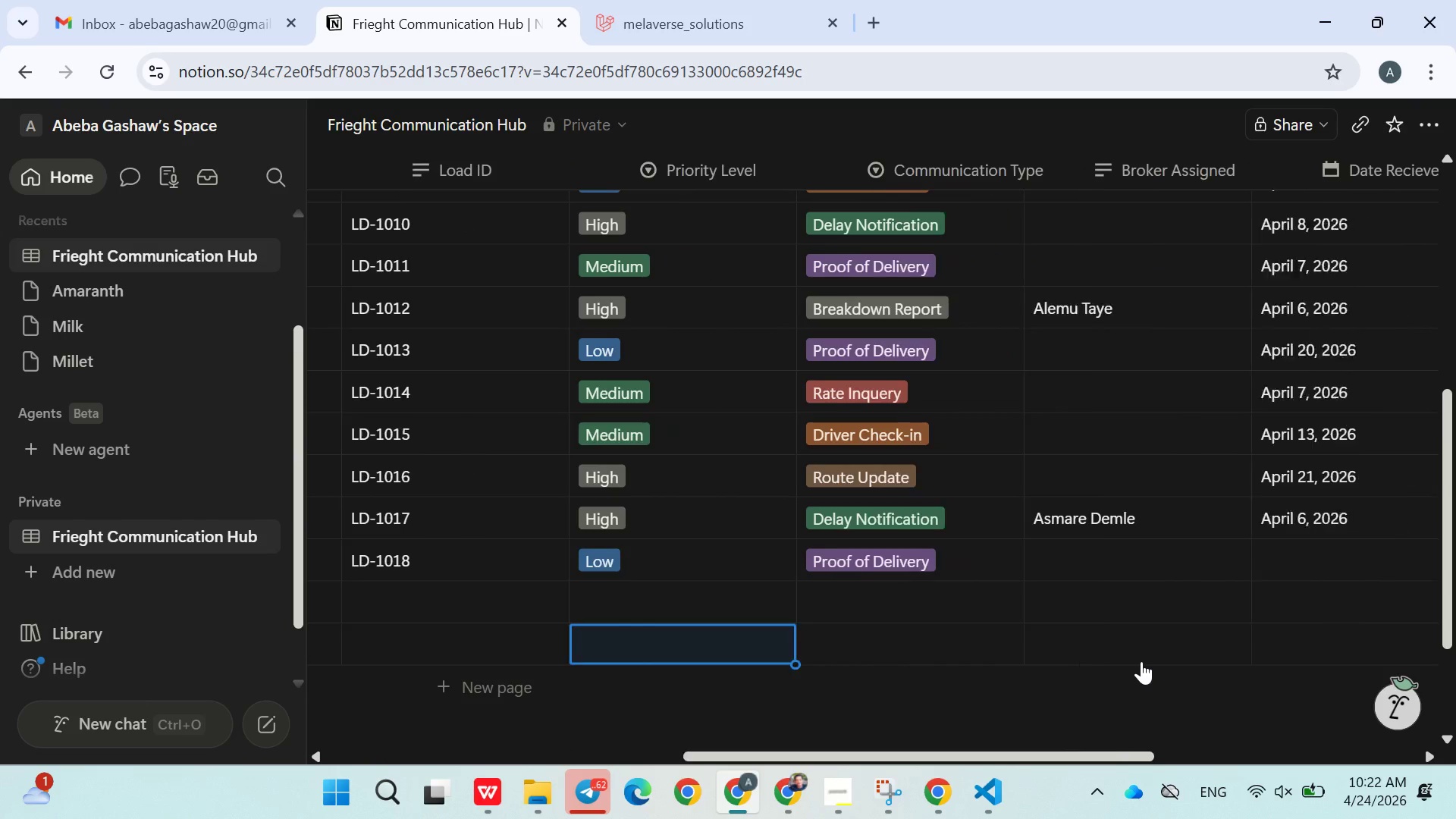 
left_click([1127, 547])
 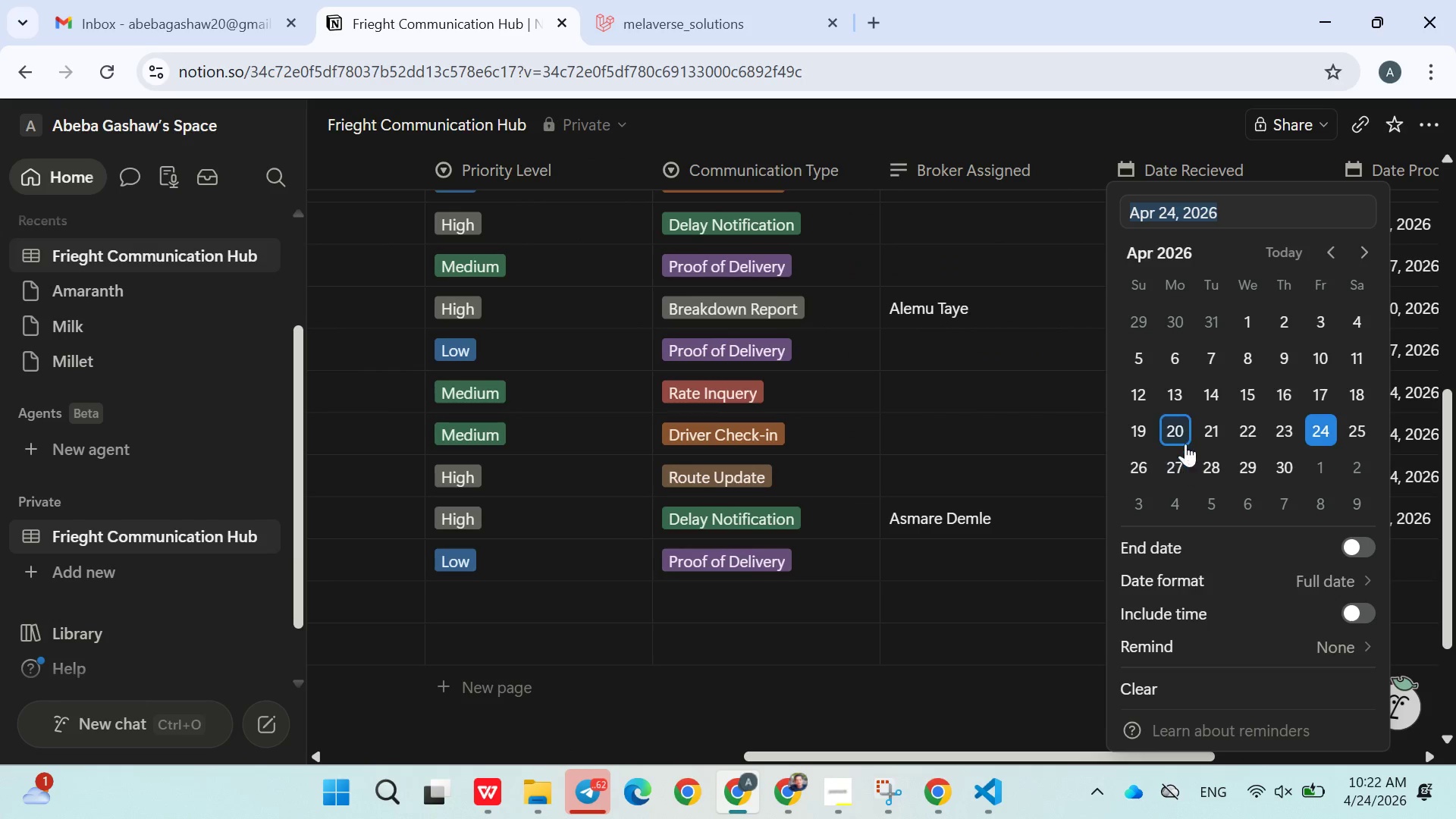 
left_click([1185, 441])
 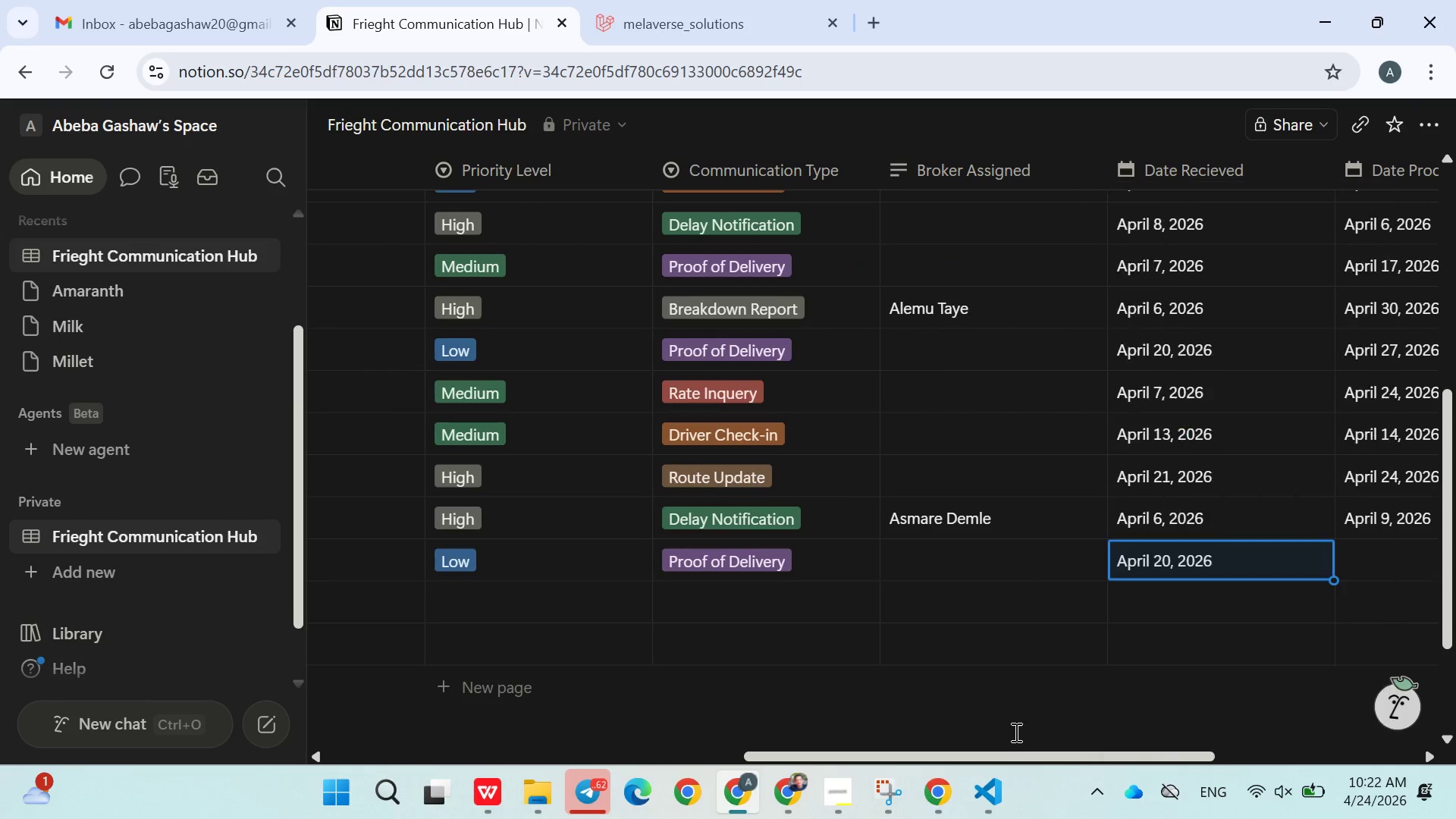 
left_click([1015, 732])
 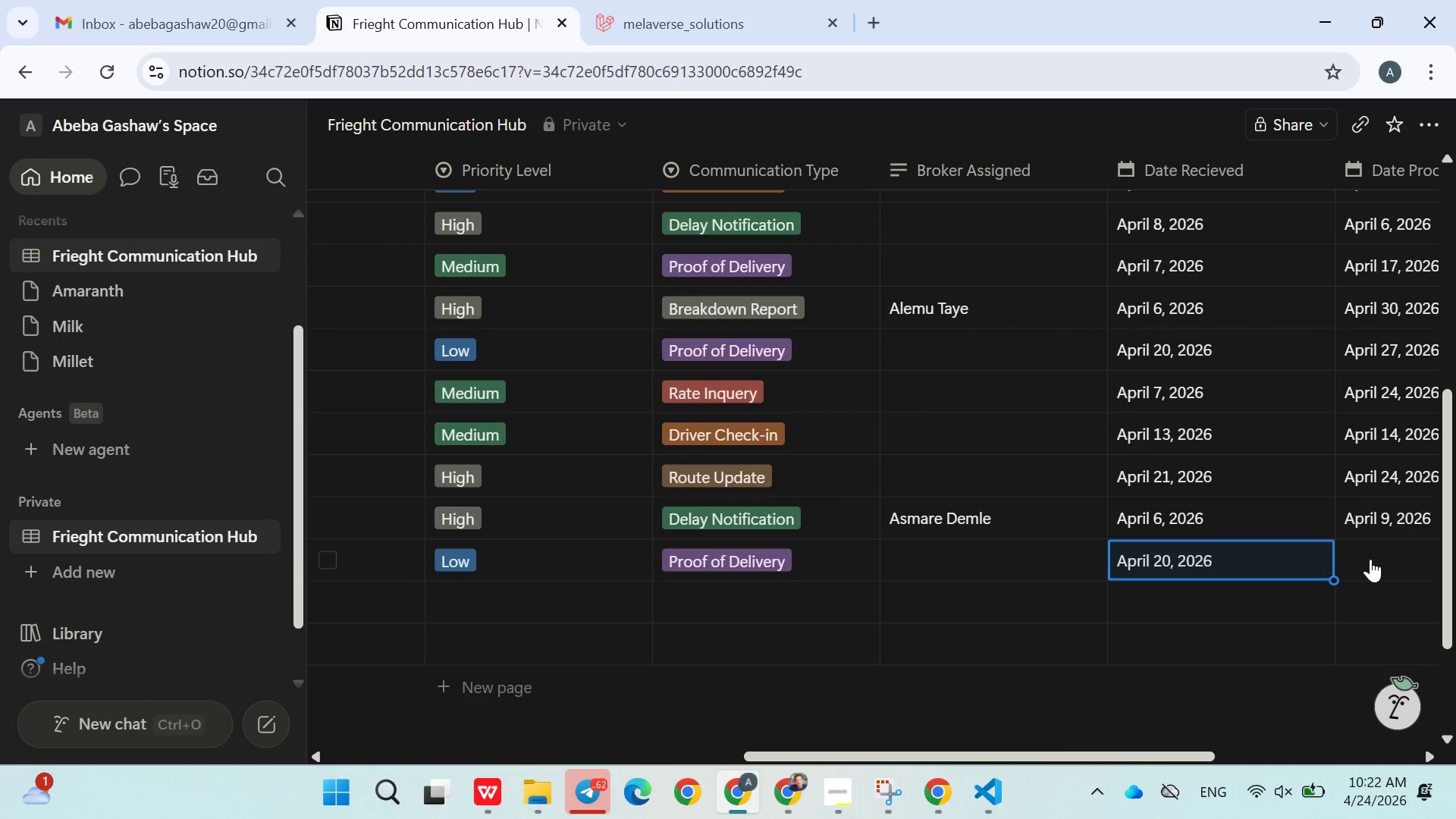 
left_click([1370, 559])
 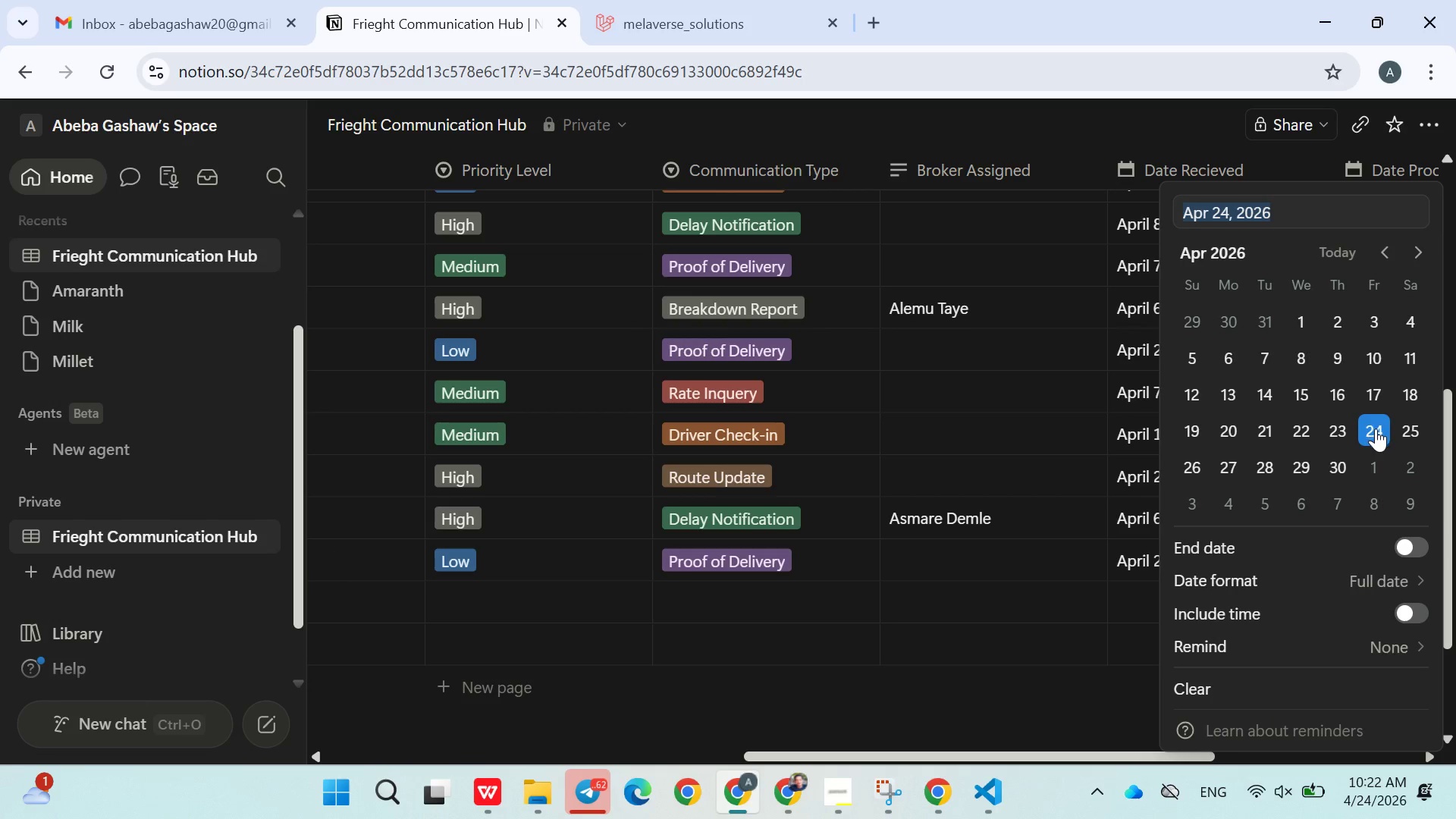 
left_click([1379, 433])
 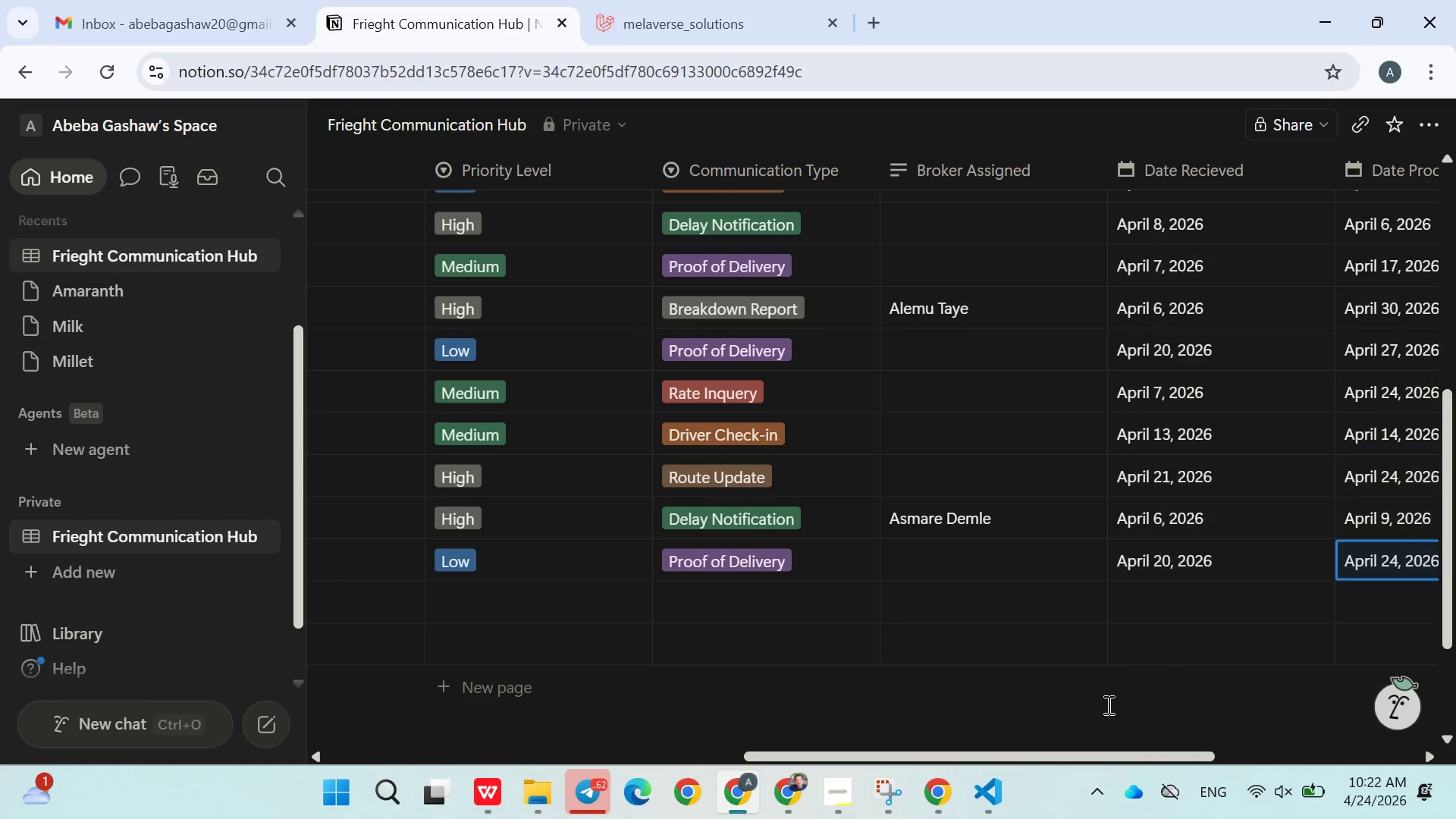 
left_click([1107, 704])
 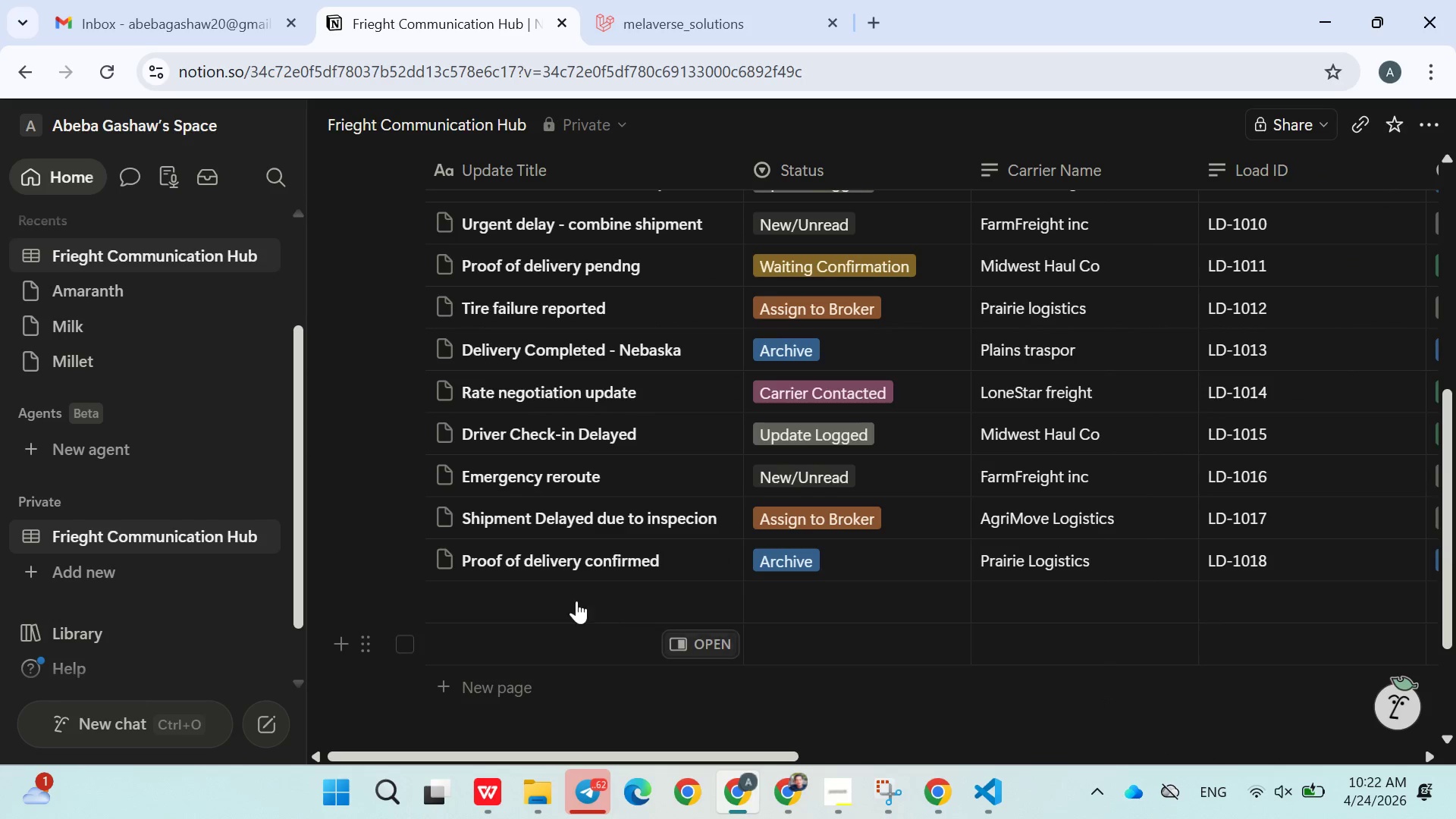 
left_click([565, 592])
 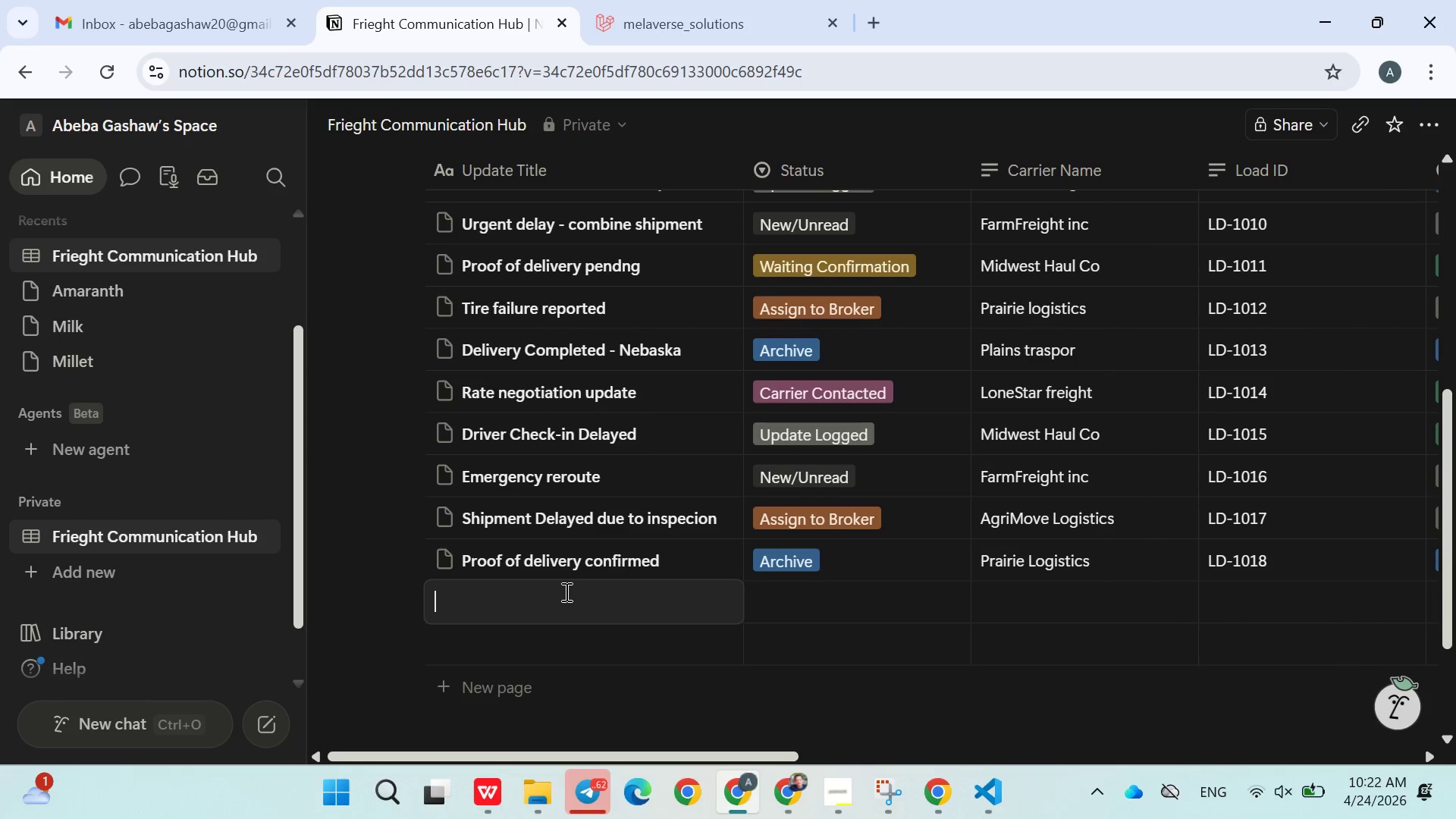 
type(Driver ari)
key(Backspace)
type(rived at )
 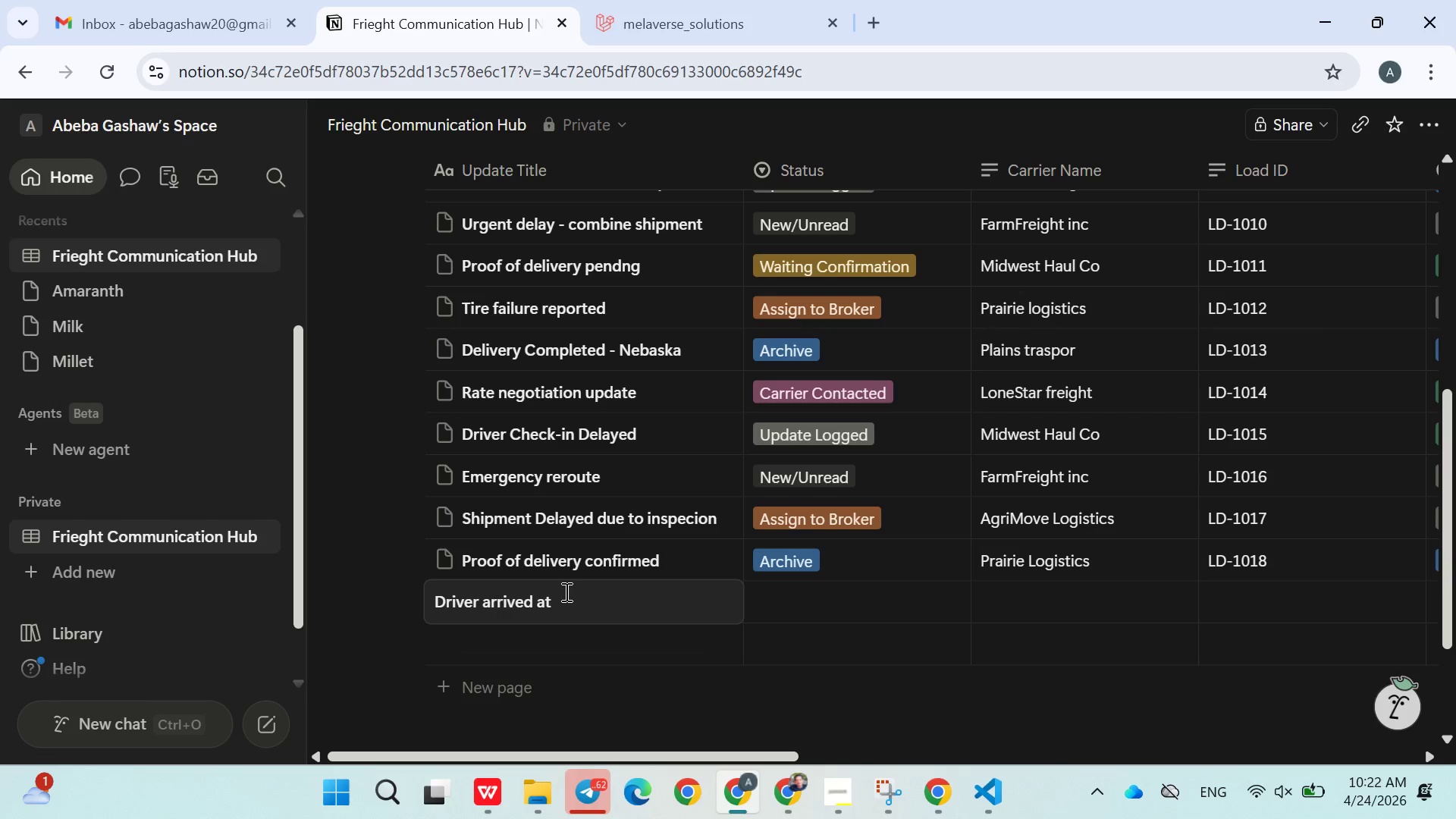 
type(llinois yard)
 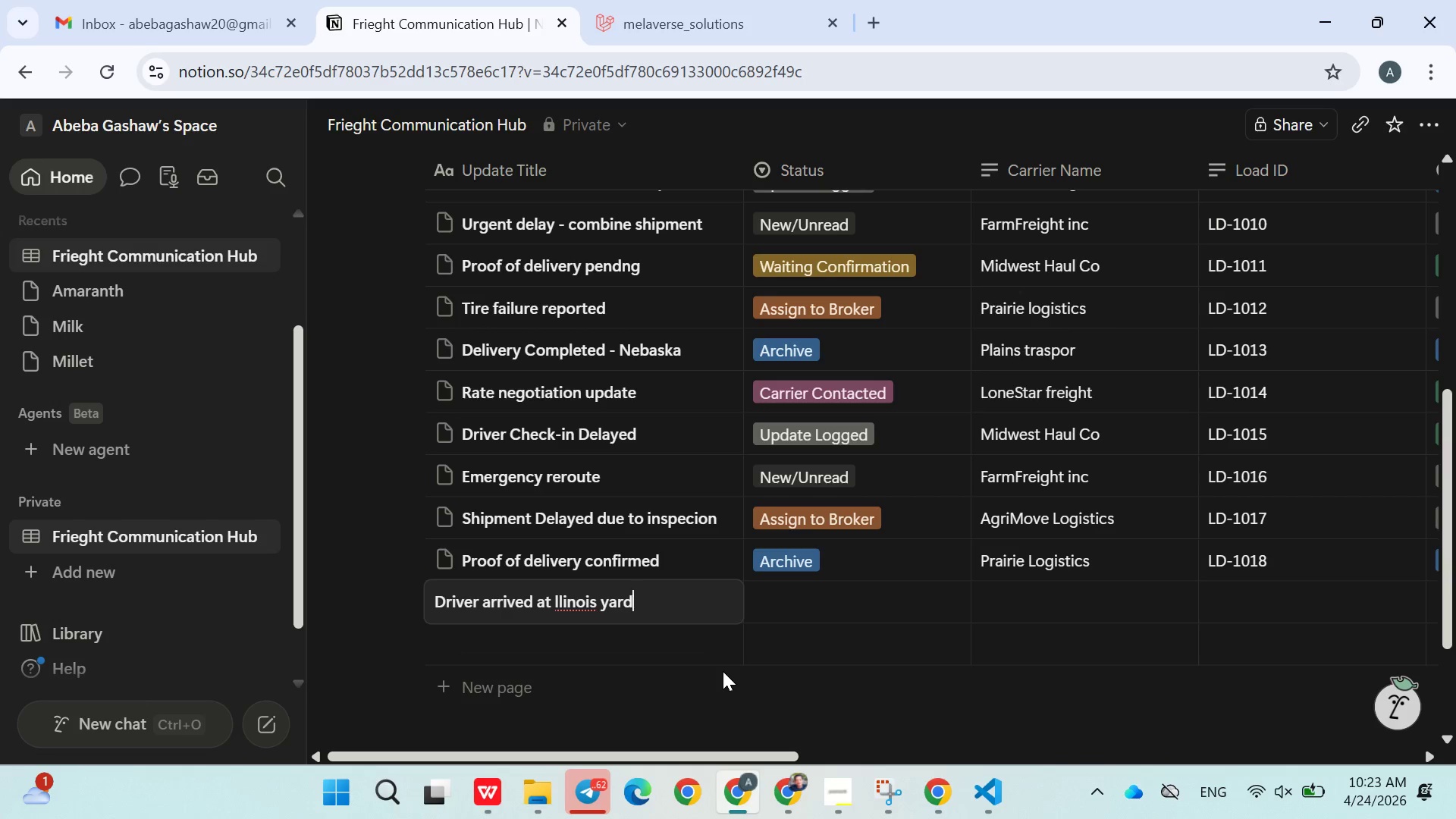 
left_click([747, 673])
 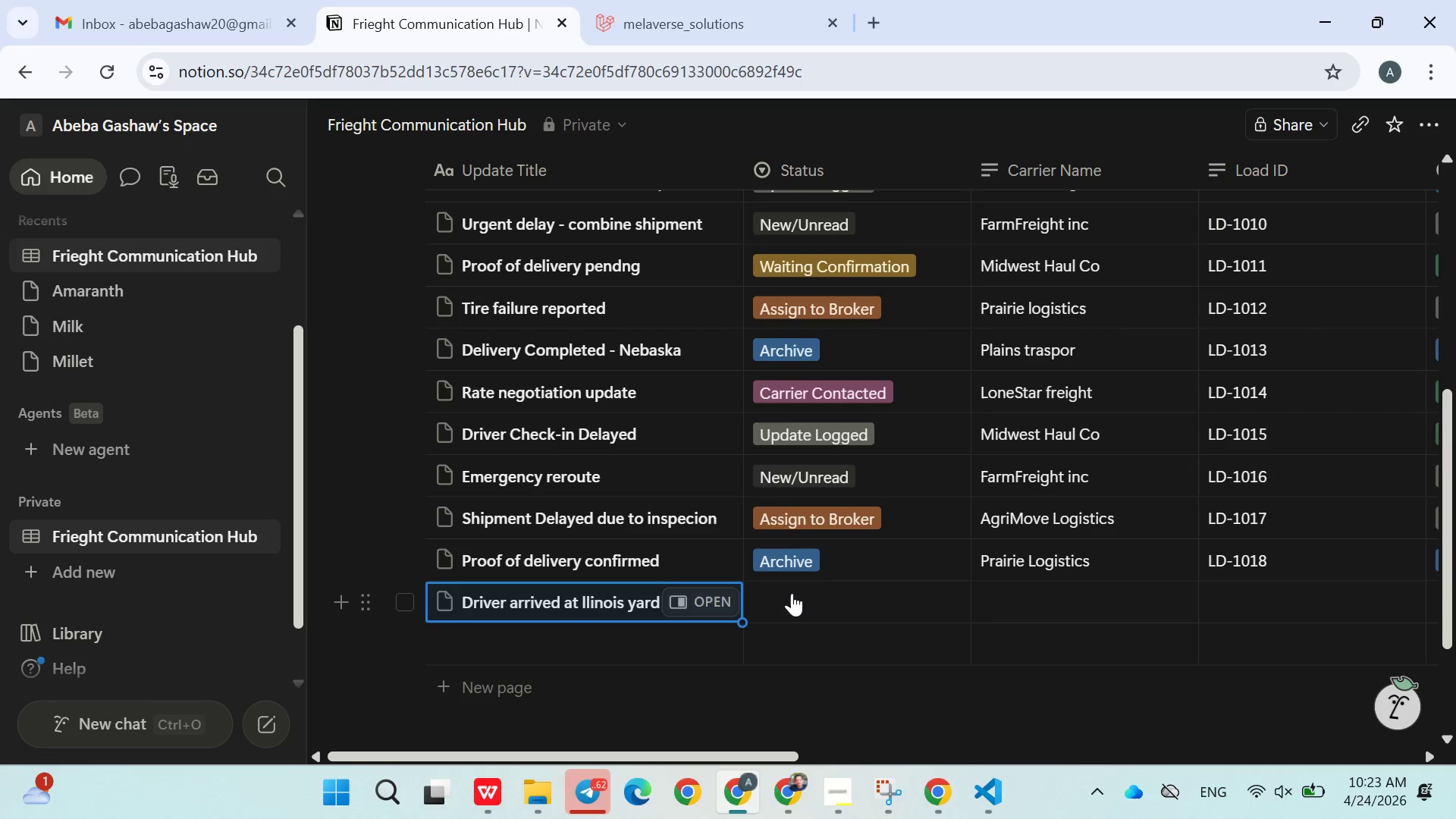 
left_click([795, 595])
 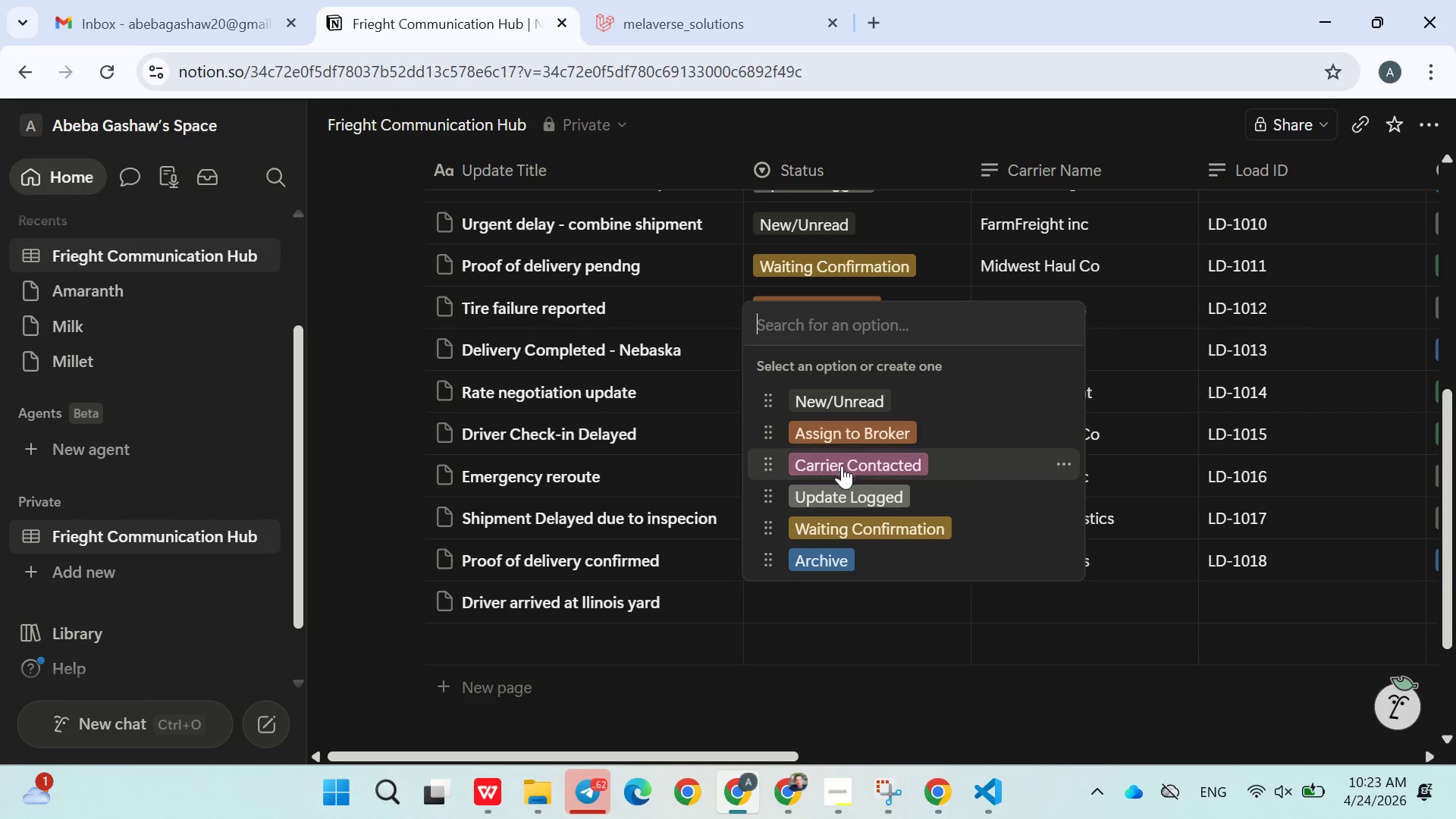 
left_click([842, 495])
 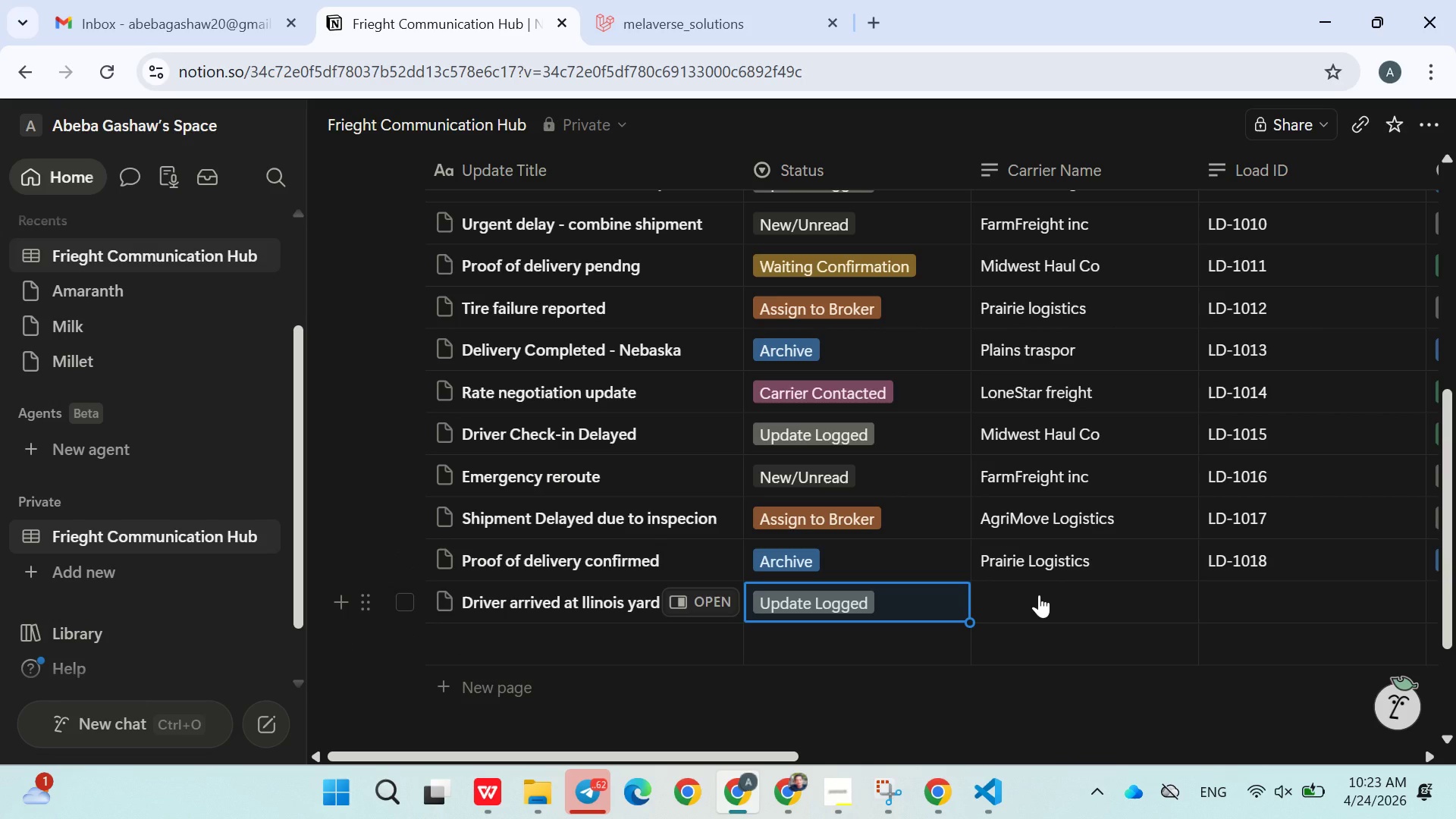 
wait(5.7)
 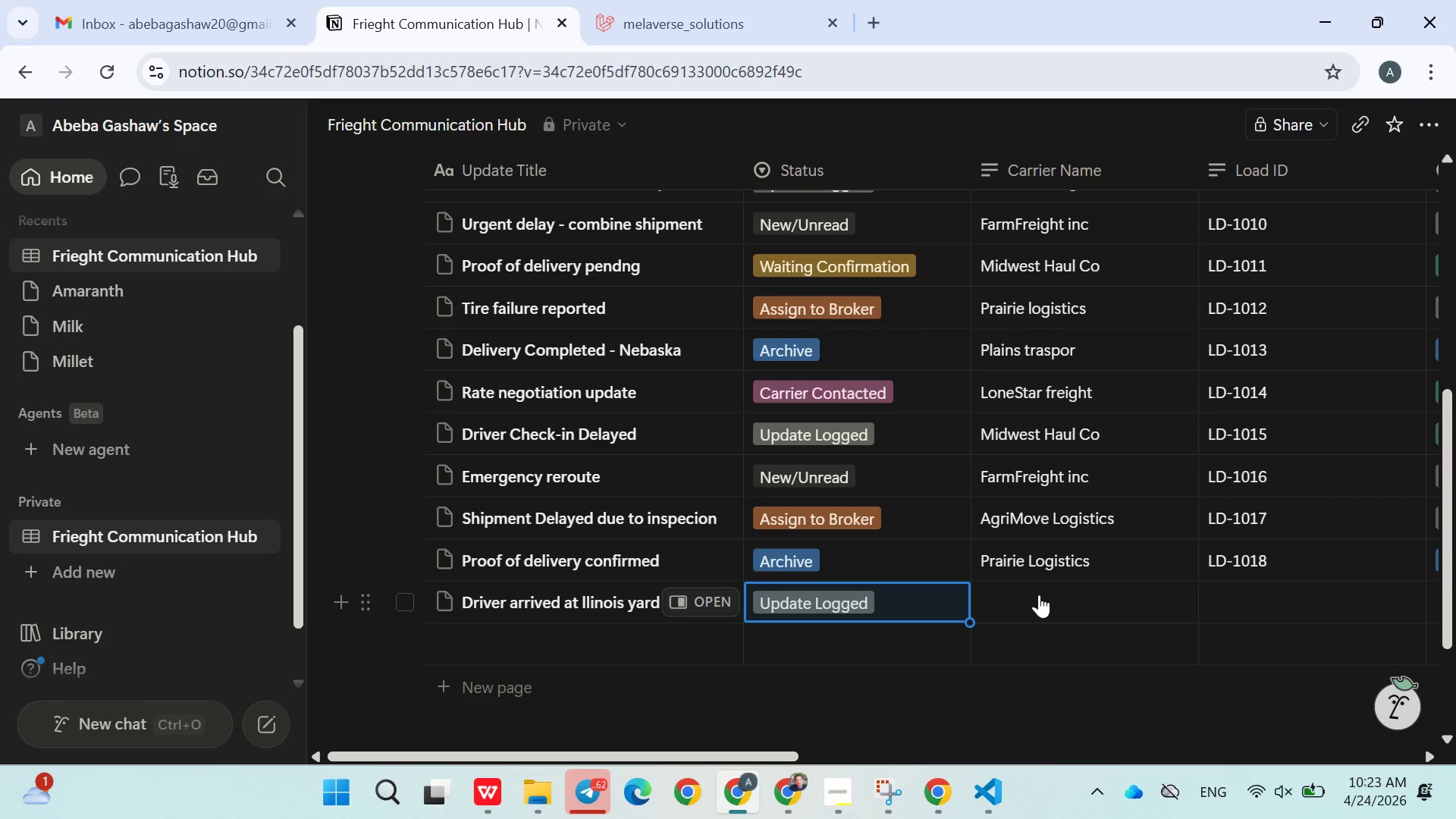 
left_click([1039, 602])
 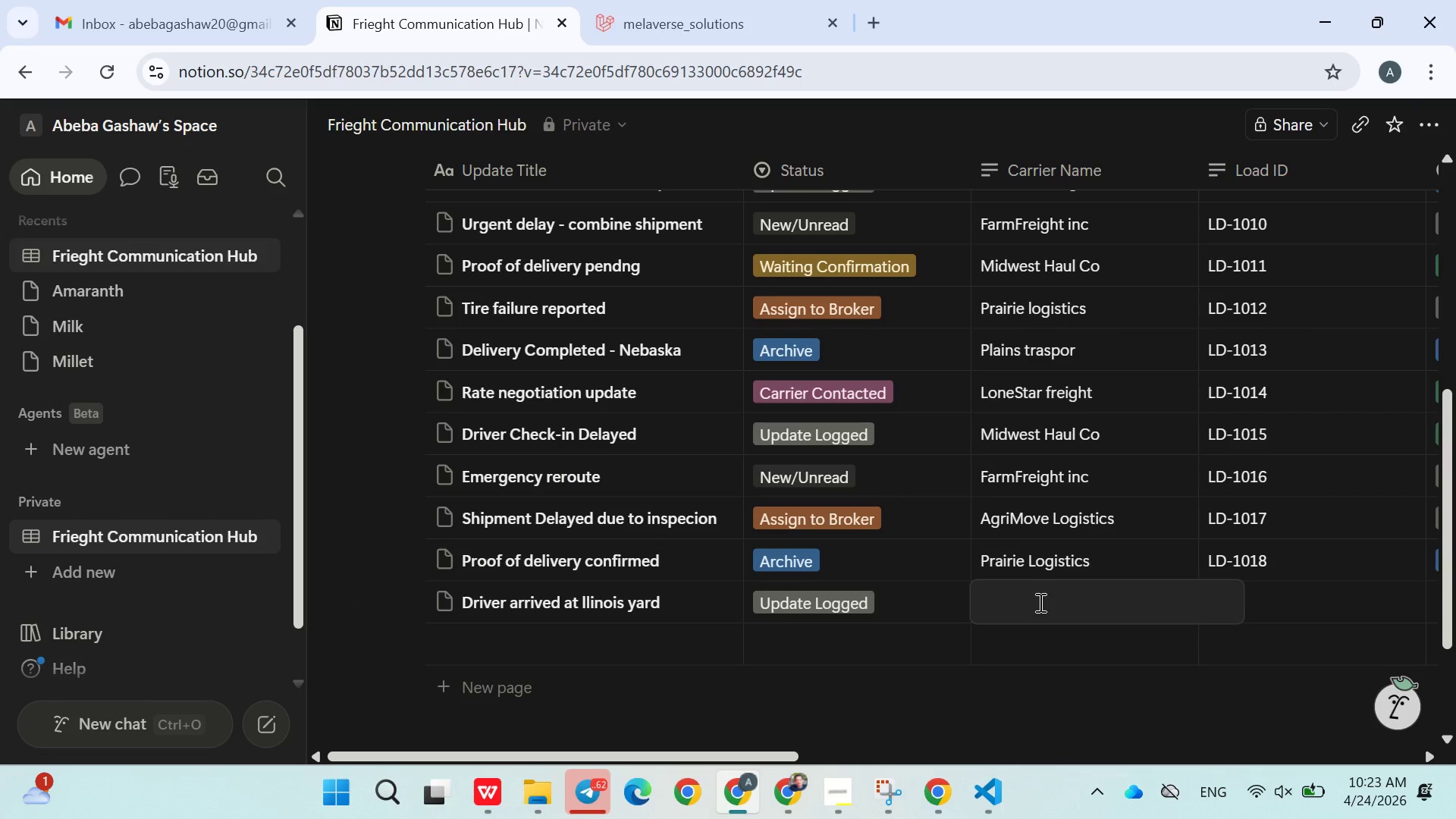 
type(Plains Trasport)
 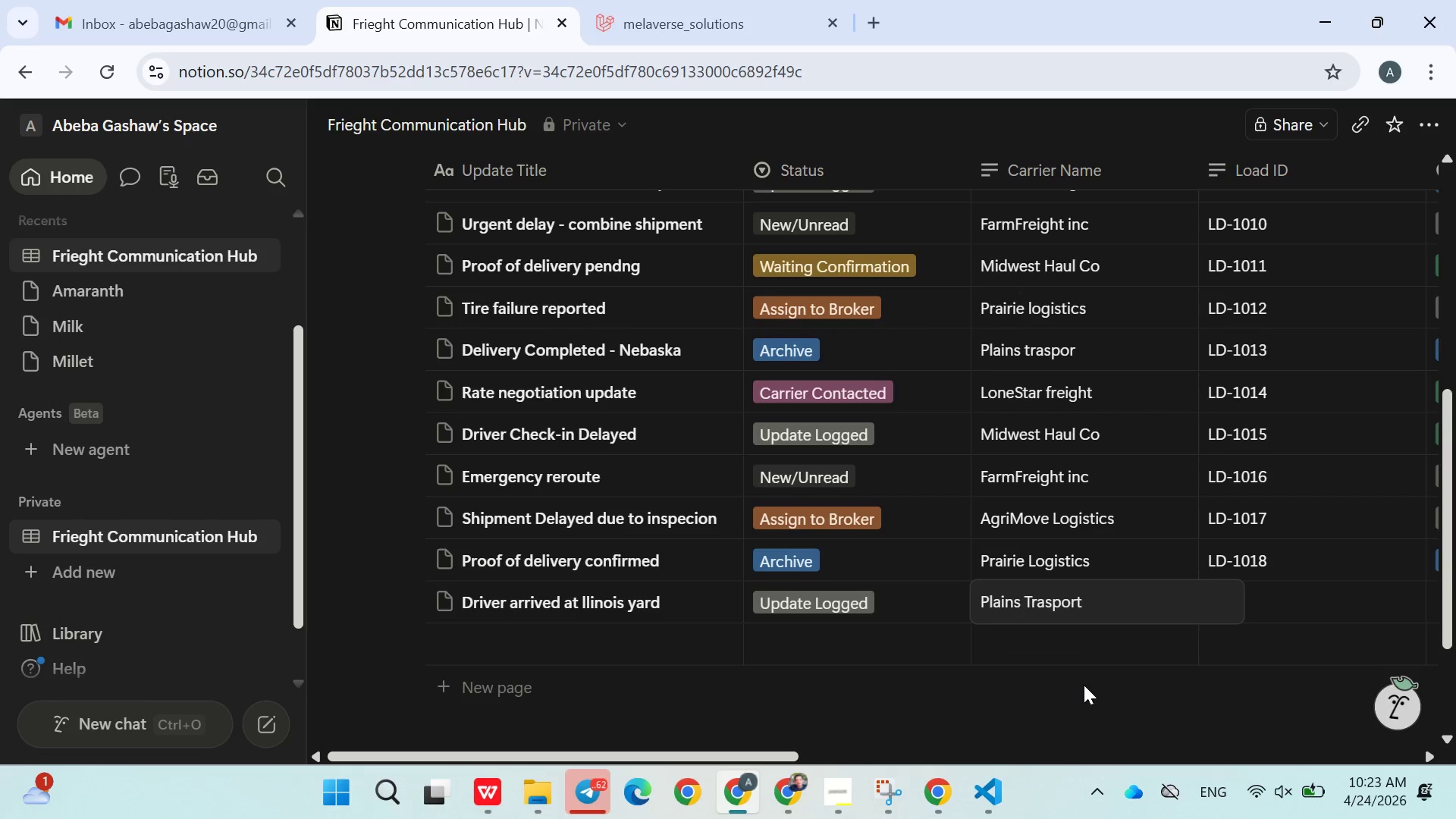 
left_click([1084, 685])
 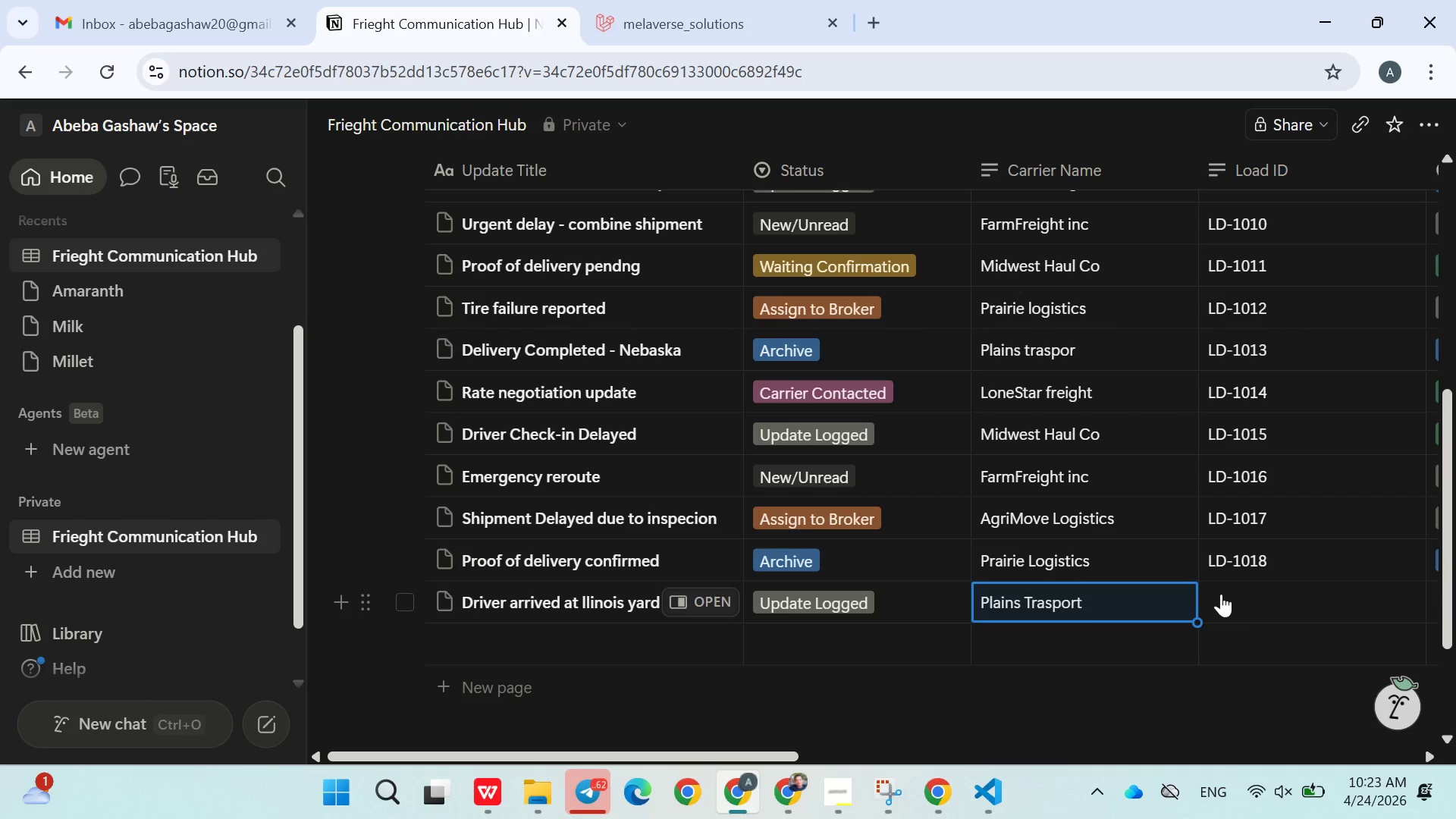 
left_click([1221, 594])
 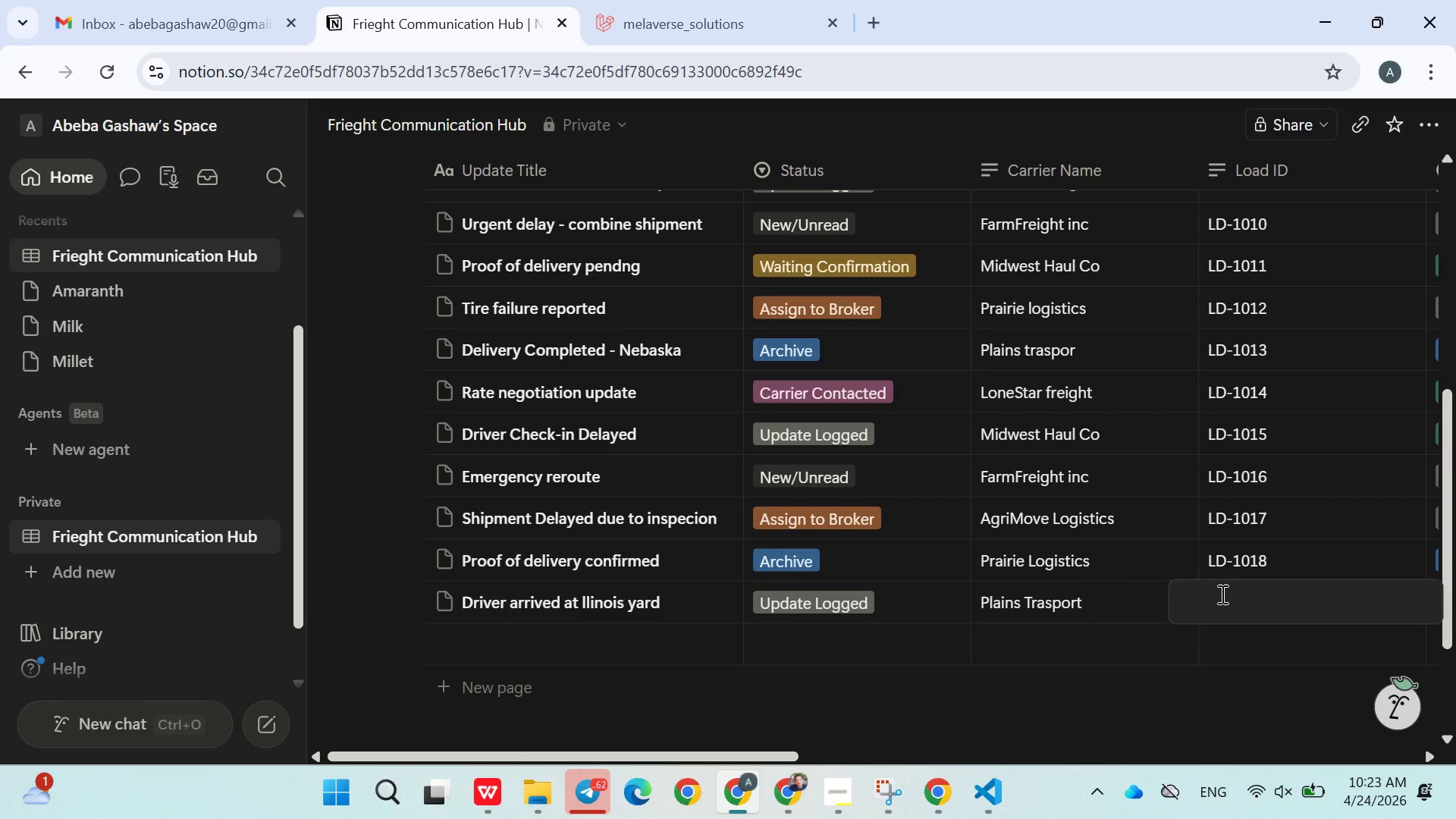 
type(LD-1019)
 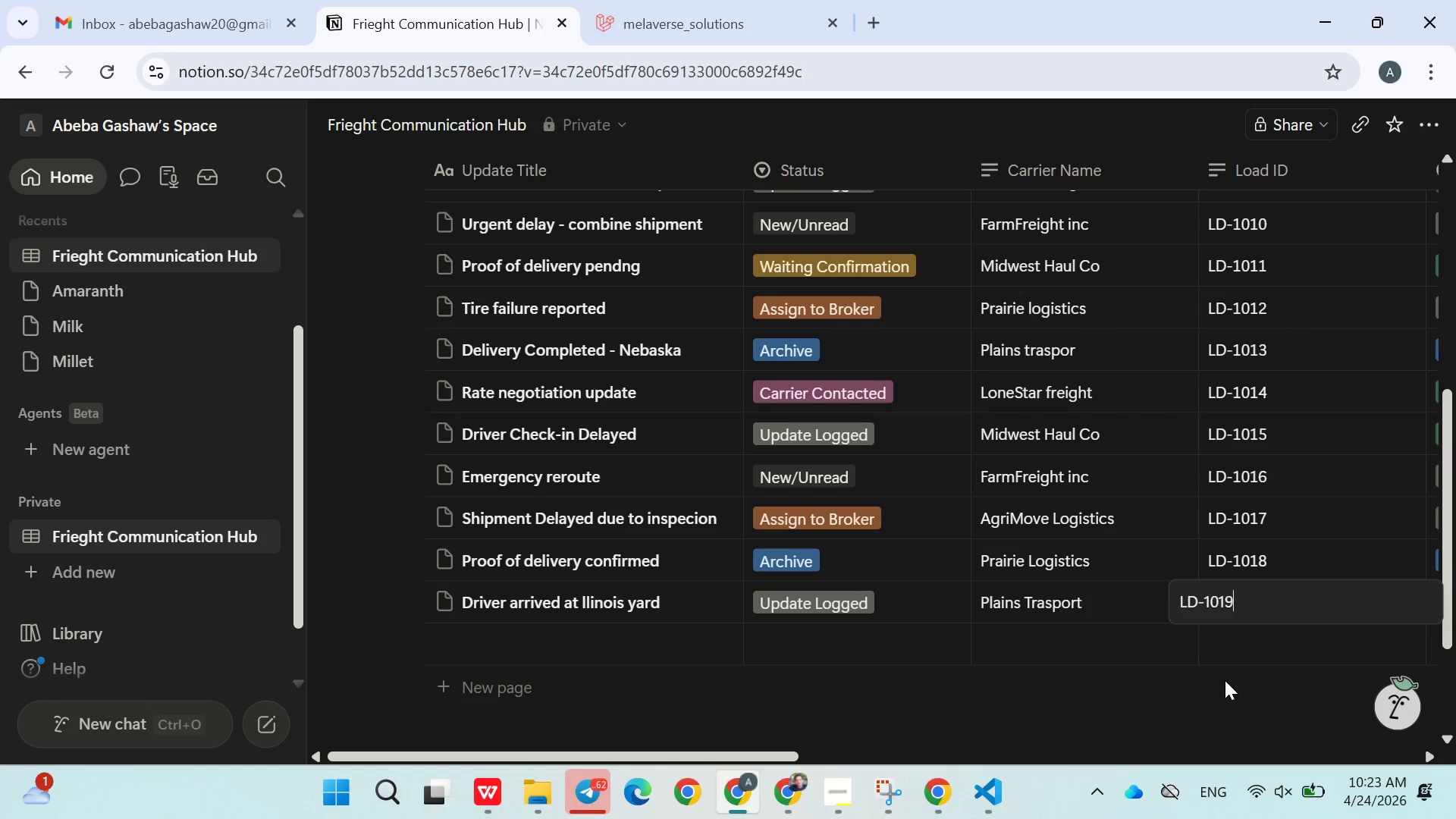 
left_click([1225, 682])
 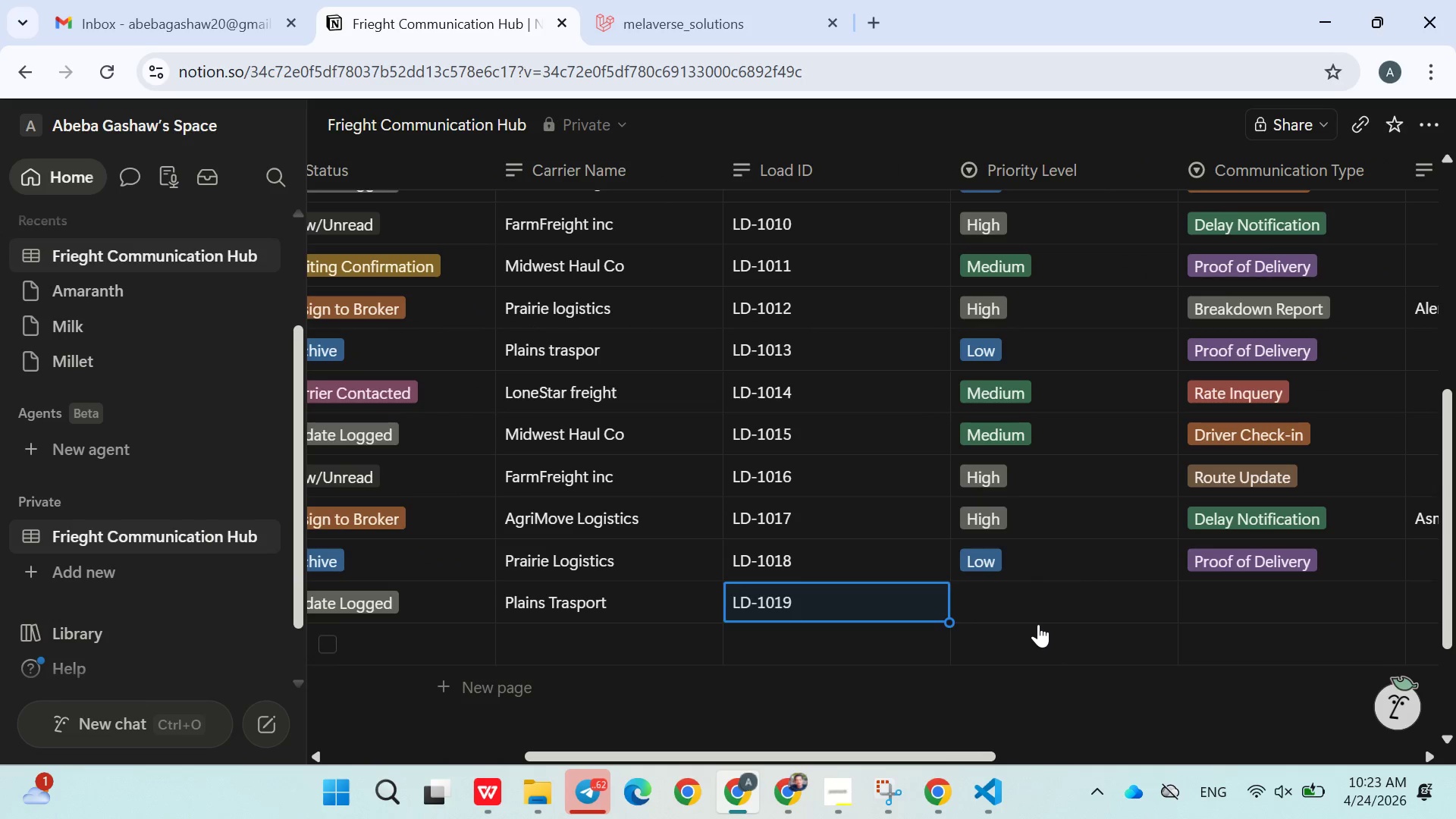 
wait(5.06)
 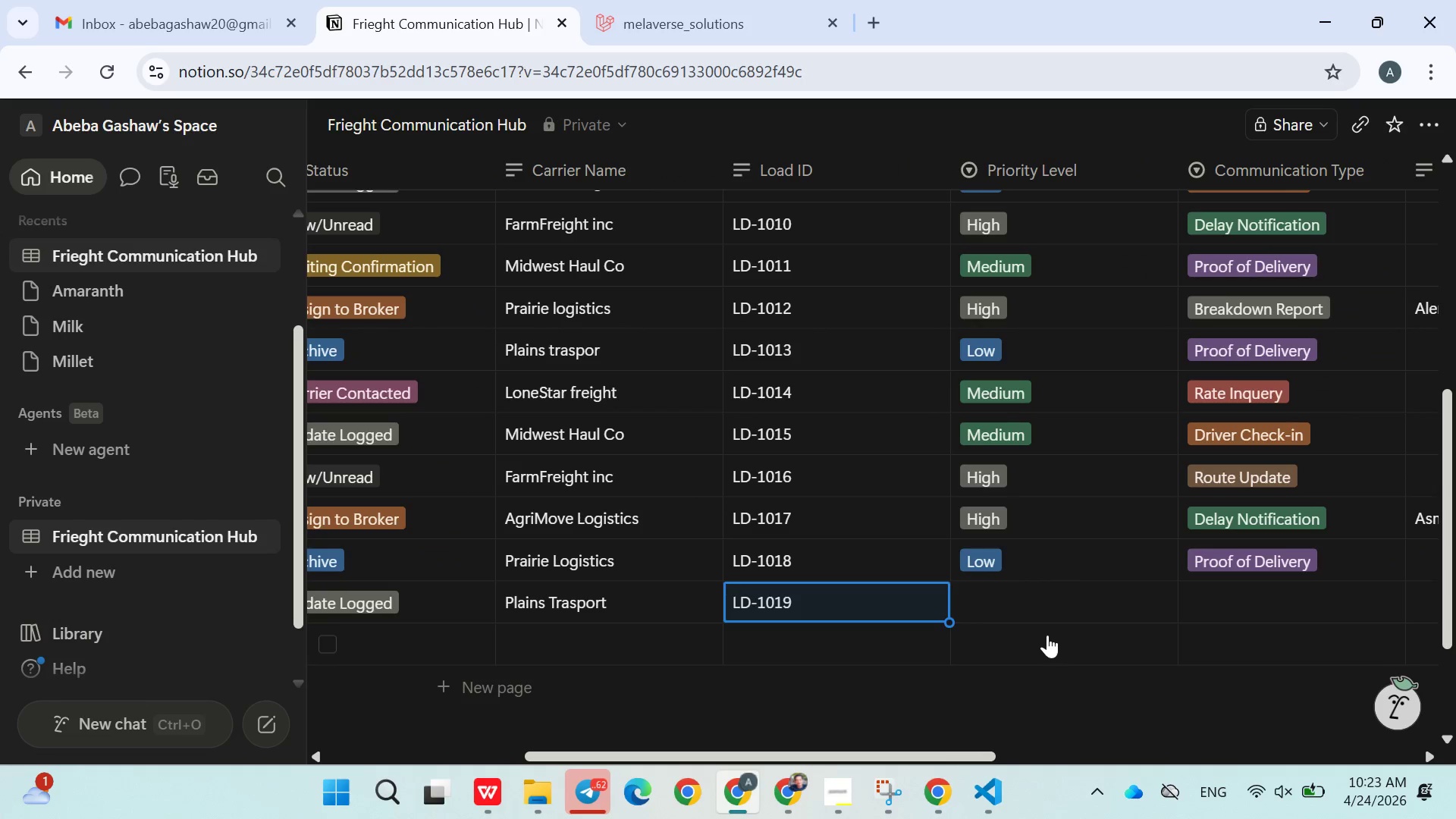 
left_click([1031, 598])
 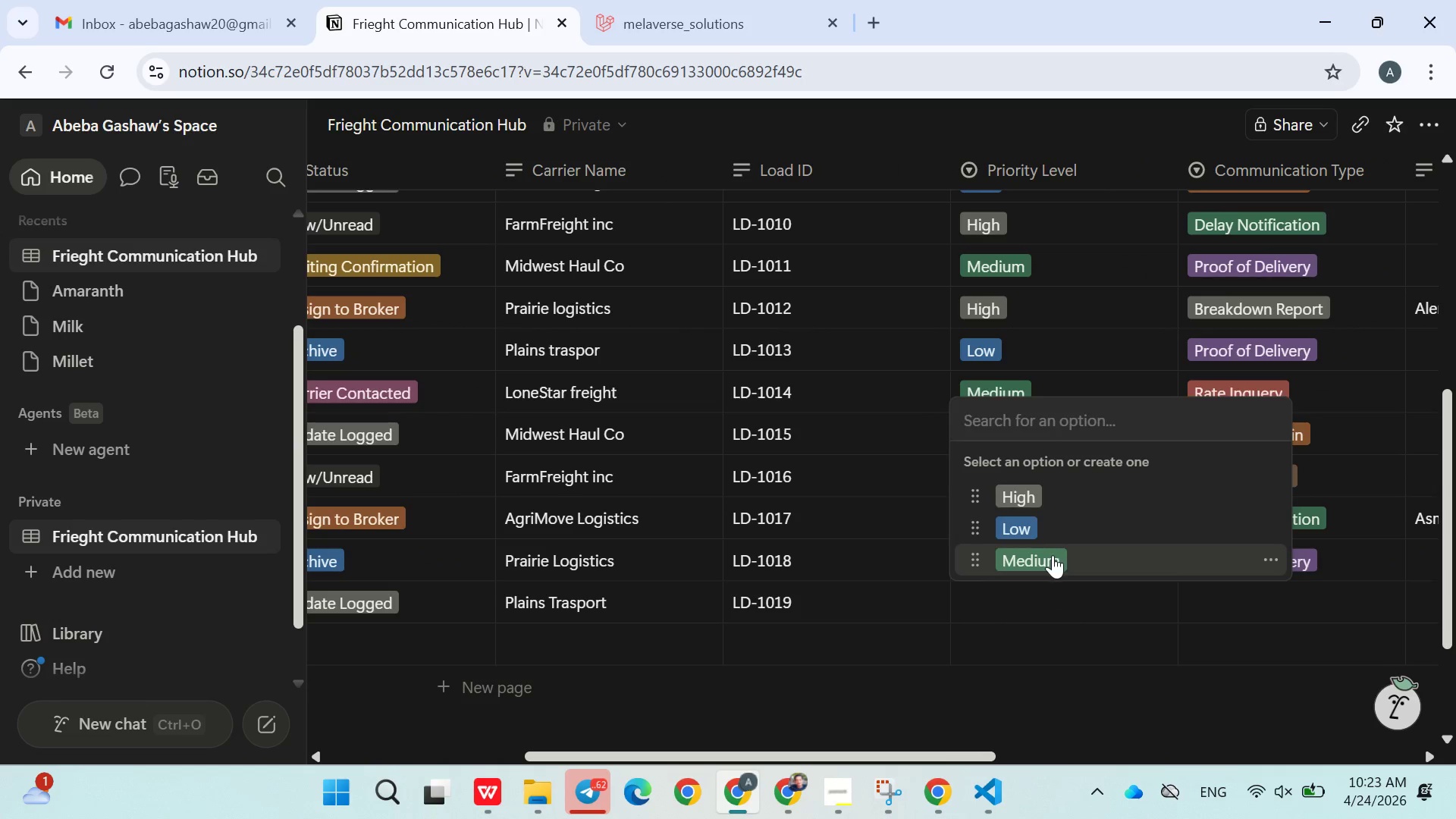 
left_click([1053, 555])
 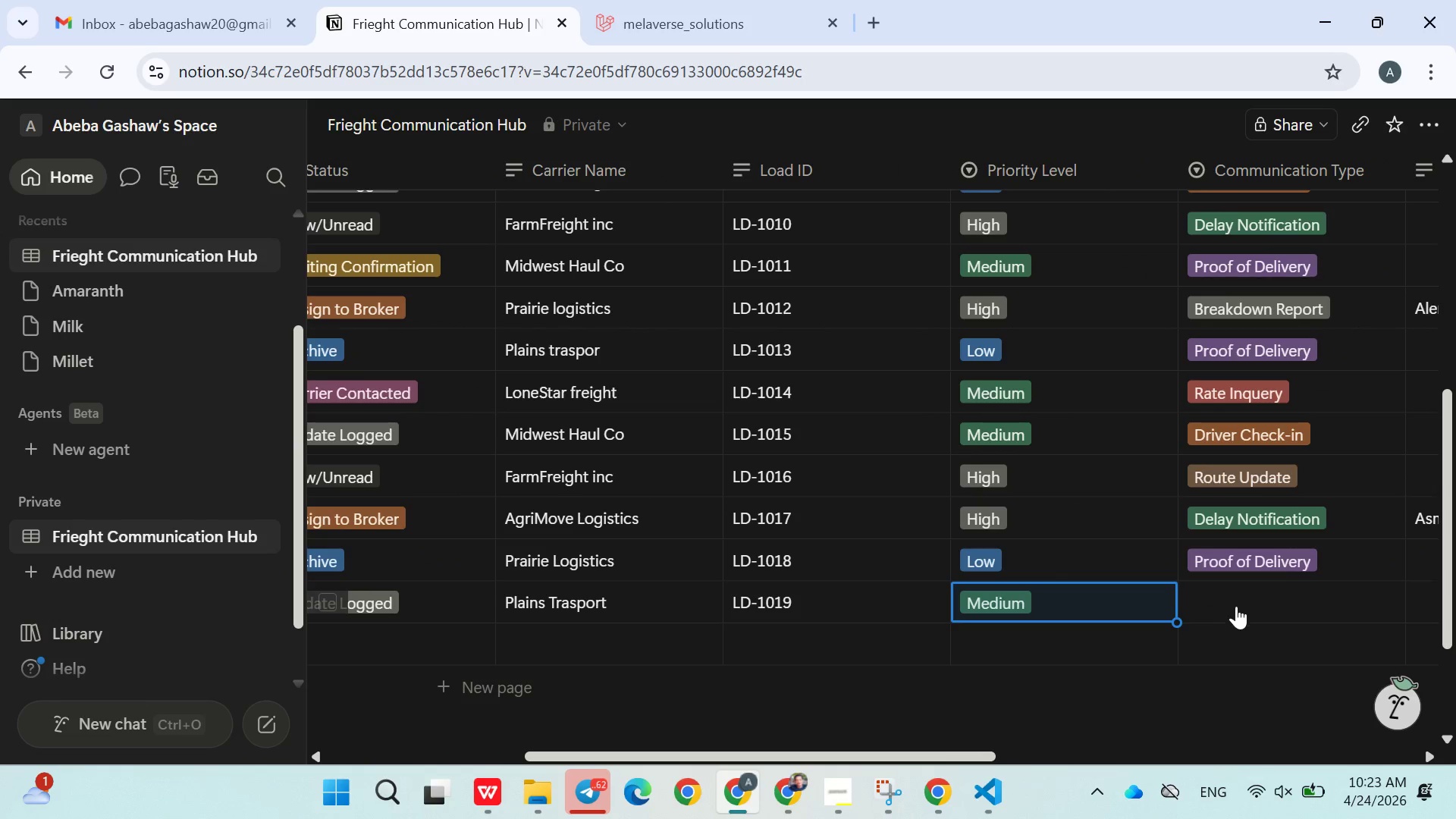 
left_click([1236, 606])
 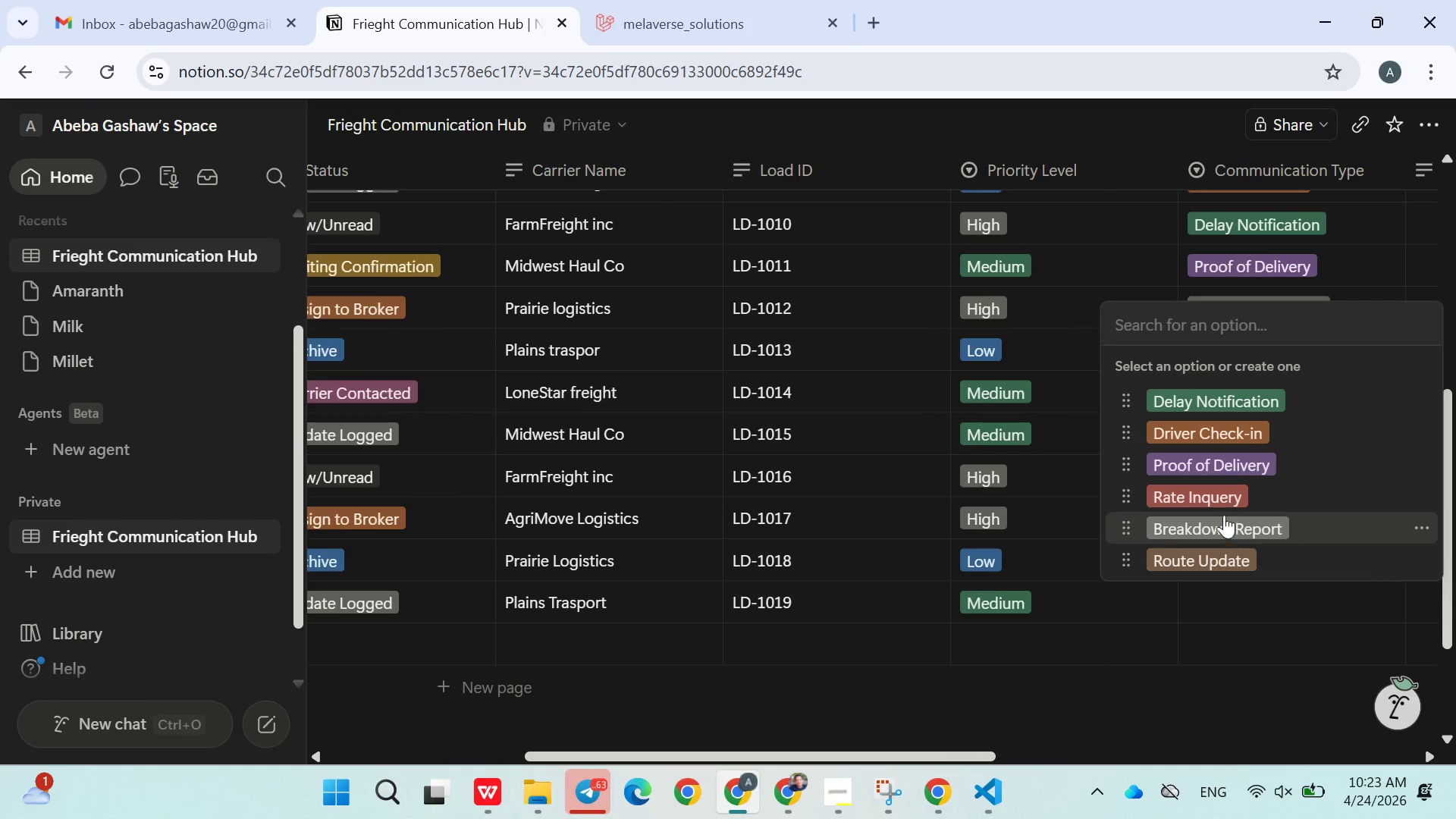 
left_click([1210, 435])
 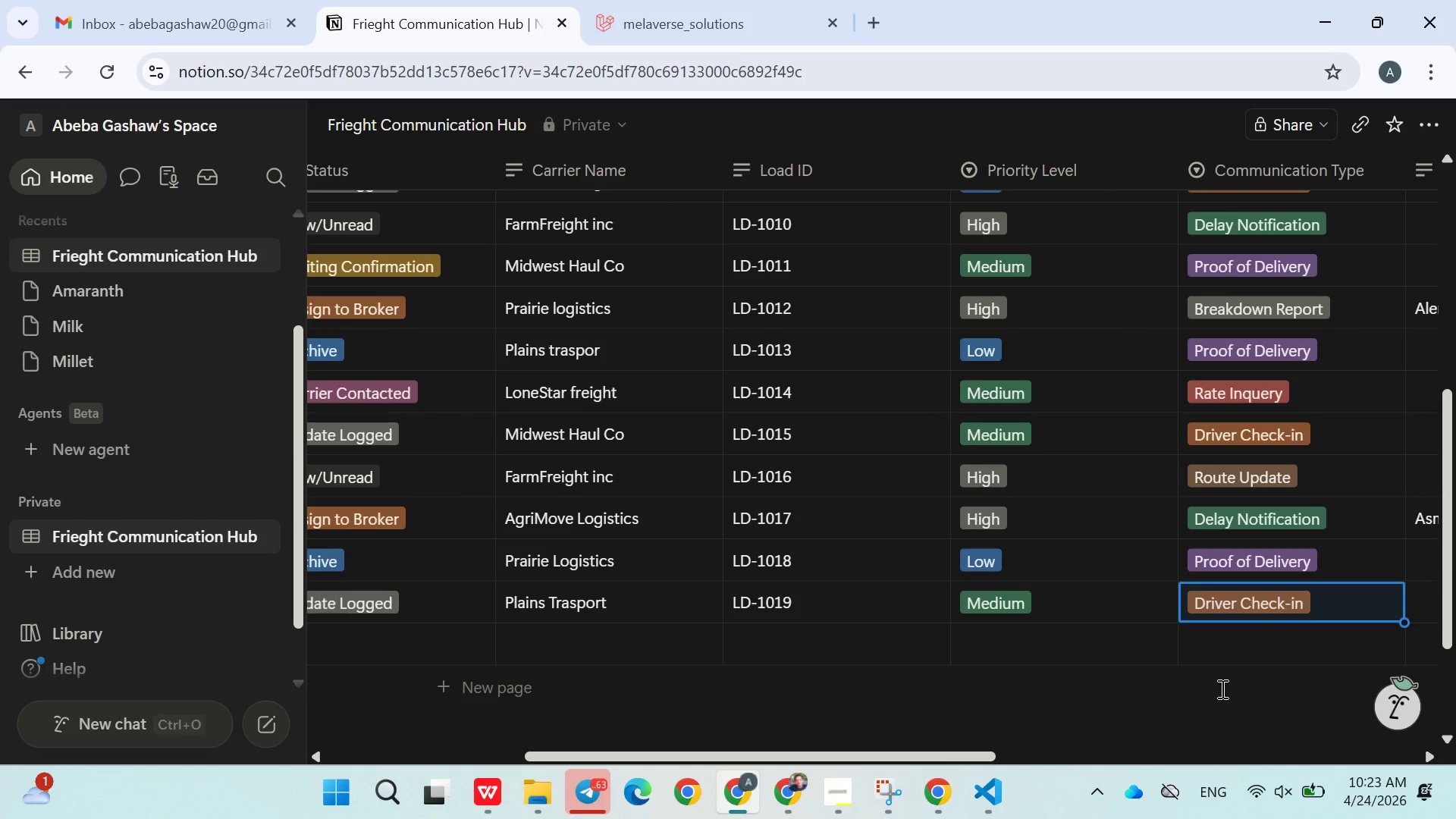 
left_click([1221, 689])
 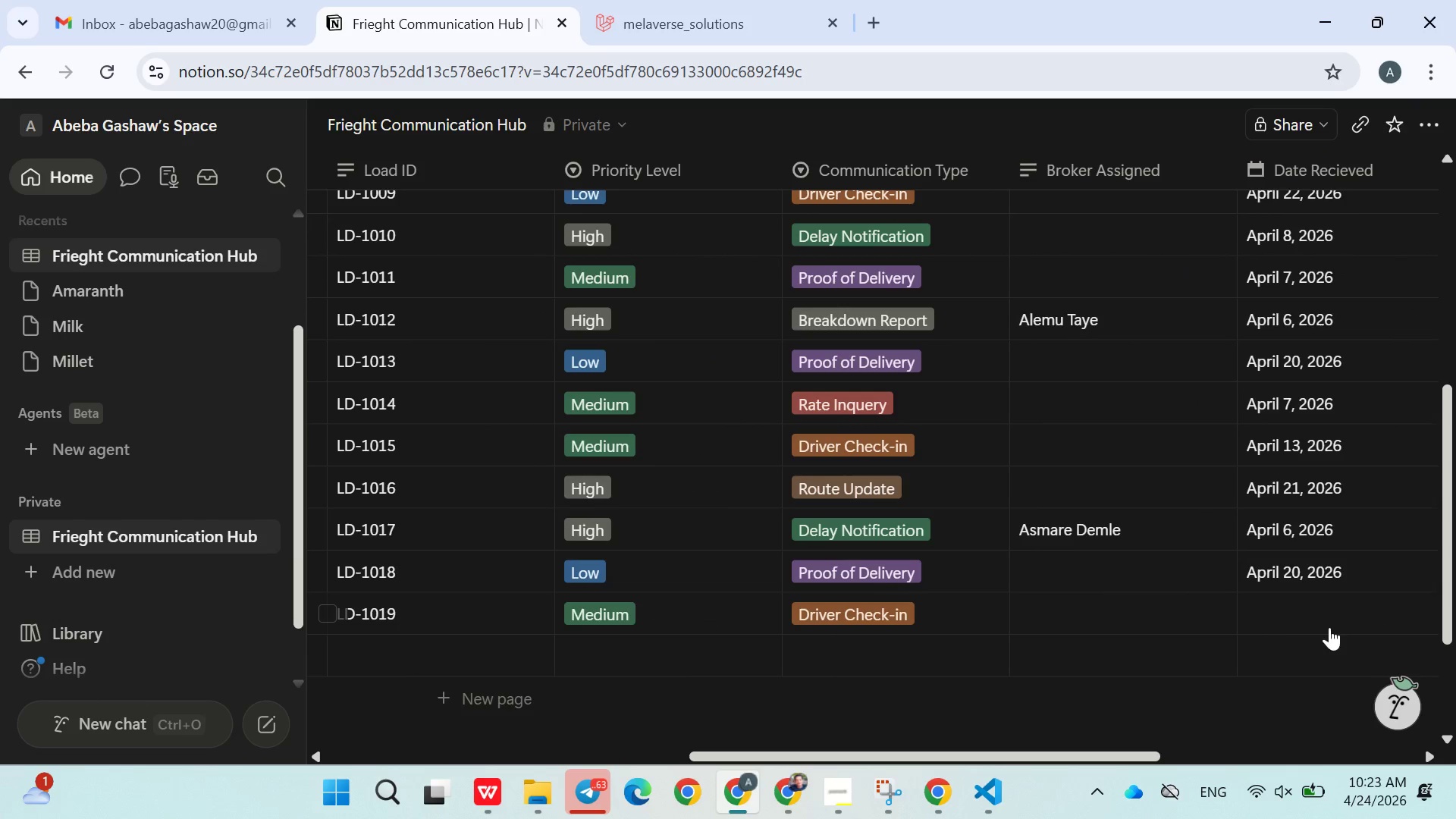 
left_click([1298, 620])
 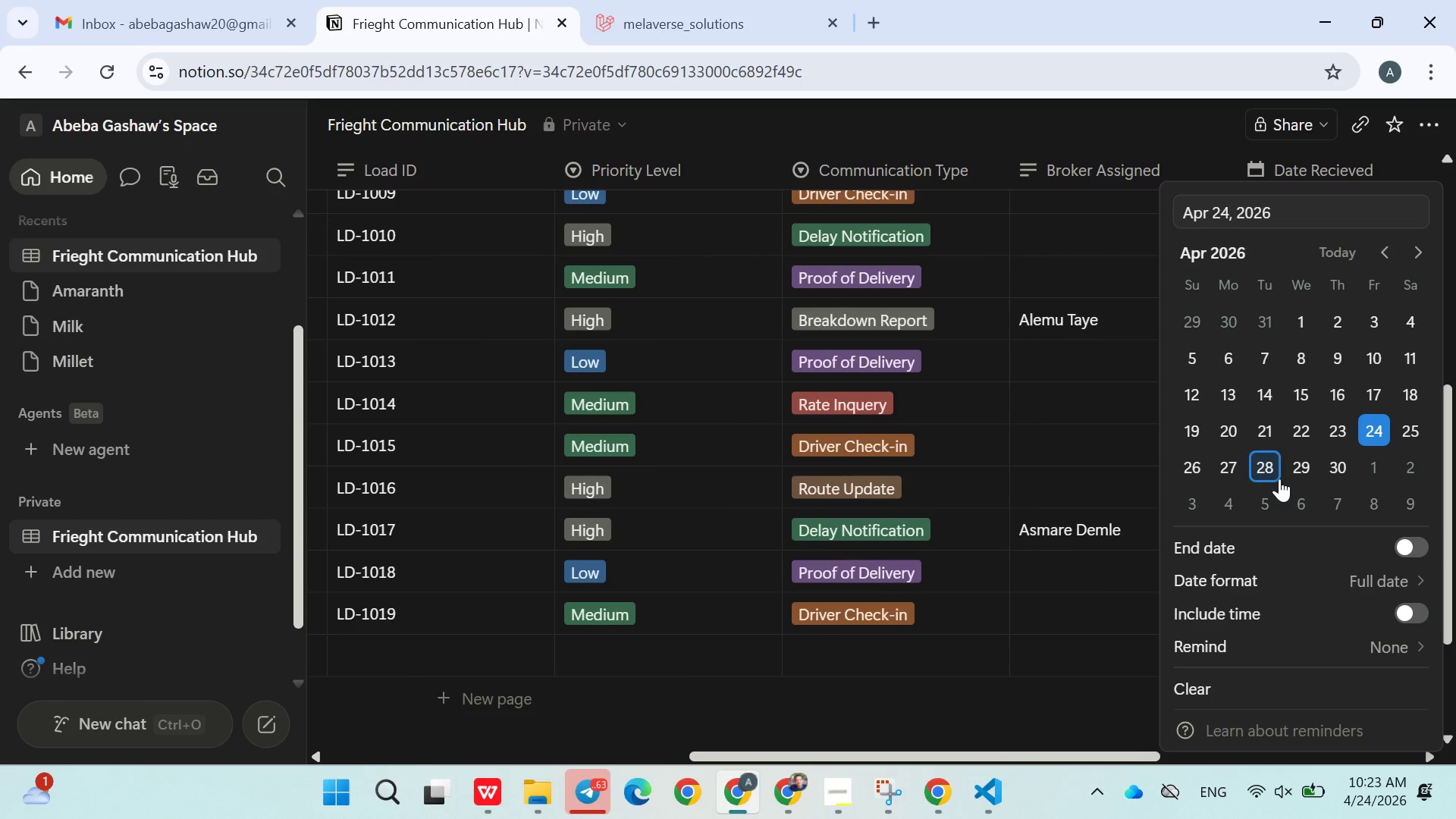 
left_click([1279, 479])
 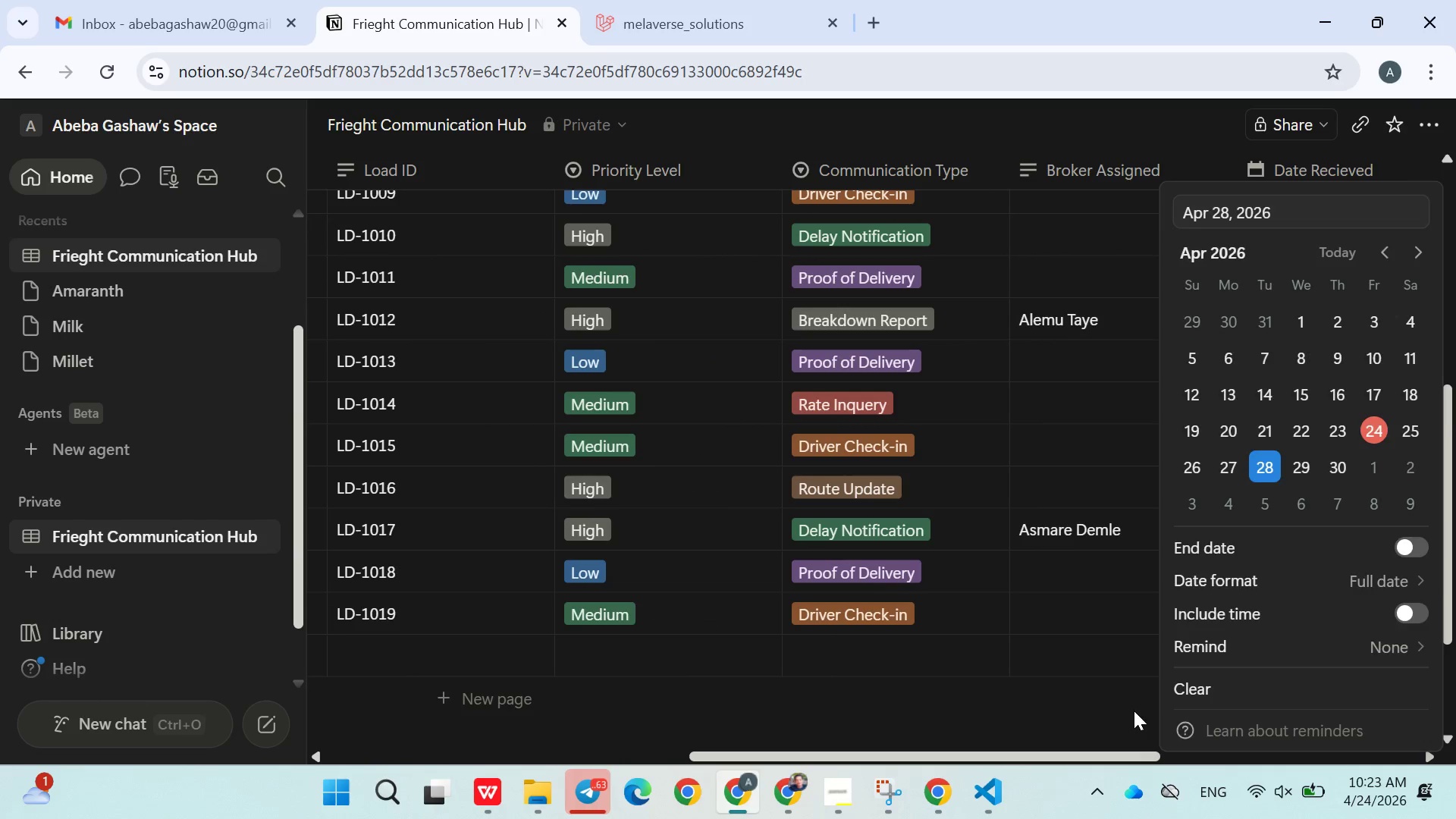 
left_click([1134, 711])
 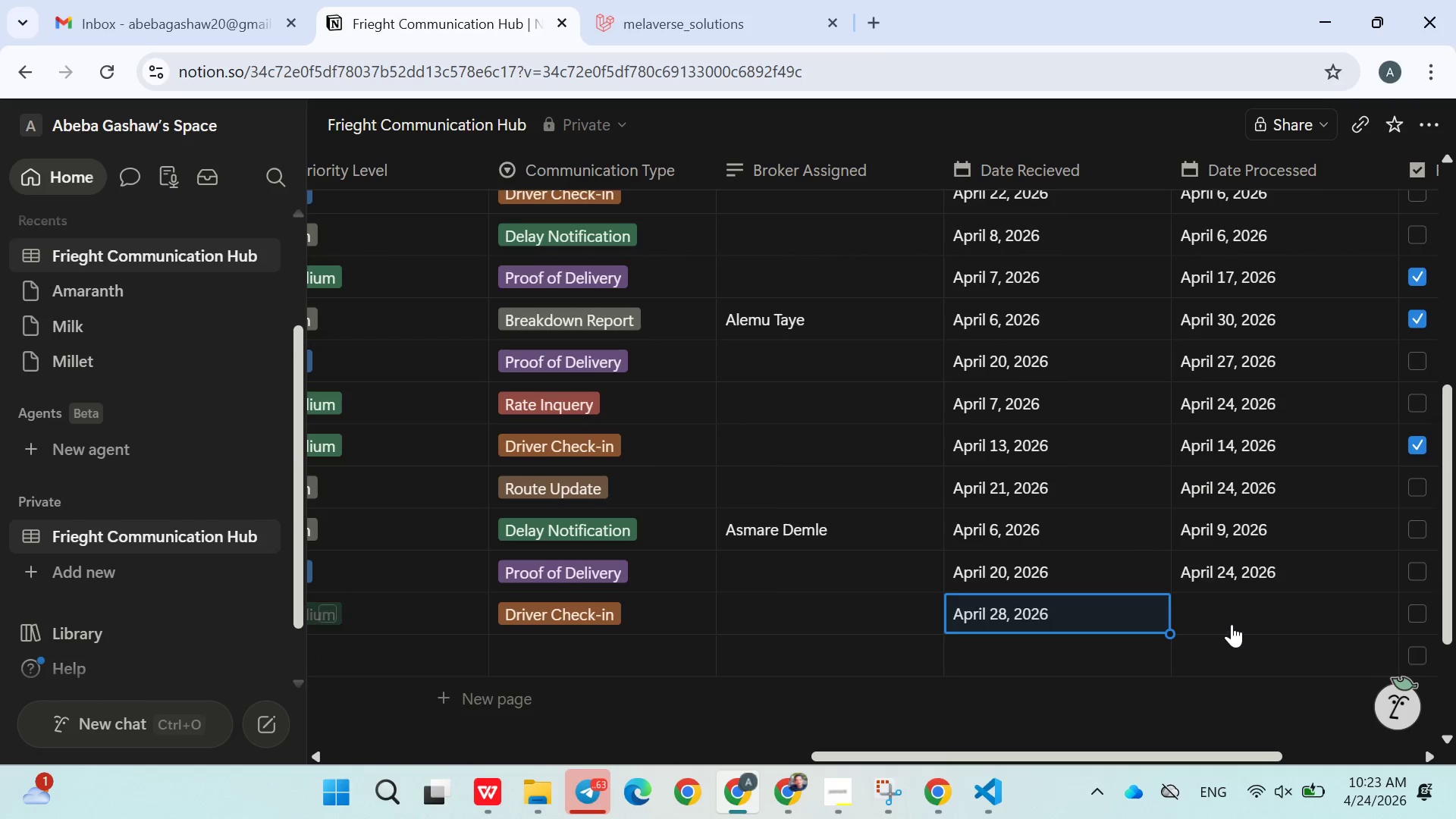 
left_click([1233, 624])
 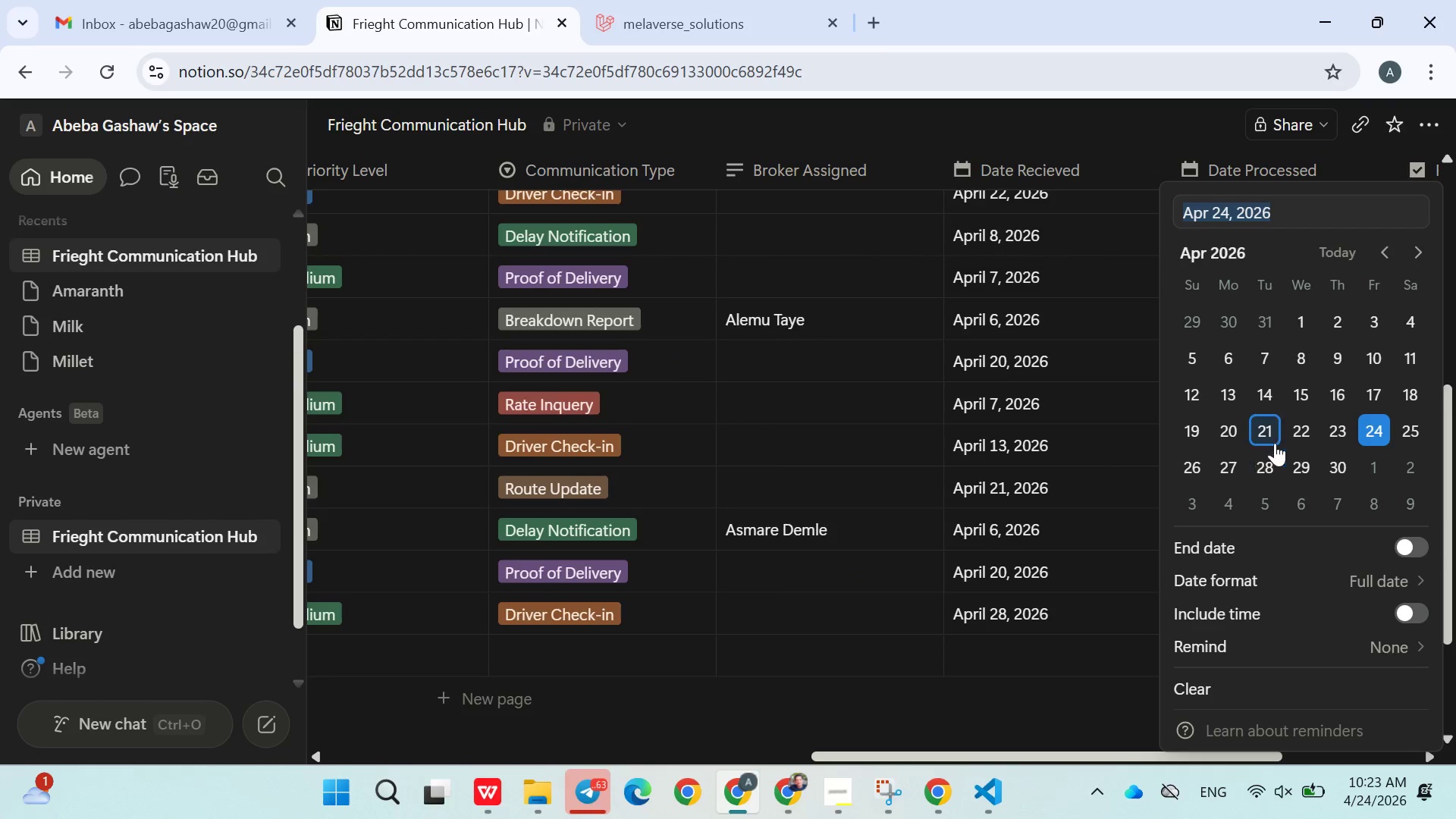 
left_click([1287, 384])
 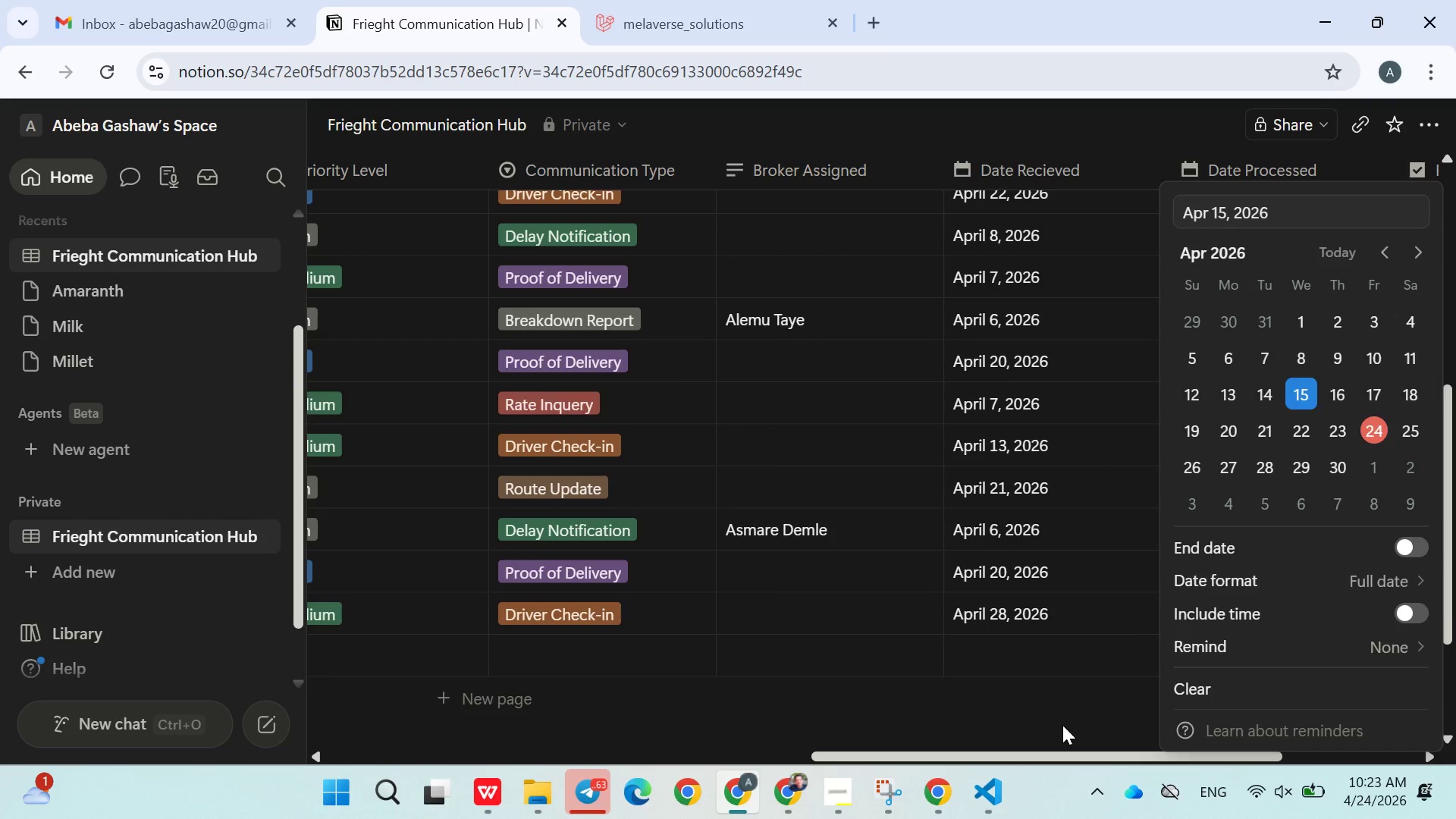 
left_click([1062, 725])
 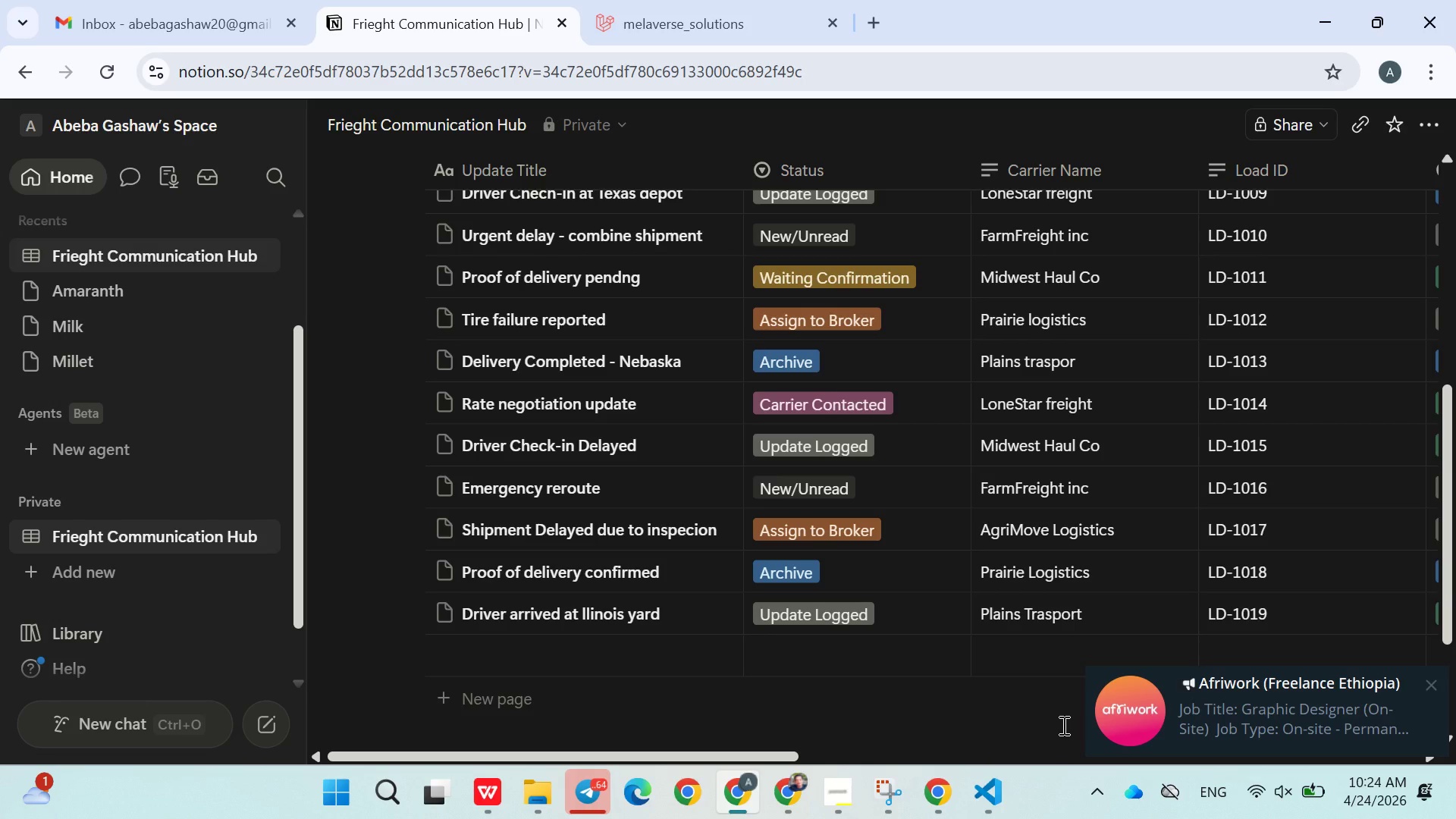 
wait(29.05)
 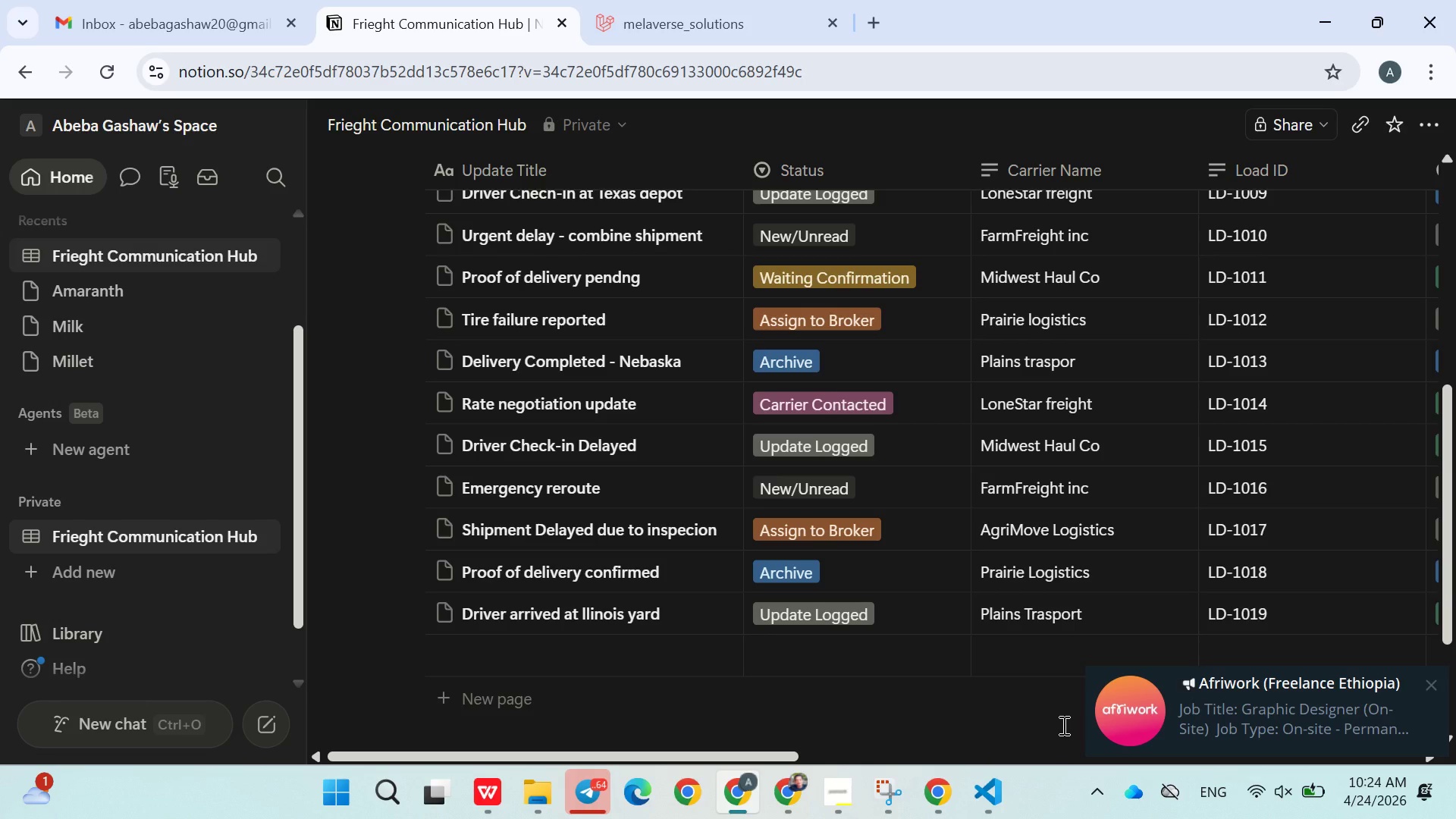 
left_click([1432, 686])
 